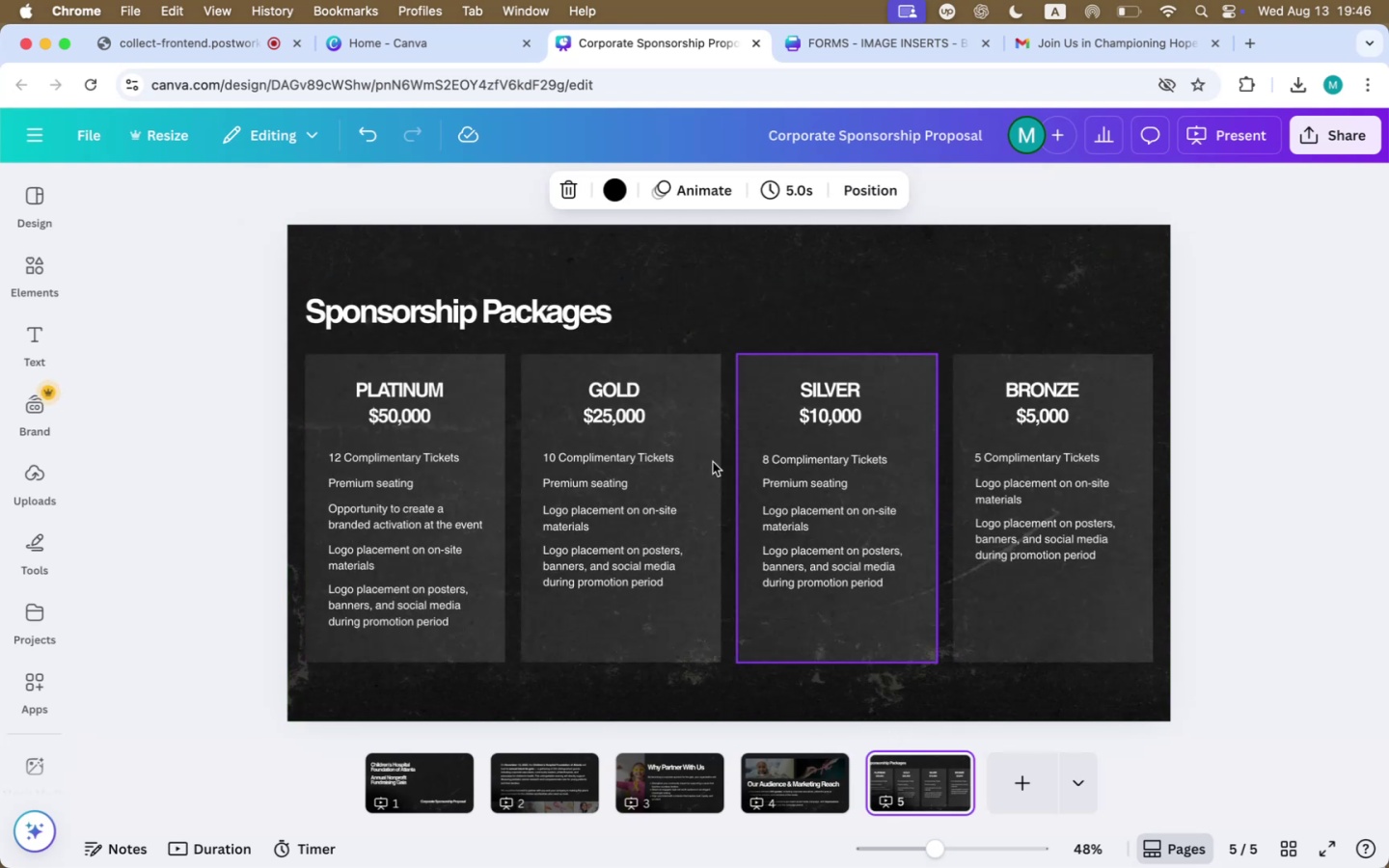 
left_click([556, 317])
 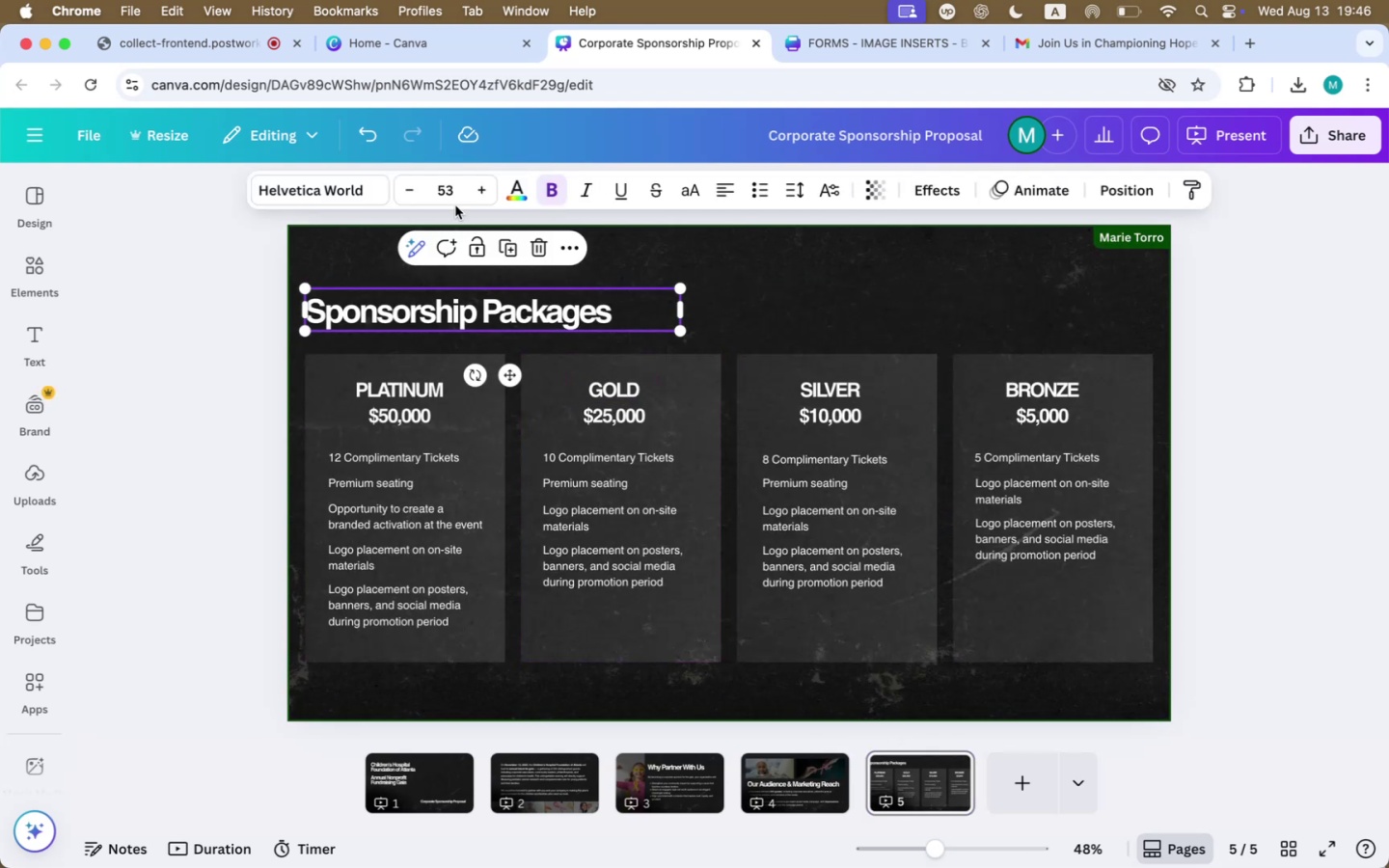 
left_click([443, 195])
 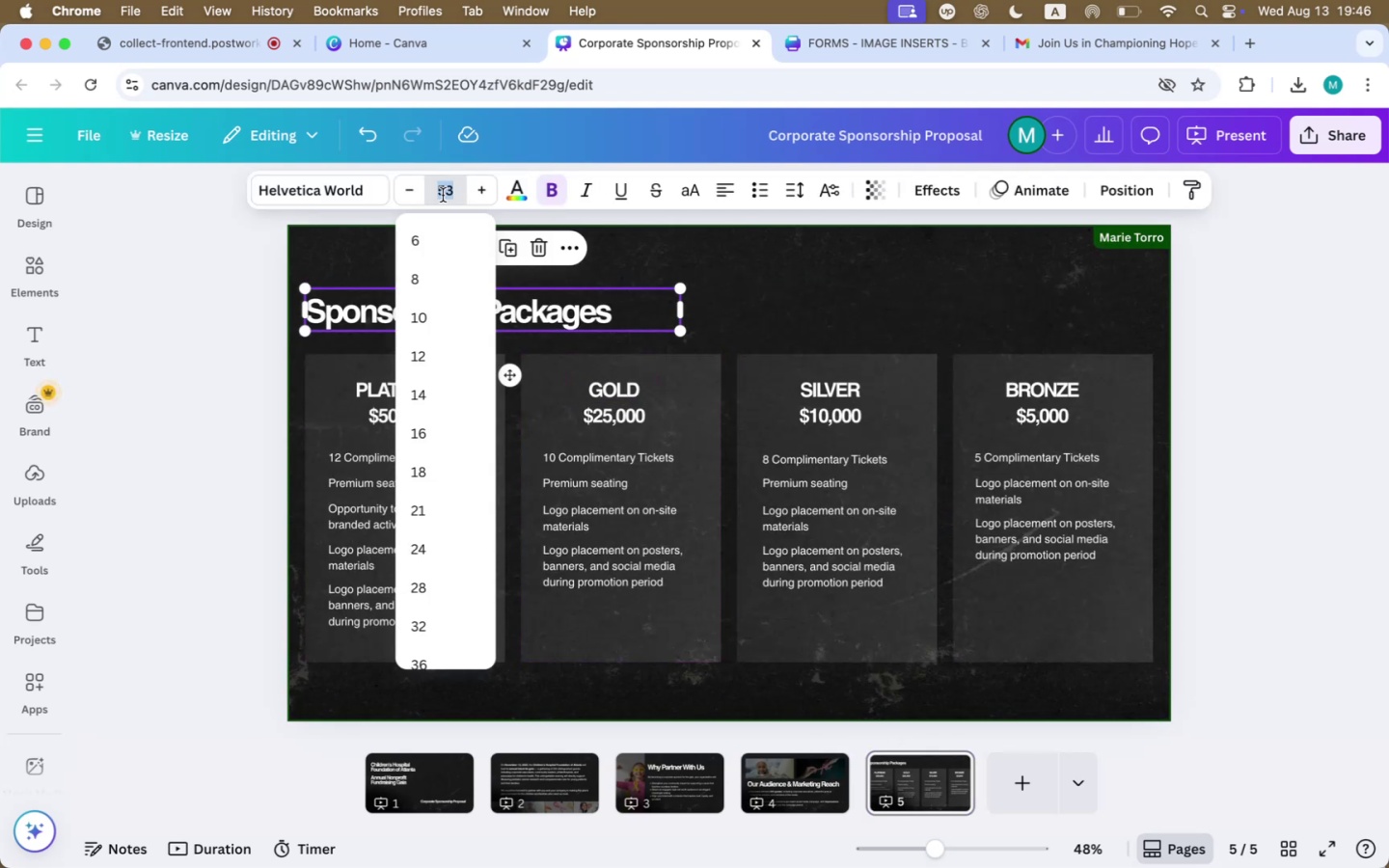 
type(92)
 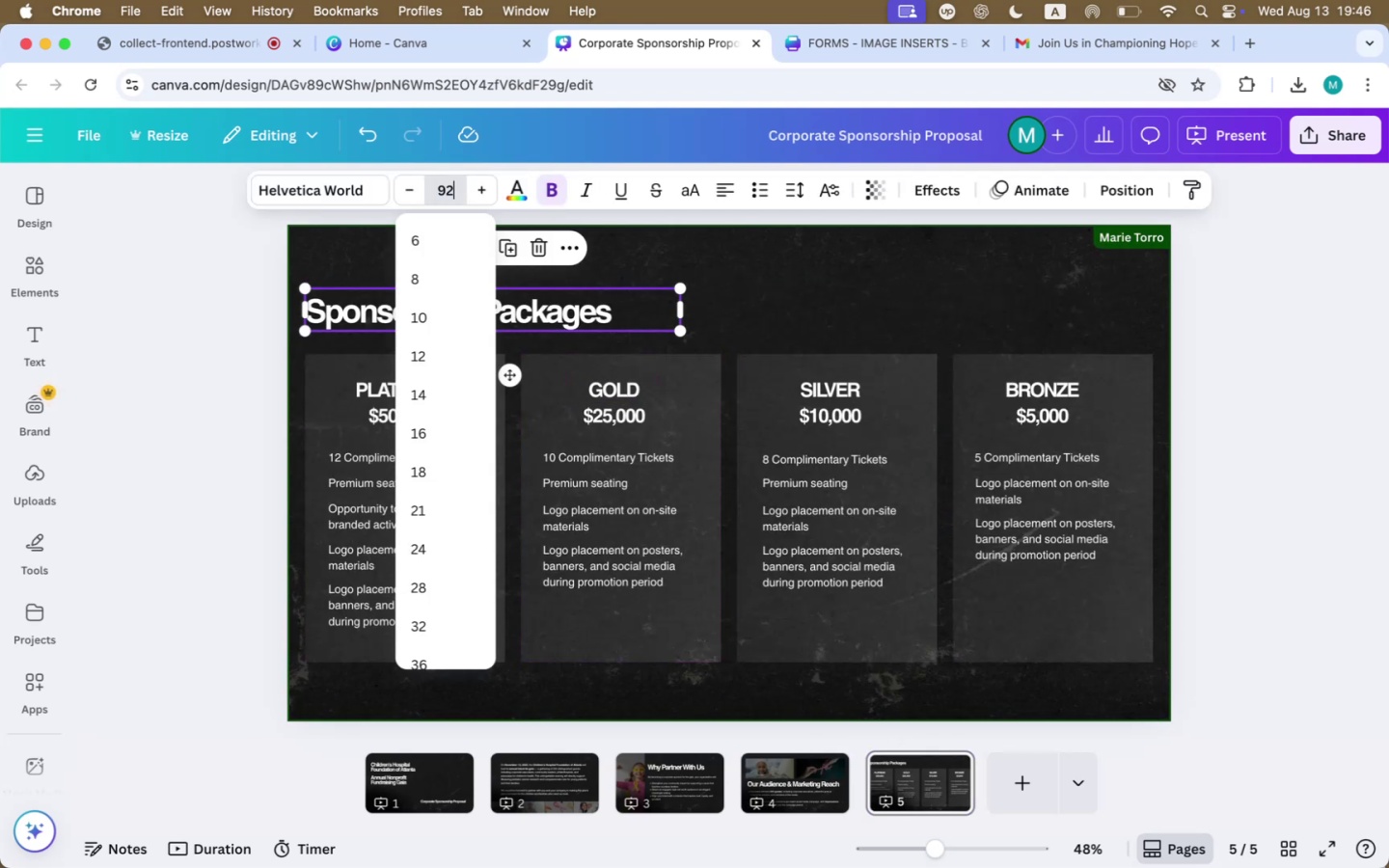 
key(Enter)
 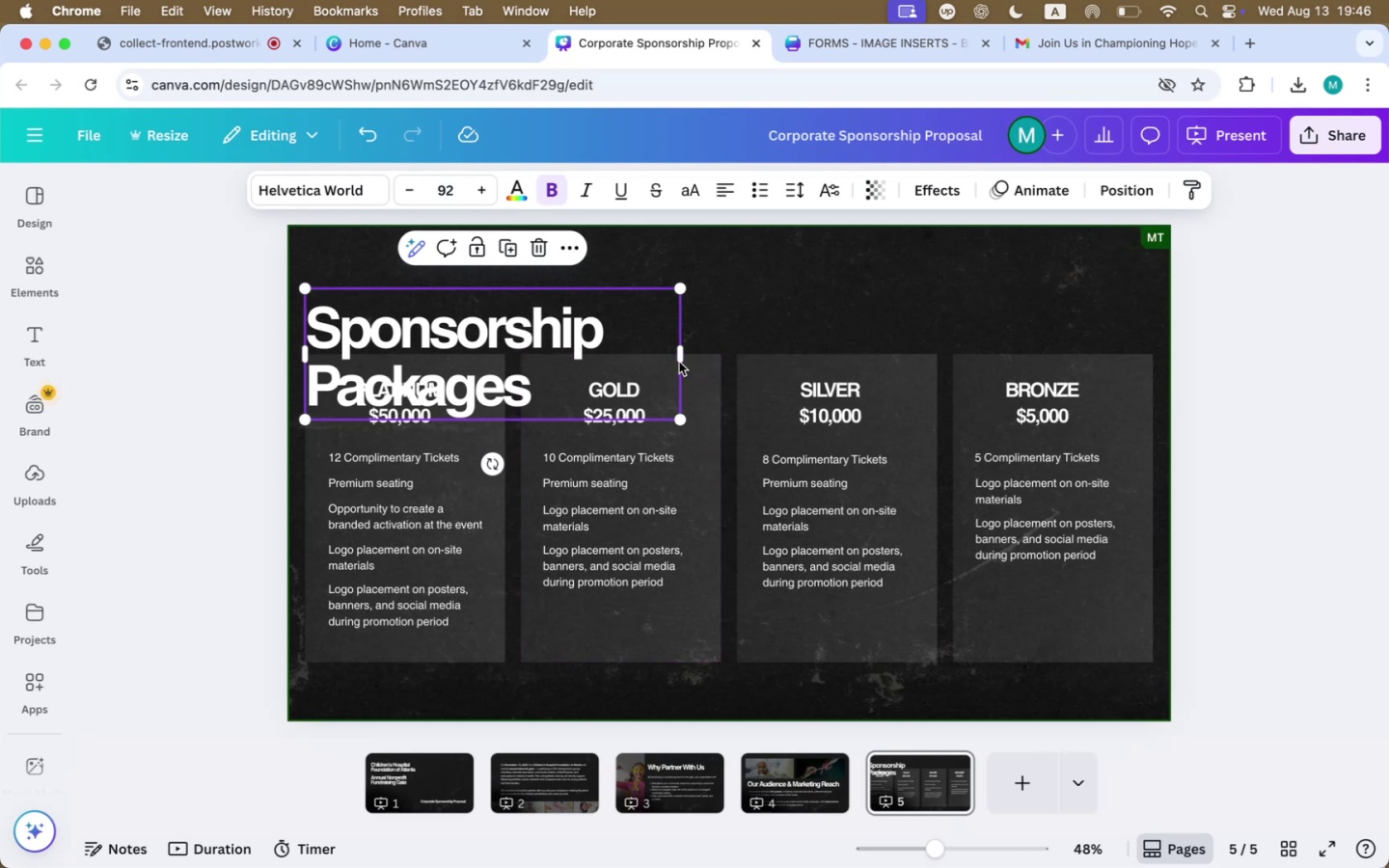 
left_click_drag(start_coordinate=[541, 330], to_coordinate=[544, 285])
 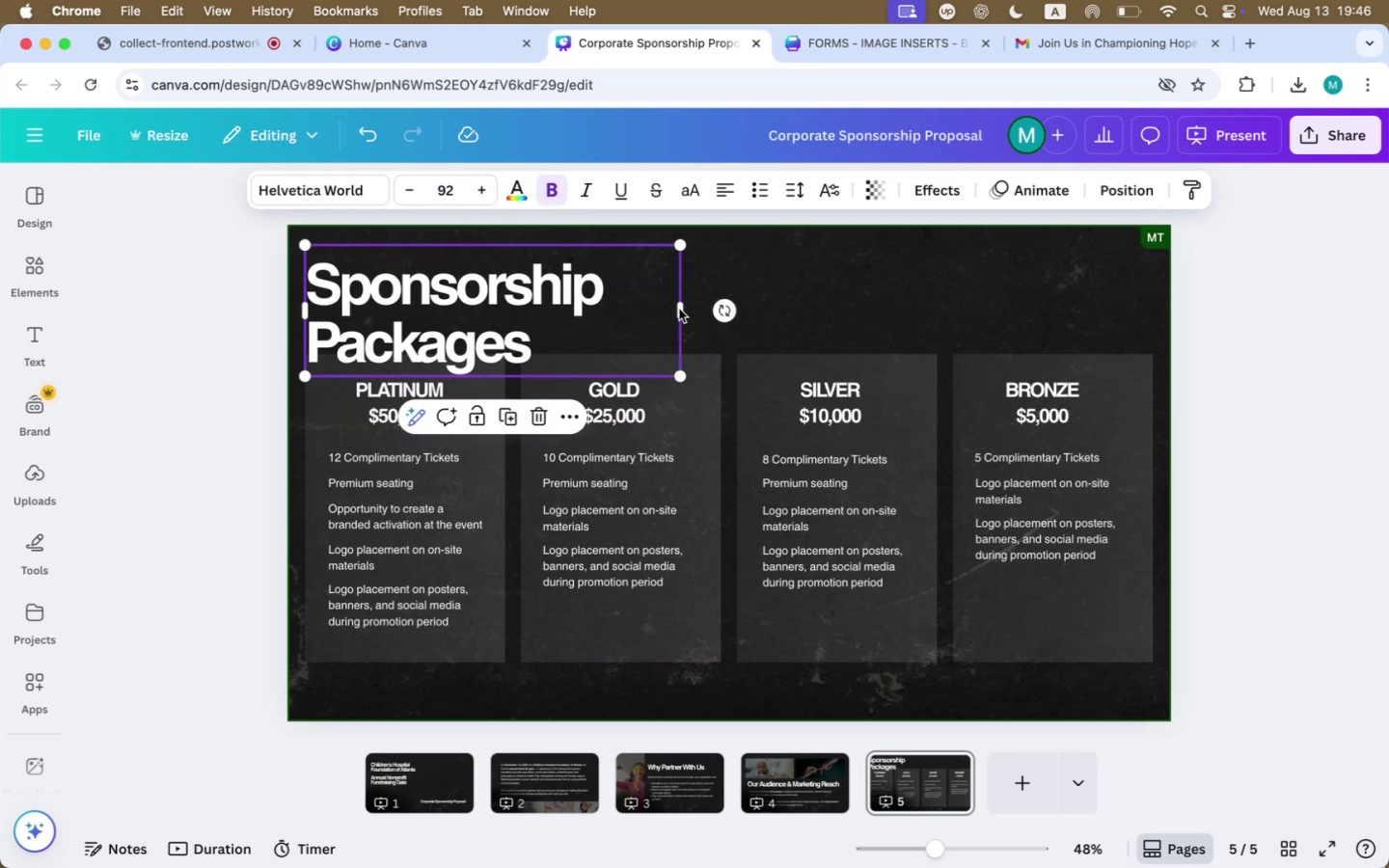 
left_click_drag(start_coordinate=[1196, 476], to_coordinate=[329, 555])
 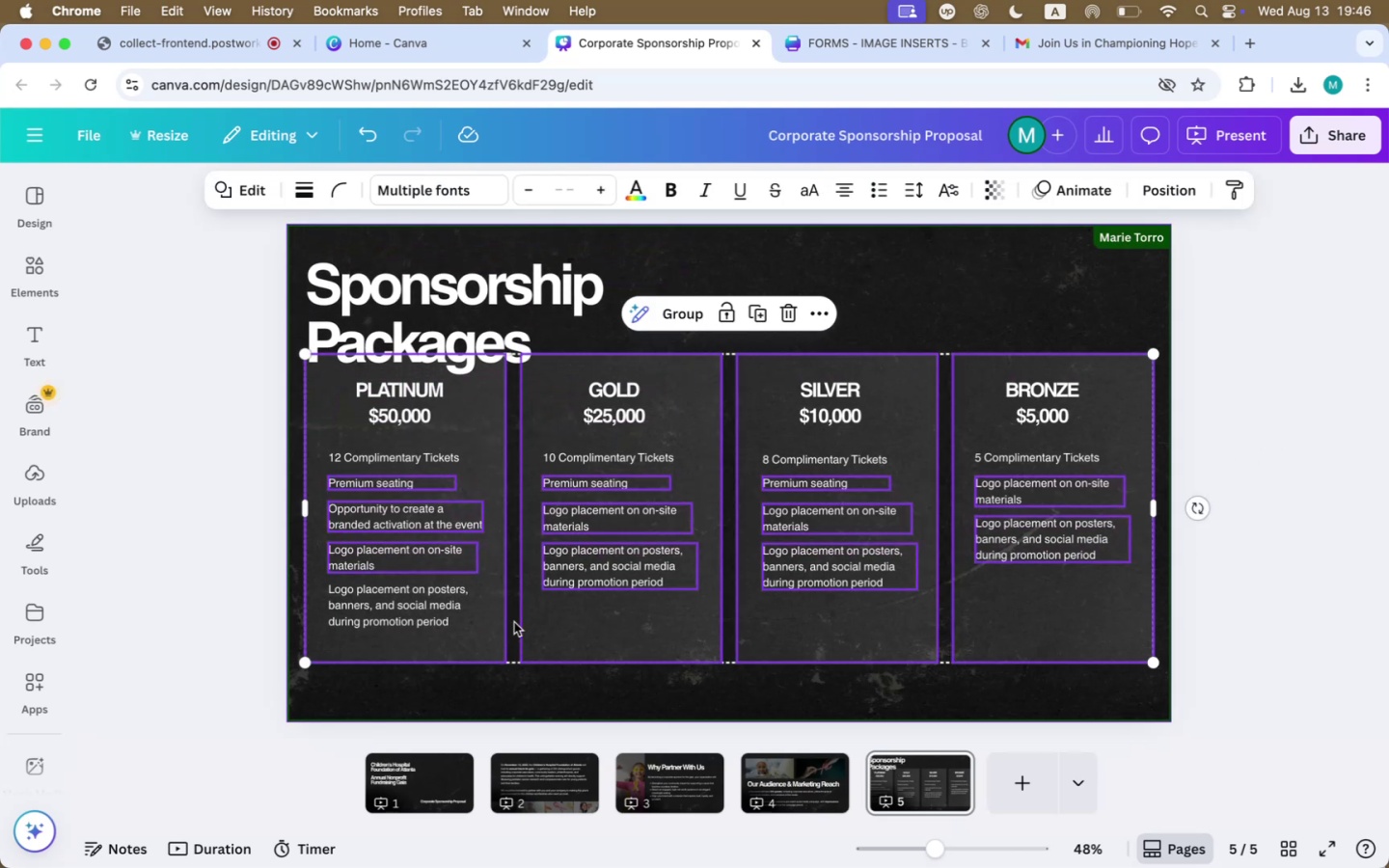 
hold_key(key=ShiftLeft, duration=0.8)
 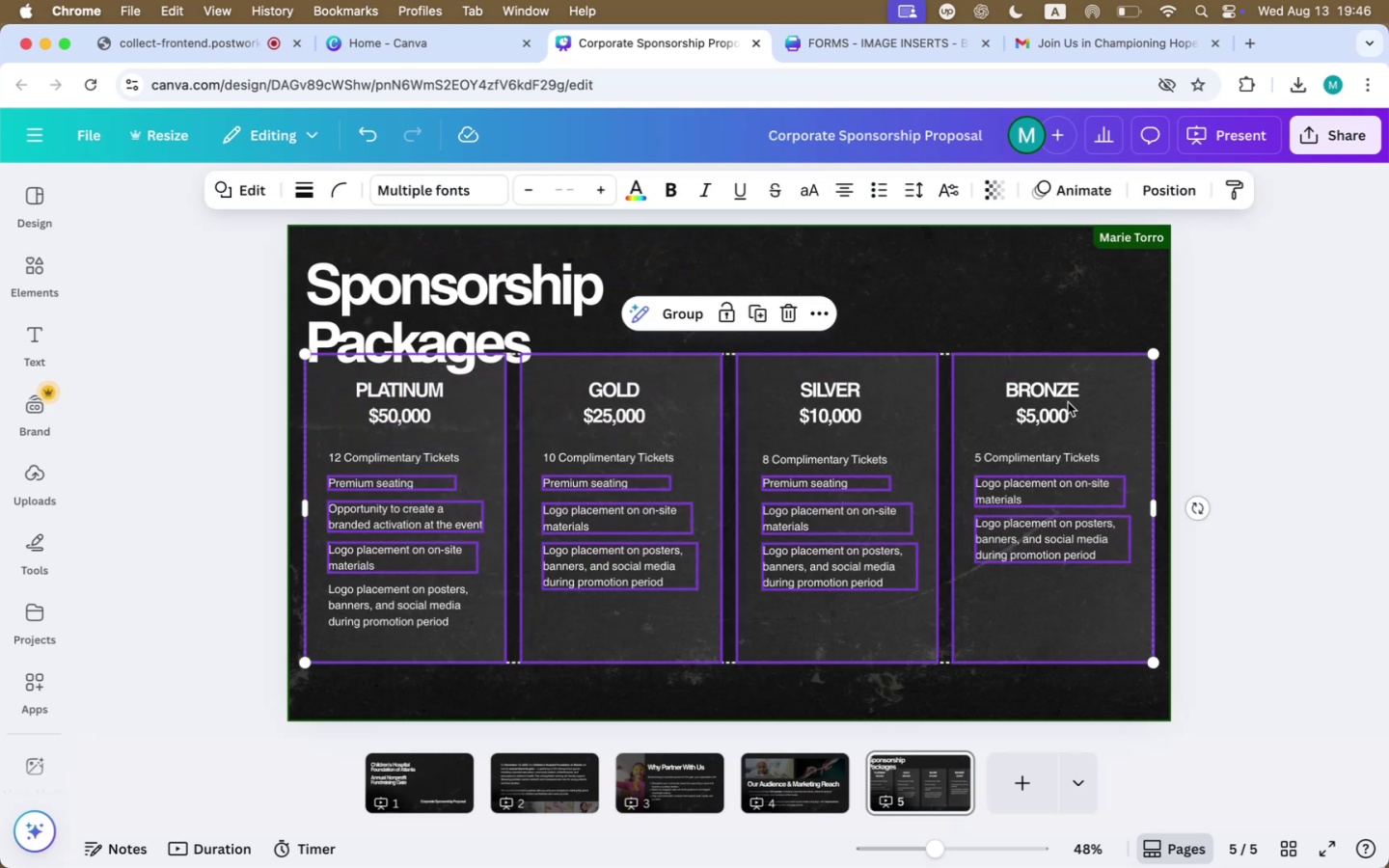 
hold_key(key=ShiftLeft, duration=5.17)
double_click([422, 416])
 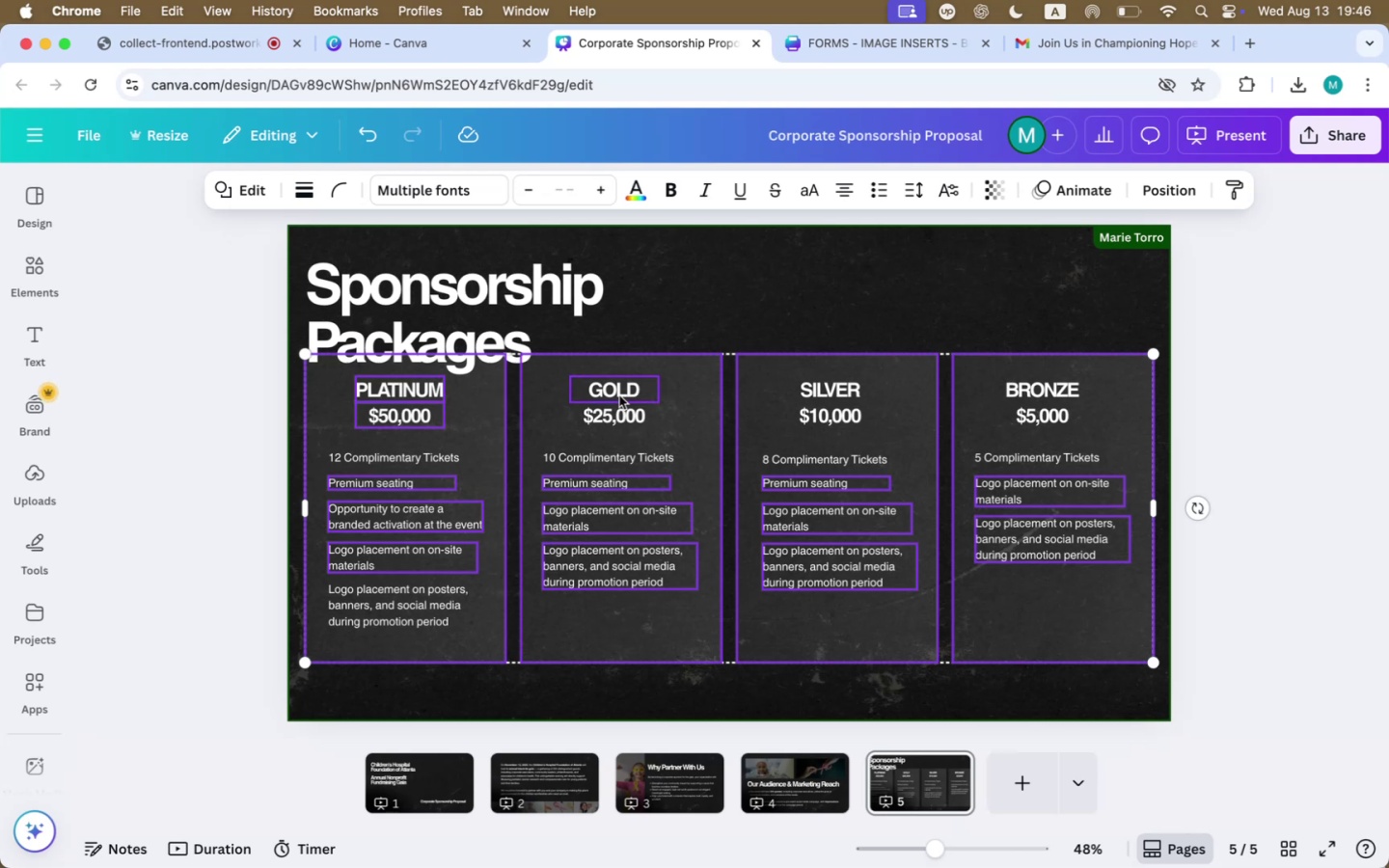 
left_click([647, 393])
 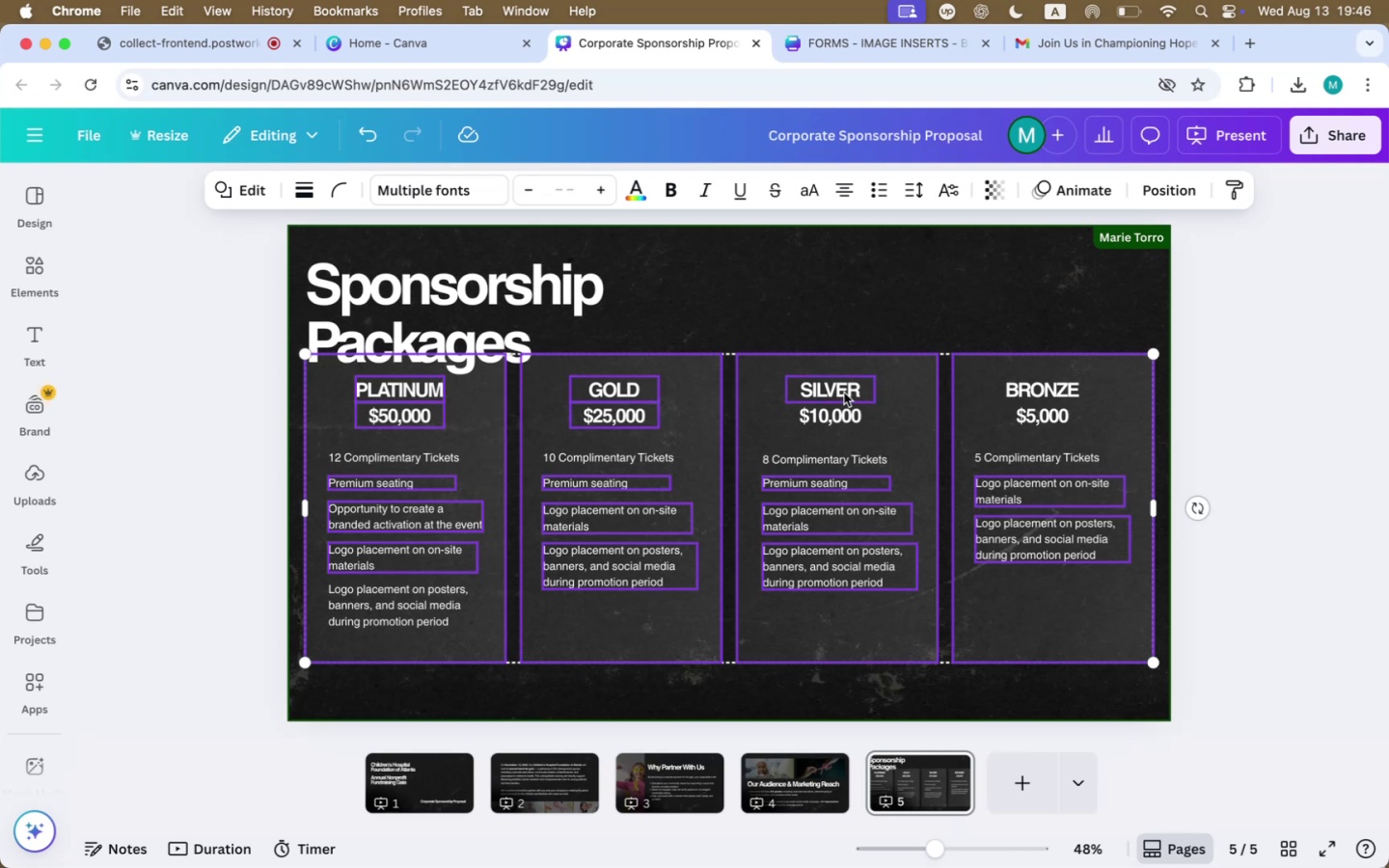 
double_click([855, 420])
 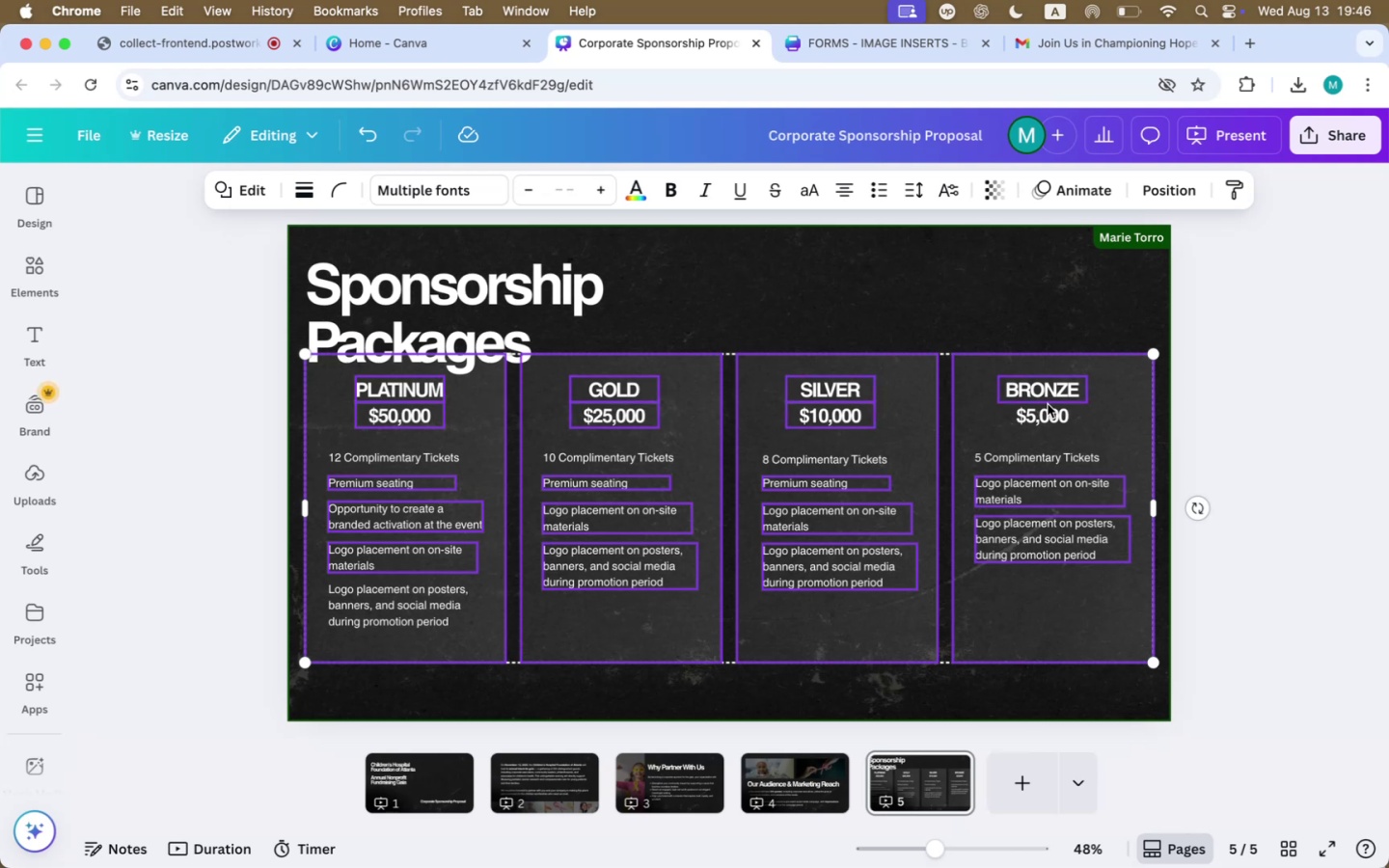 
double_click([1048, 416])
 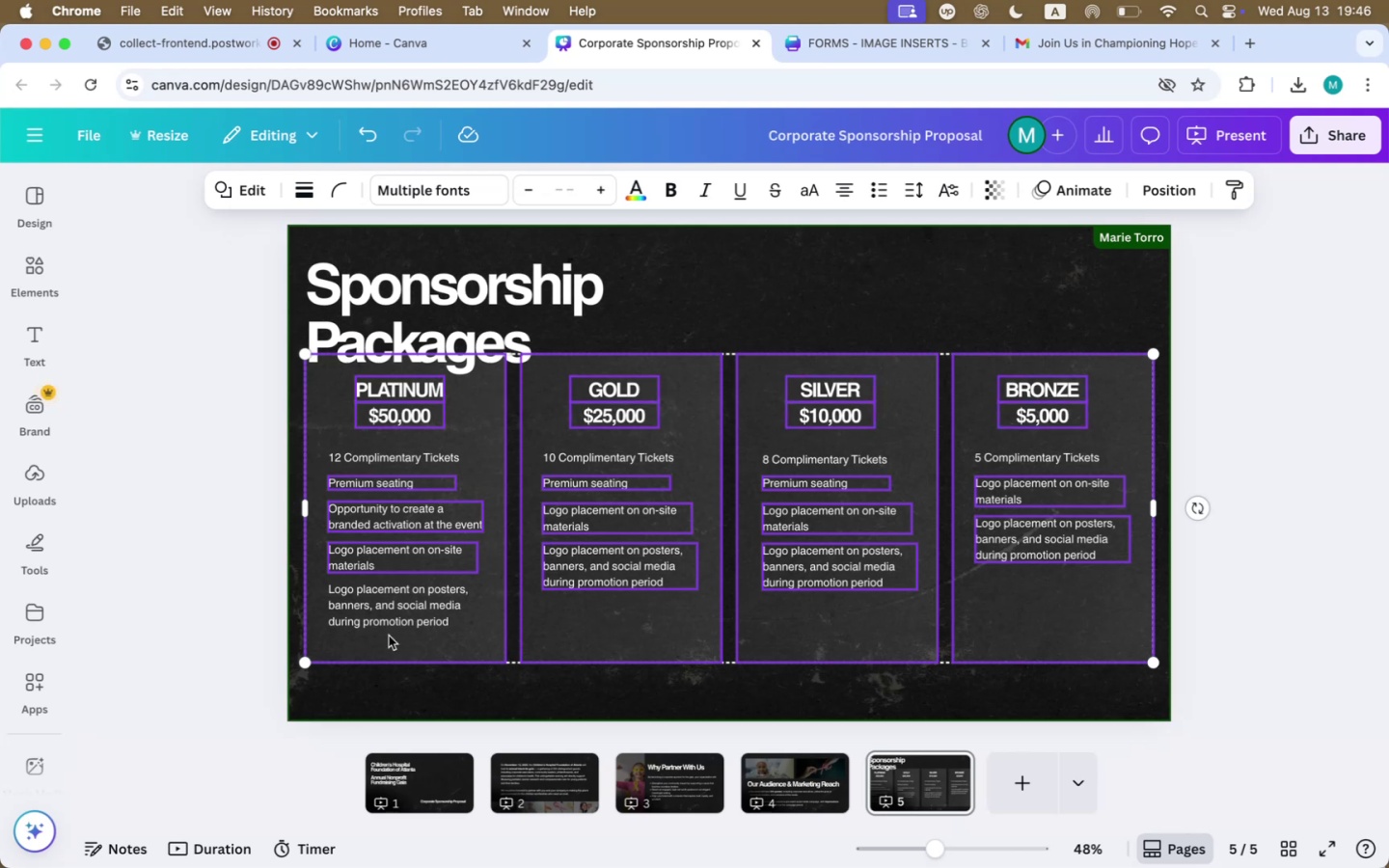 
left_click([391, 607])
 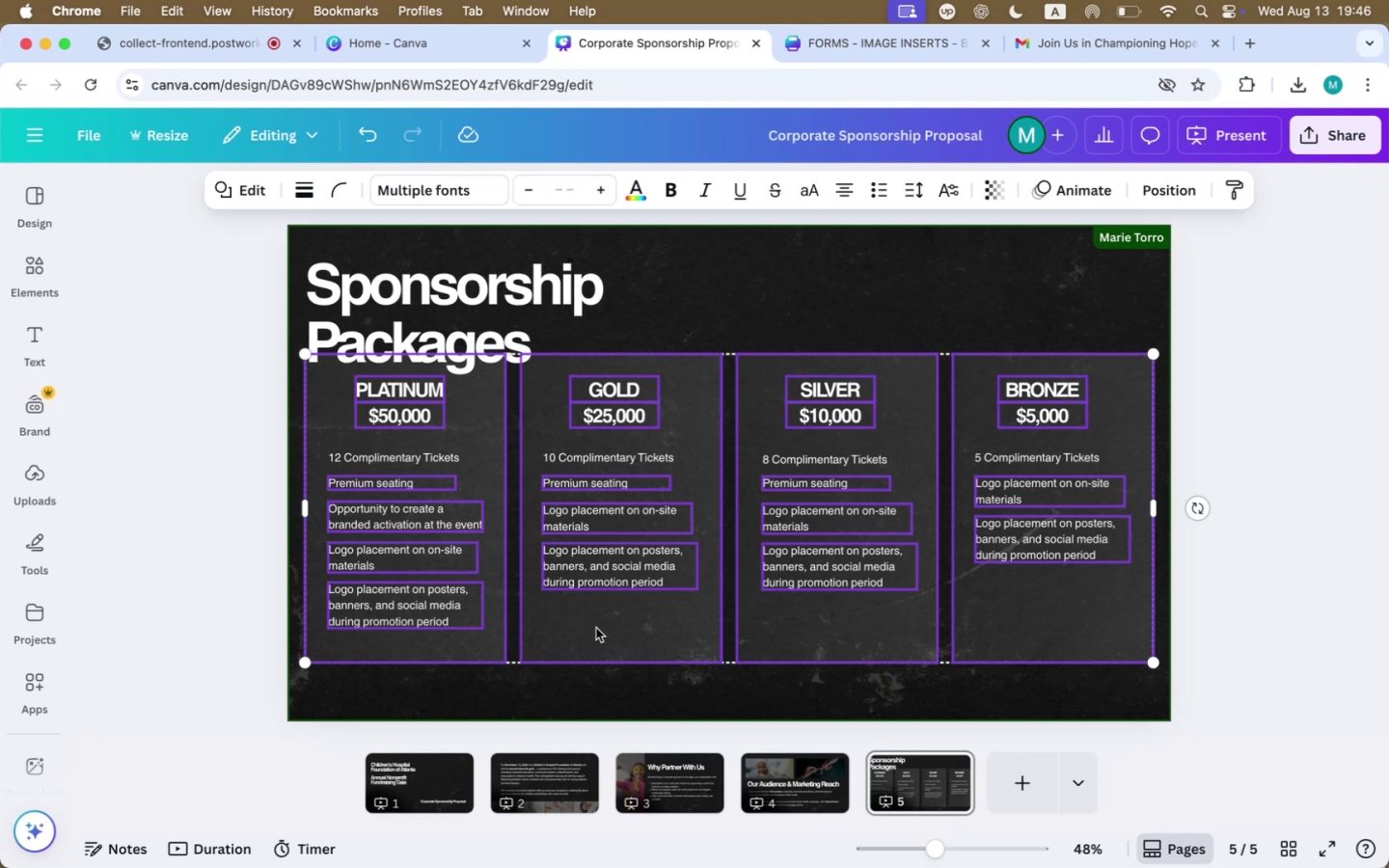 
left_click_drag(start_coordinate=[596, 629], to_coordinate=[594, 656])
 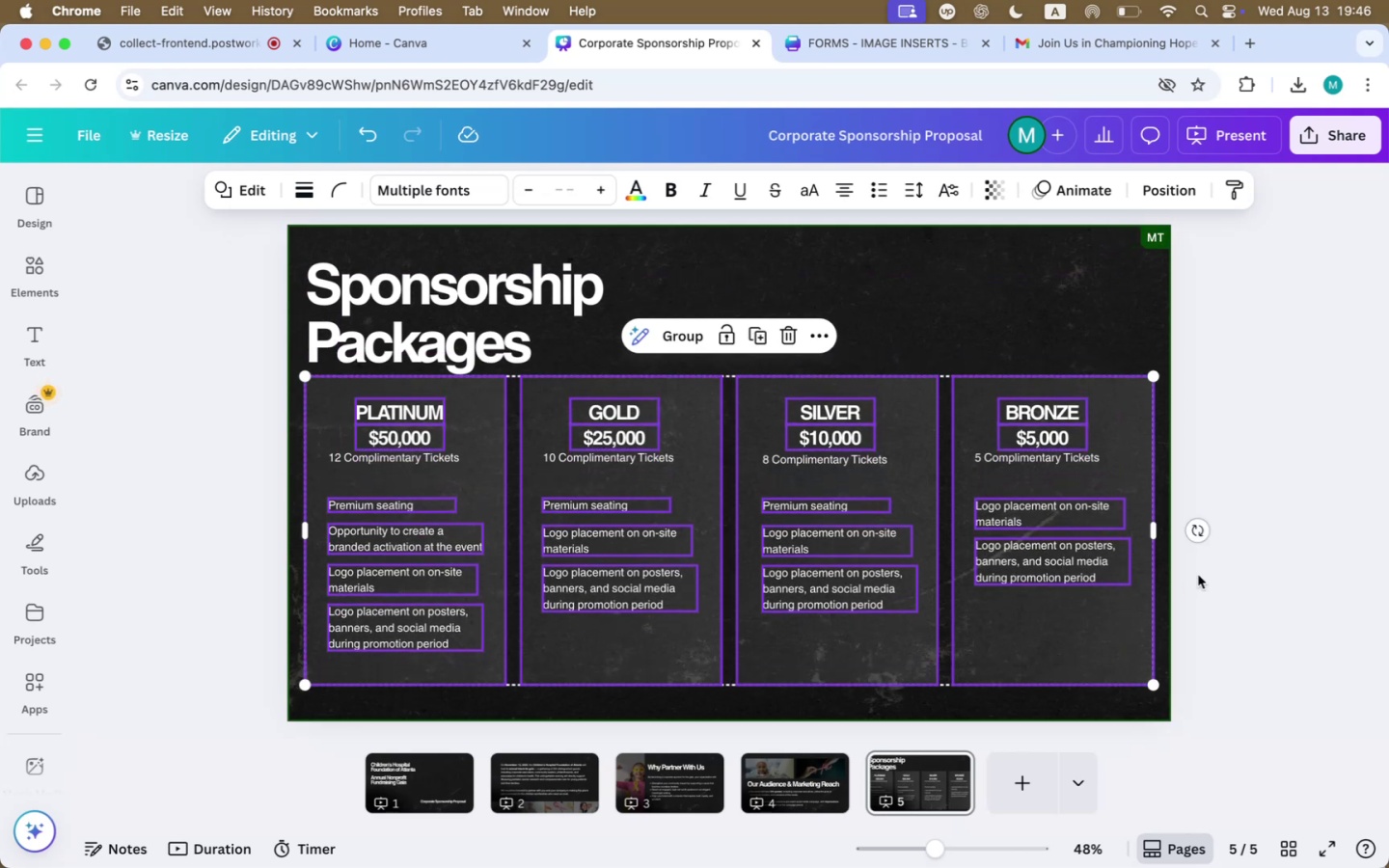 
left_click([1259, 559])
 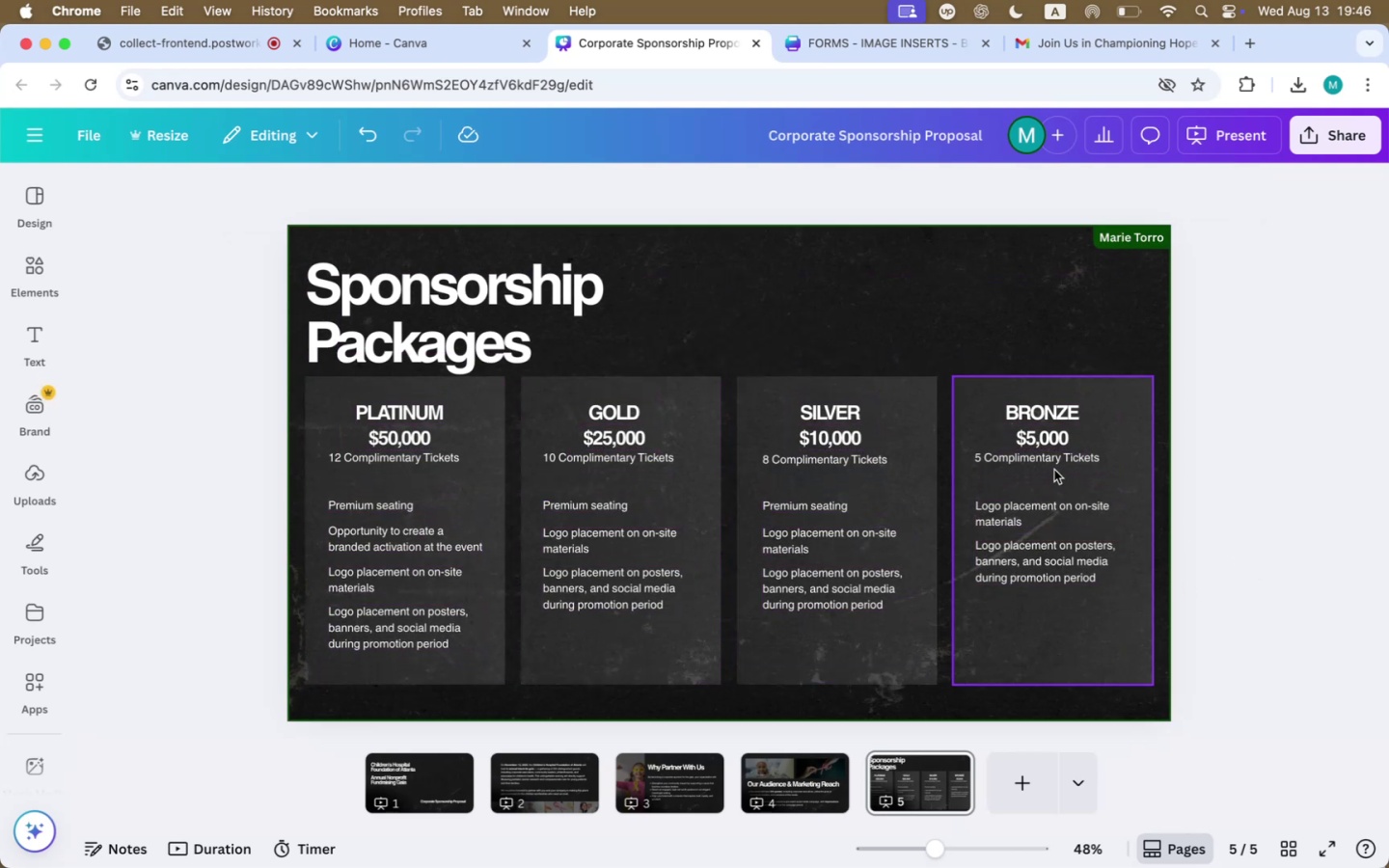 
left_click([1053, 463])
 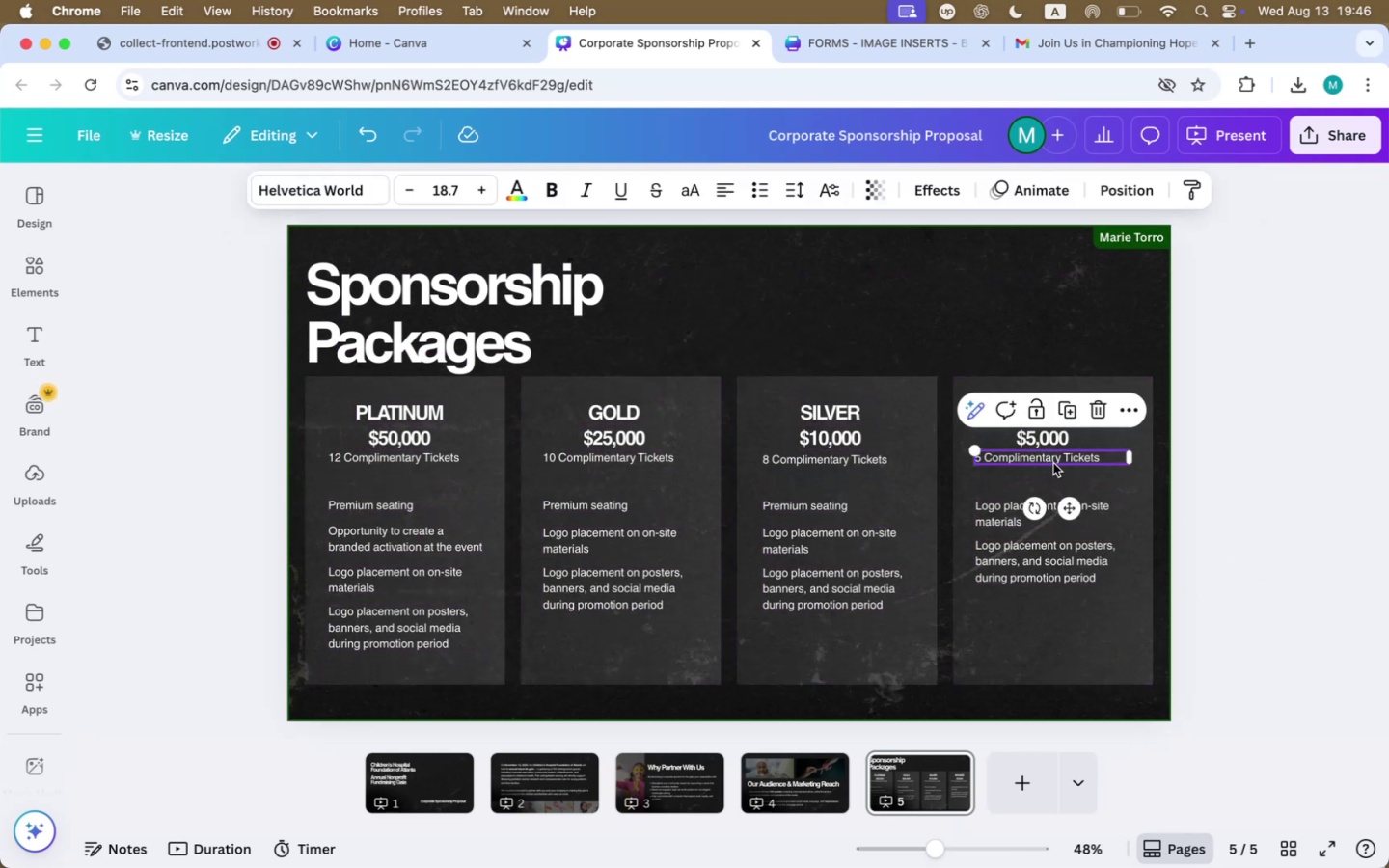 
hold_key(key=ShiftLeft, duration=1.85)
left_click([829, 462])
 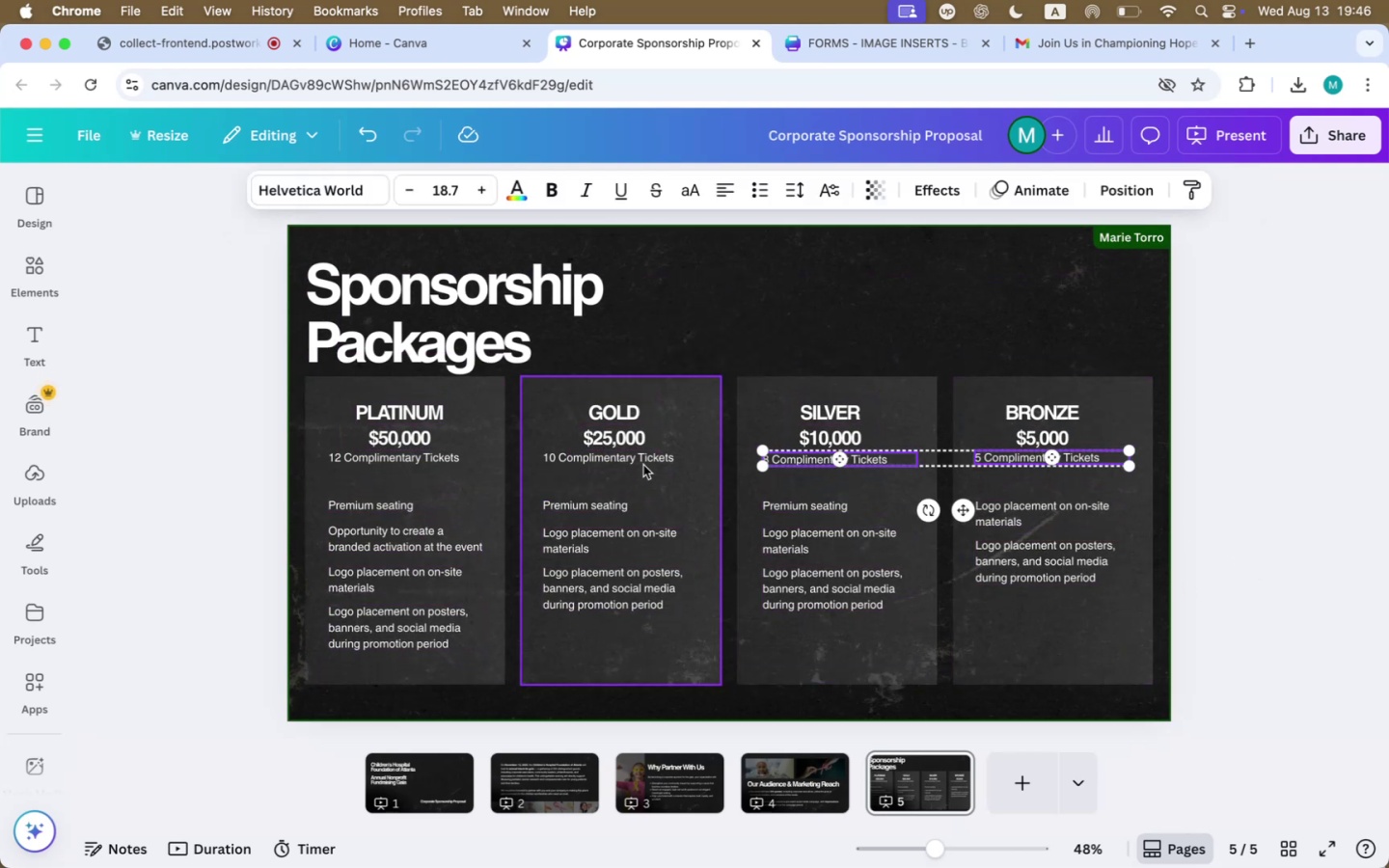 
left_click([611, 464])
 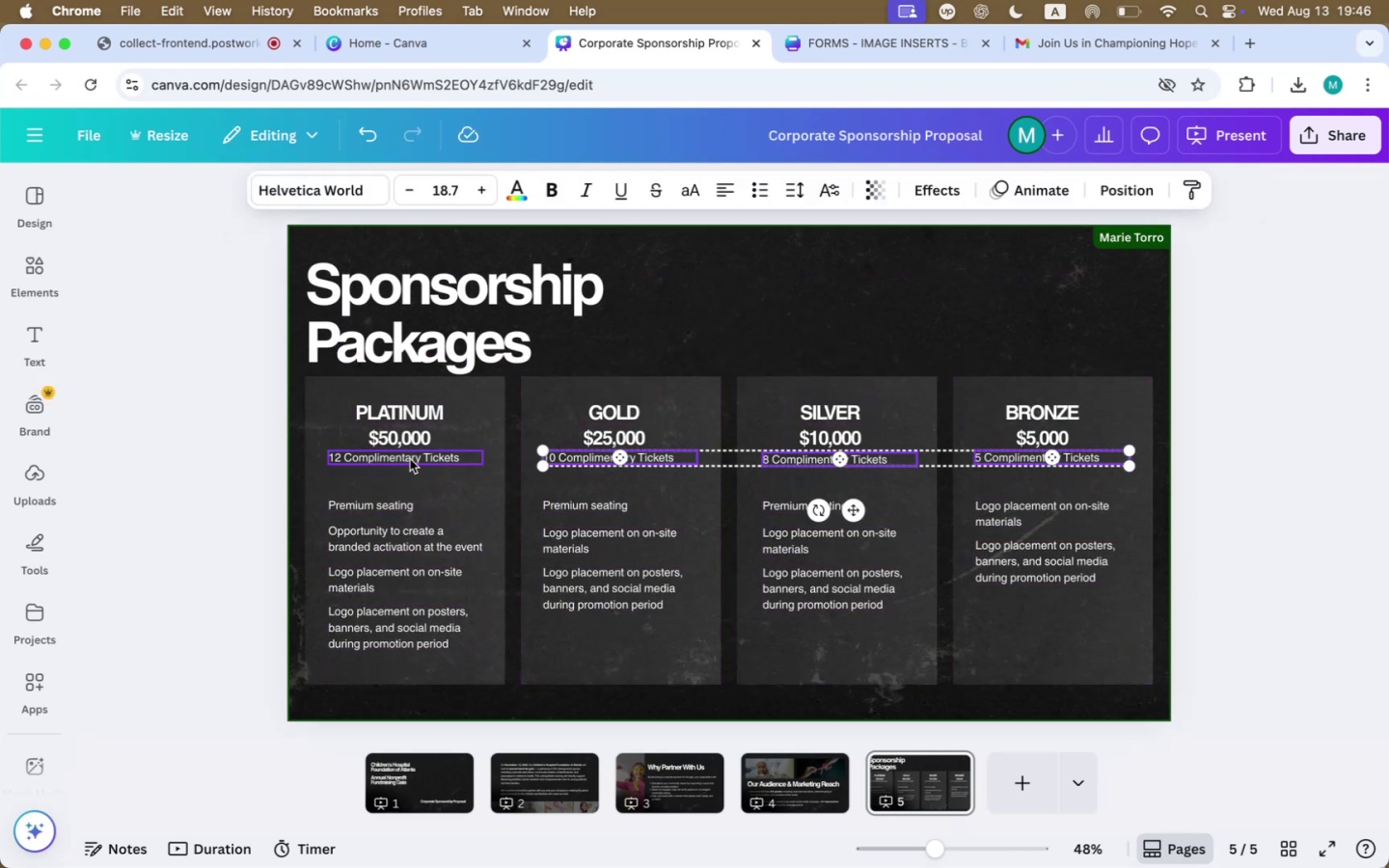 
left_click([390, 456])
 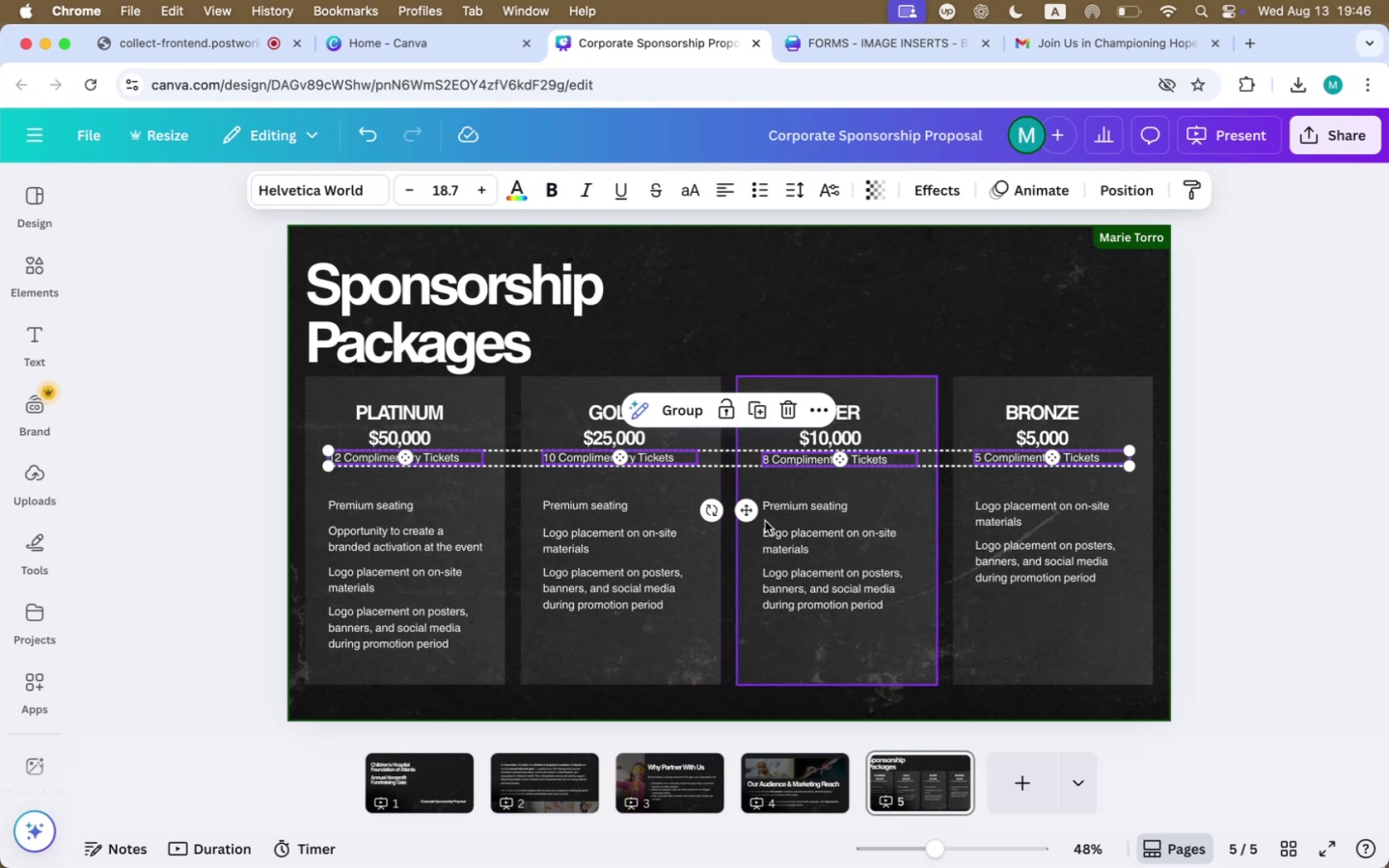 
left_click_drag(start_coordinate=[754, 515], to_coordinate=[756, 533])
 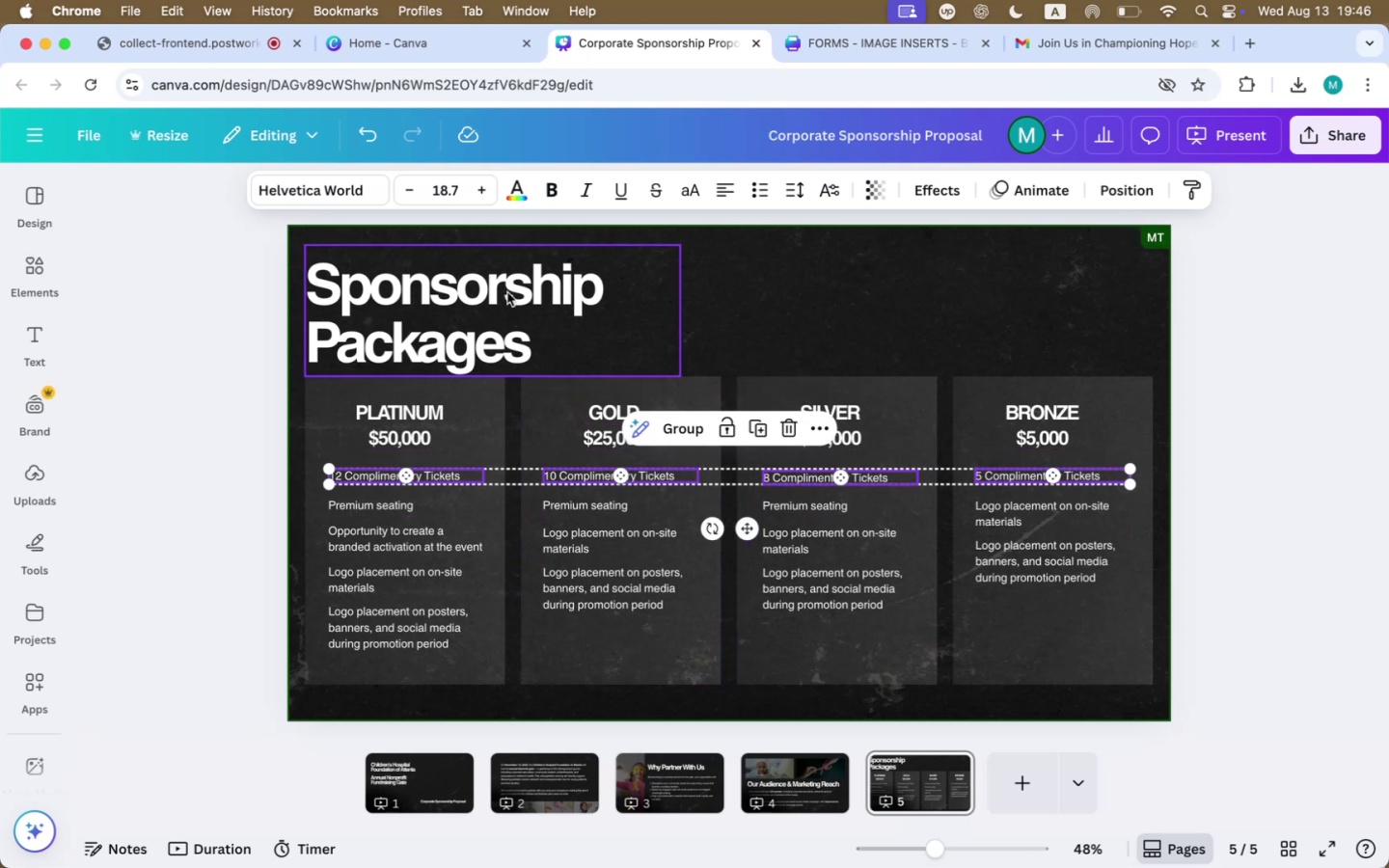 
left_click([470, 293])
 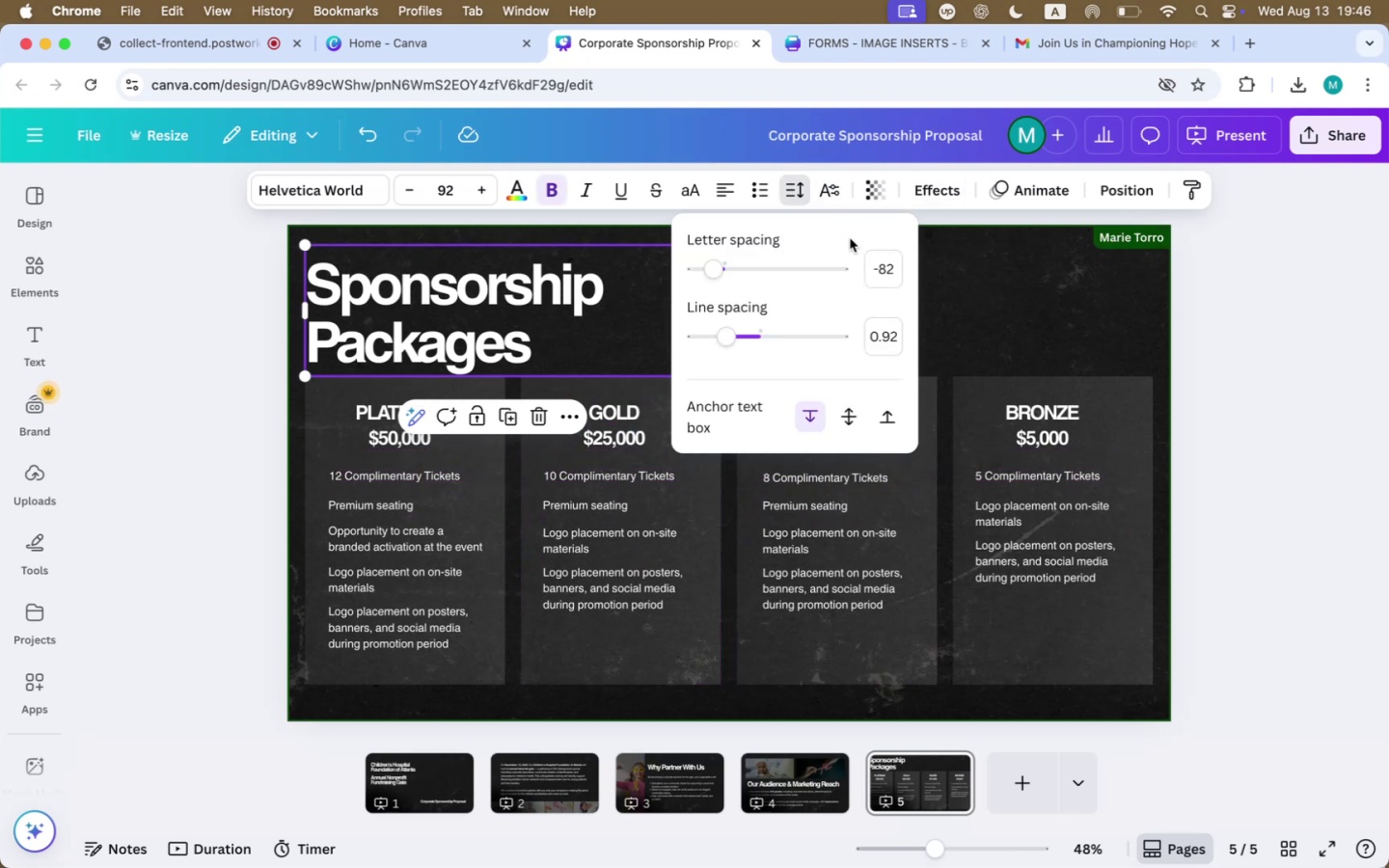 
left_click_drag(start_coordinate=[728, 339], to_coordinate=[714, 340])
 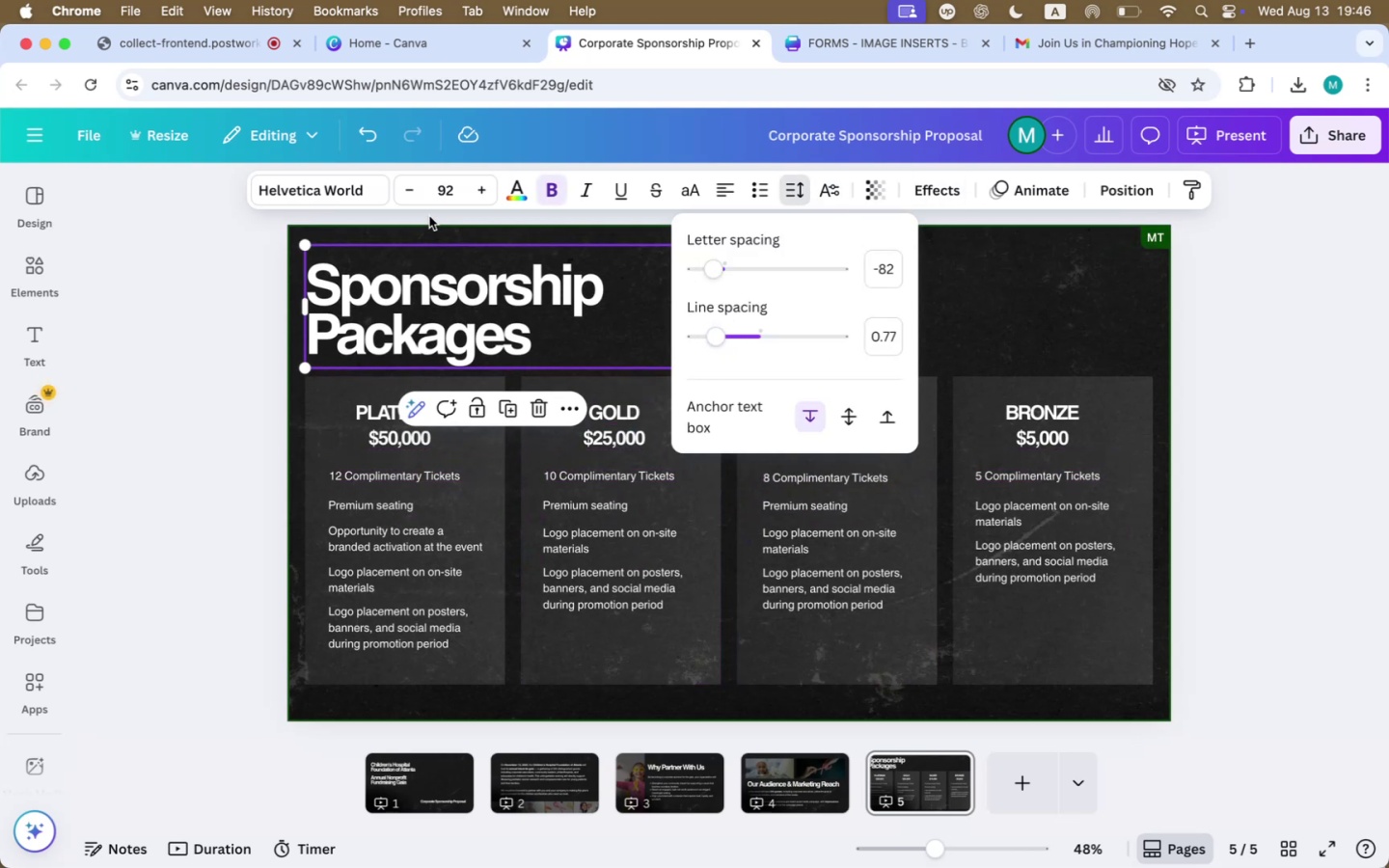 
left_click([447, 187])
 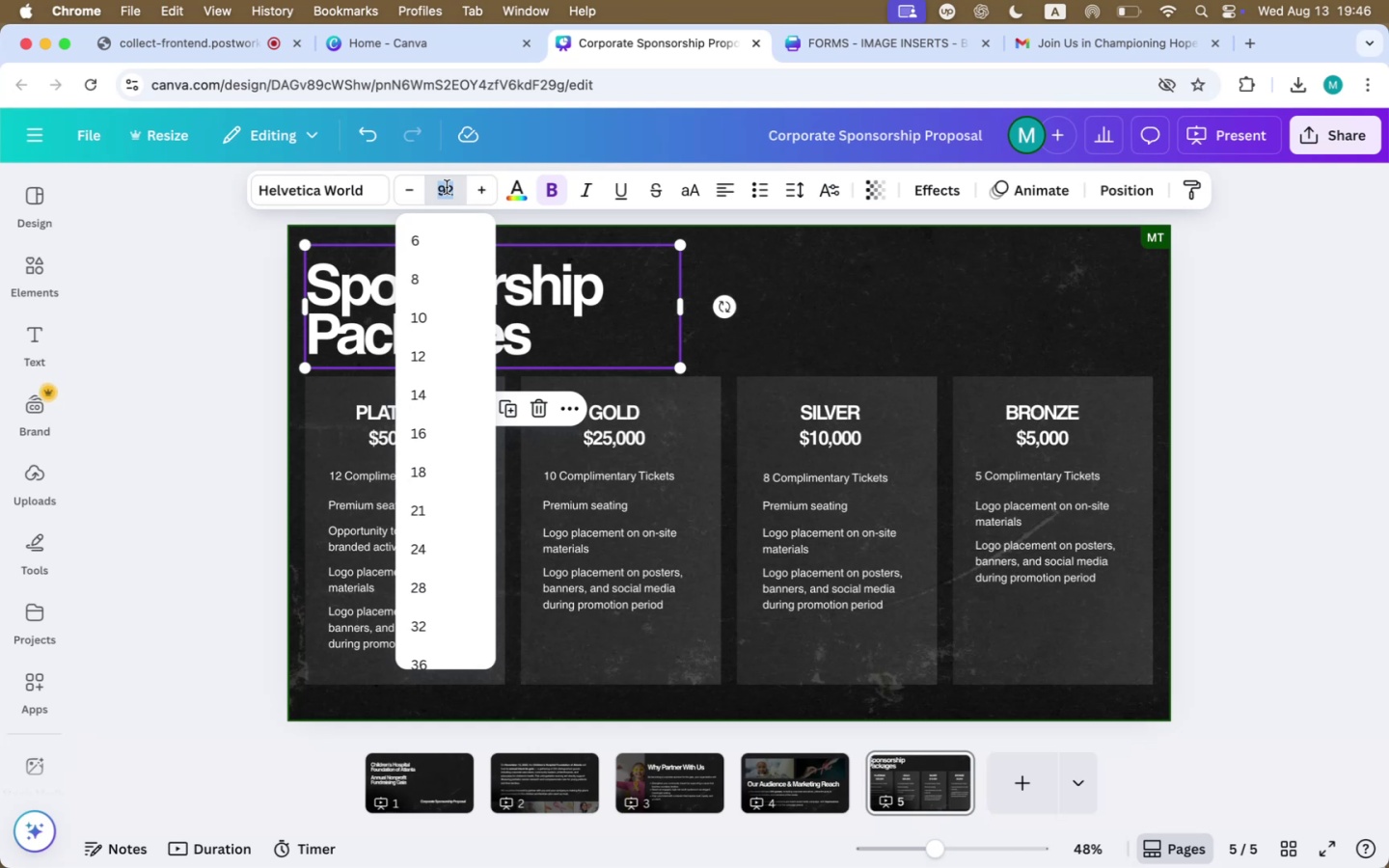 
type(91)
 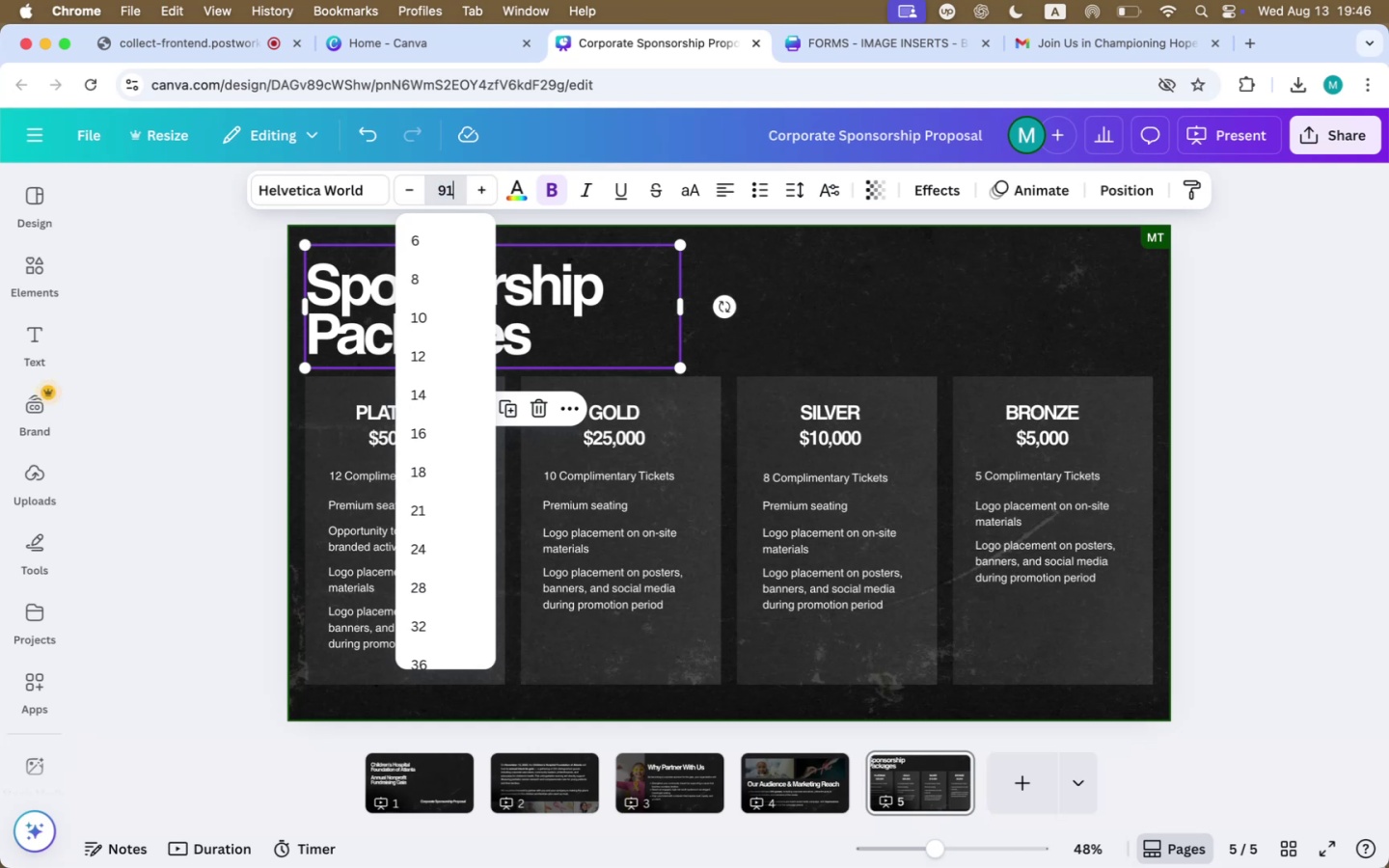 
key(Enter)
 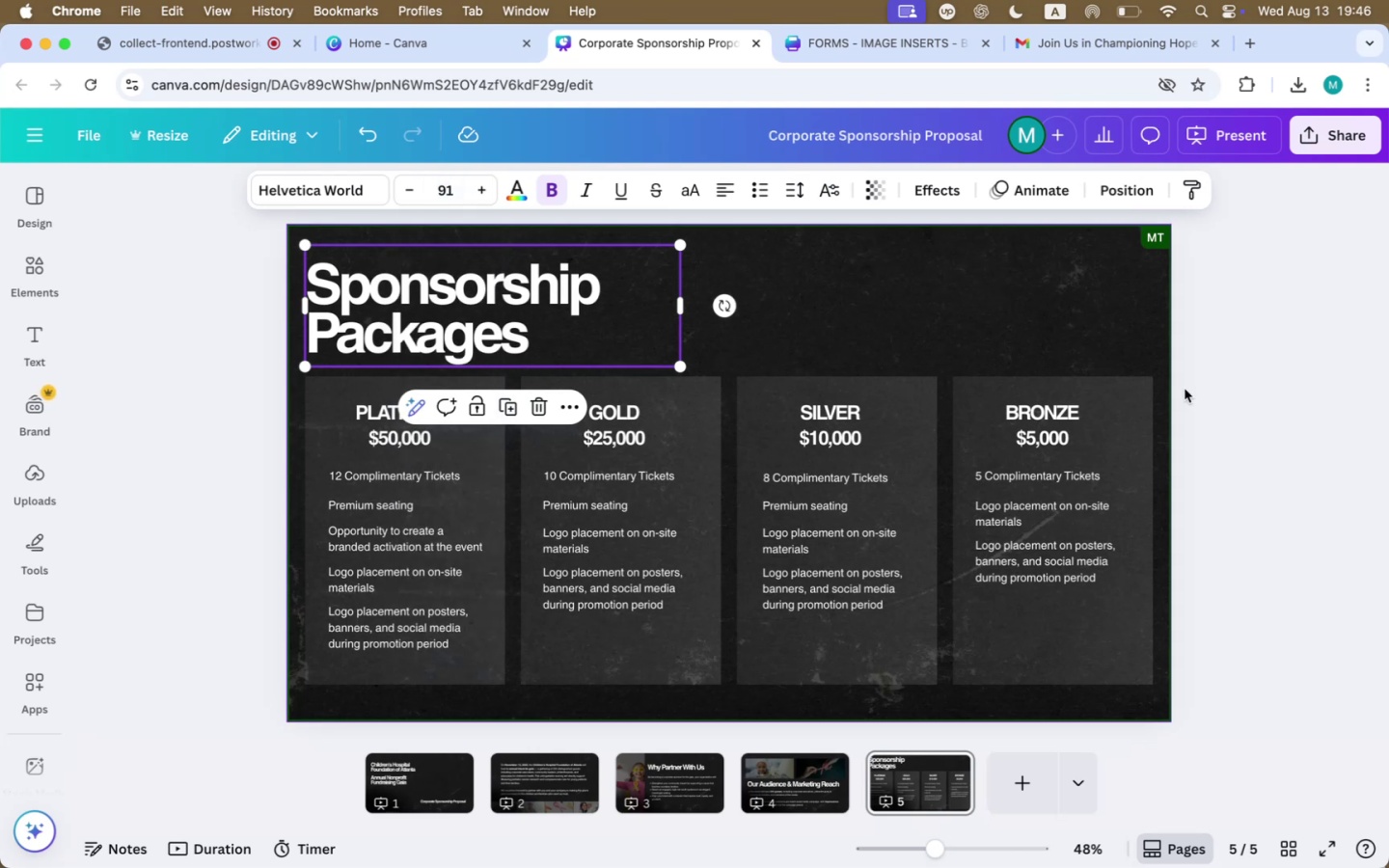 
left_click([1312, 440])
 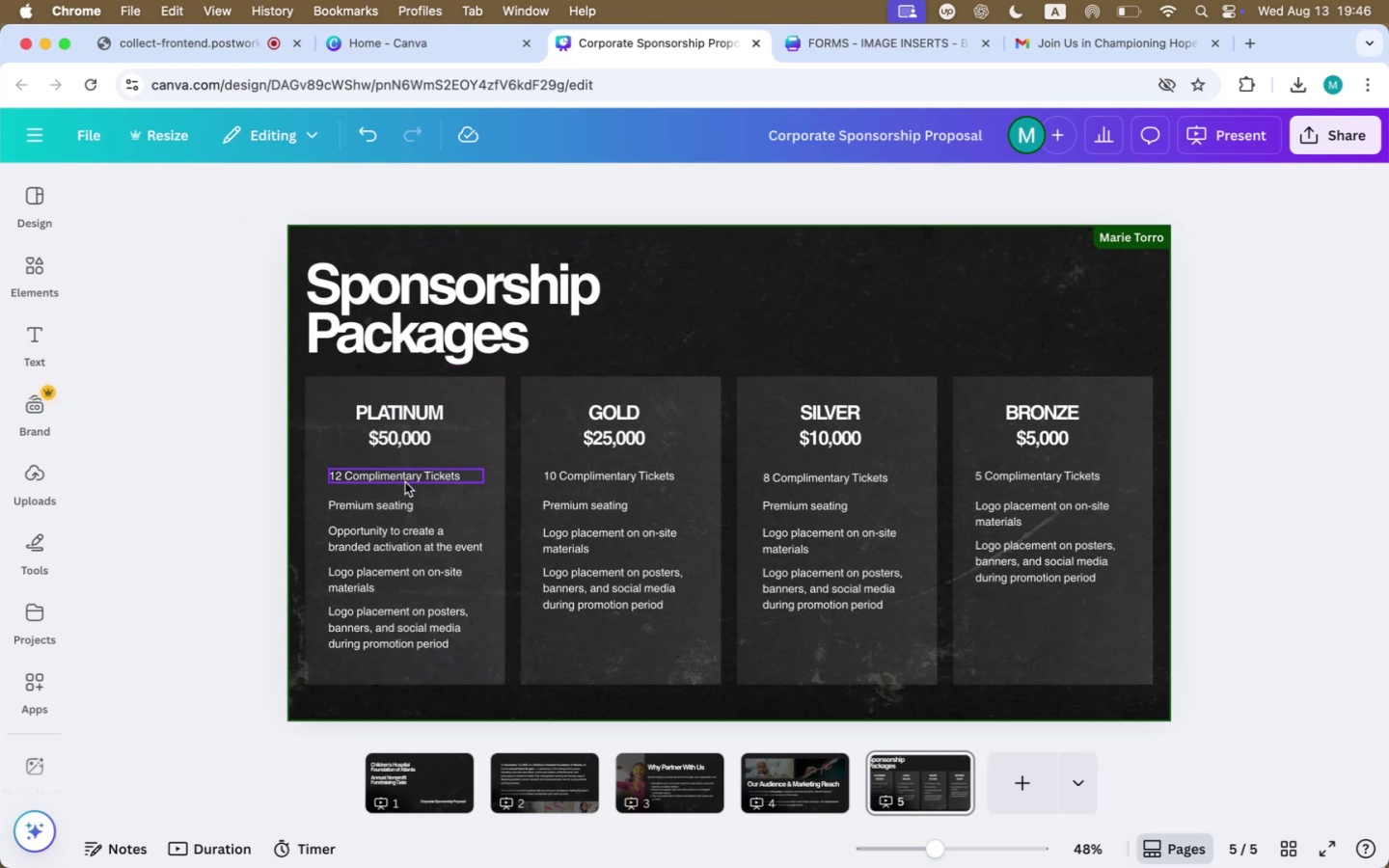 
left_click([417, 476])
 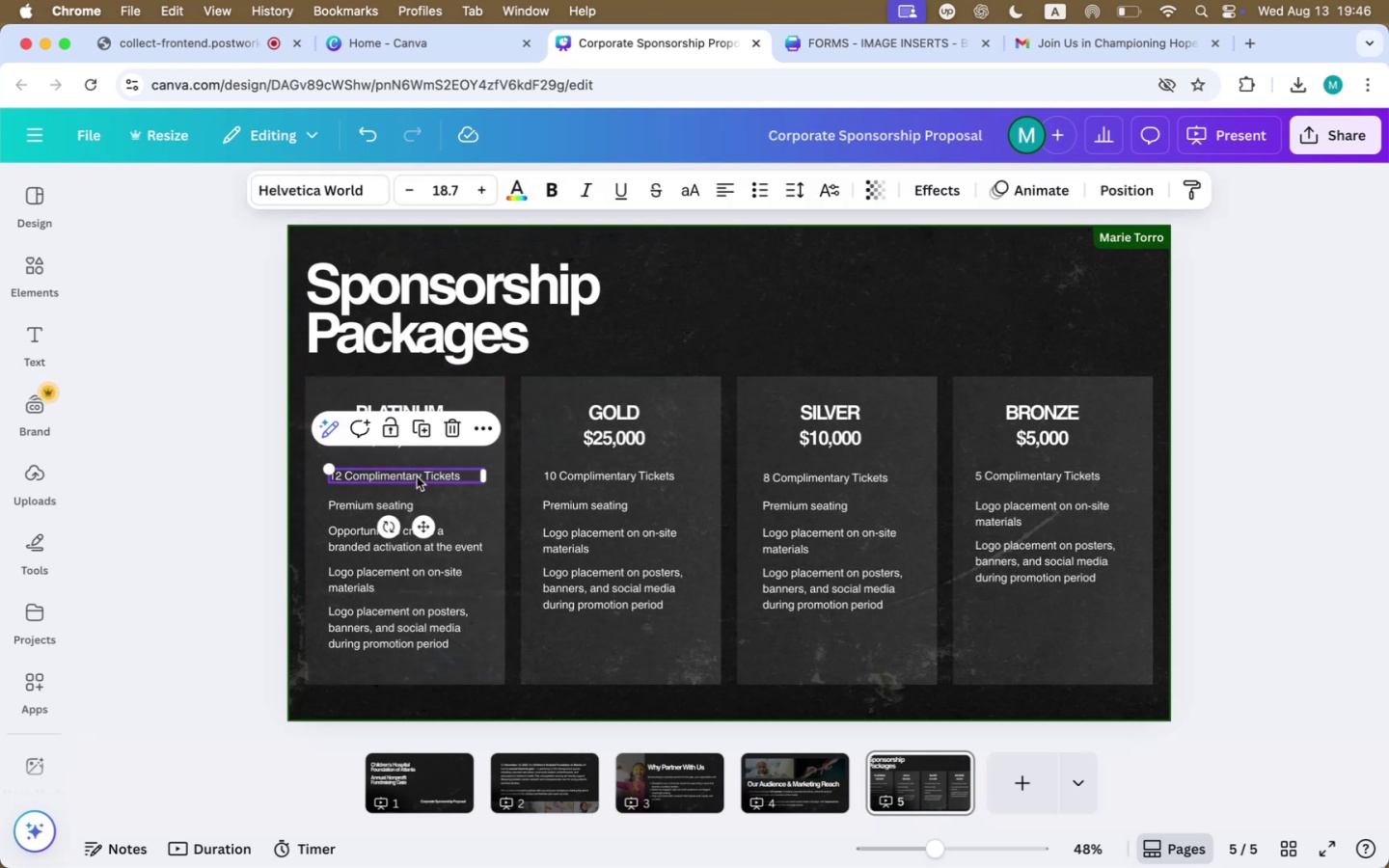 
hold_key(key=ShiftLeft, duration=9.1)
double_click([357, 535])
 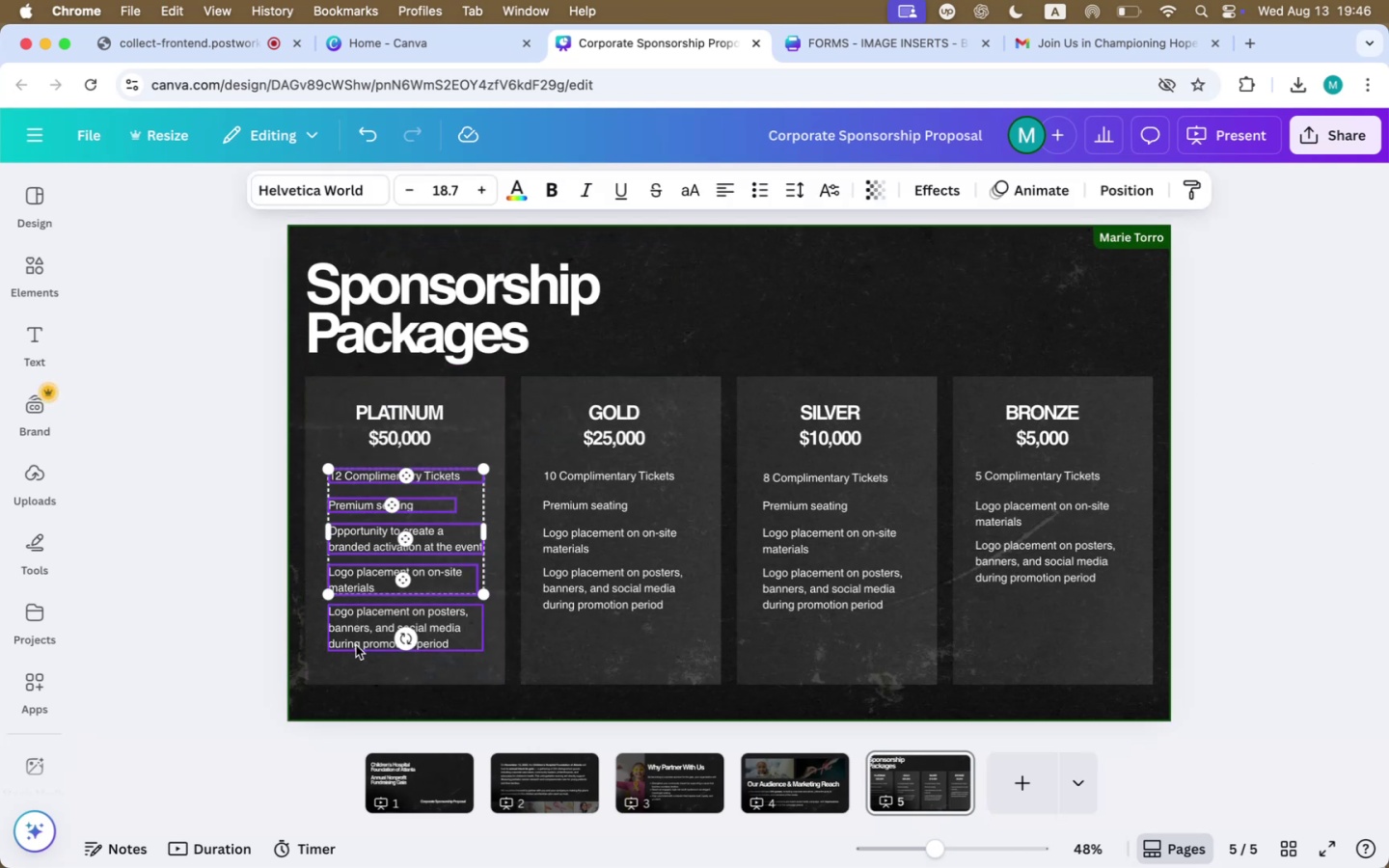 
left_click([356, 645])
 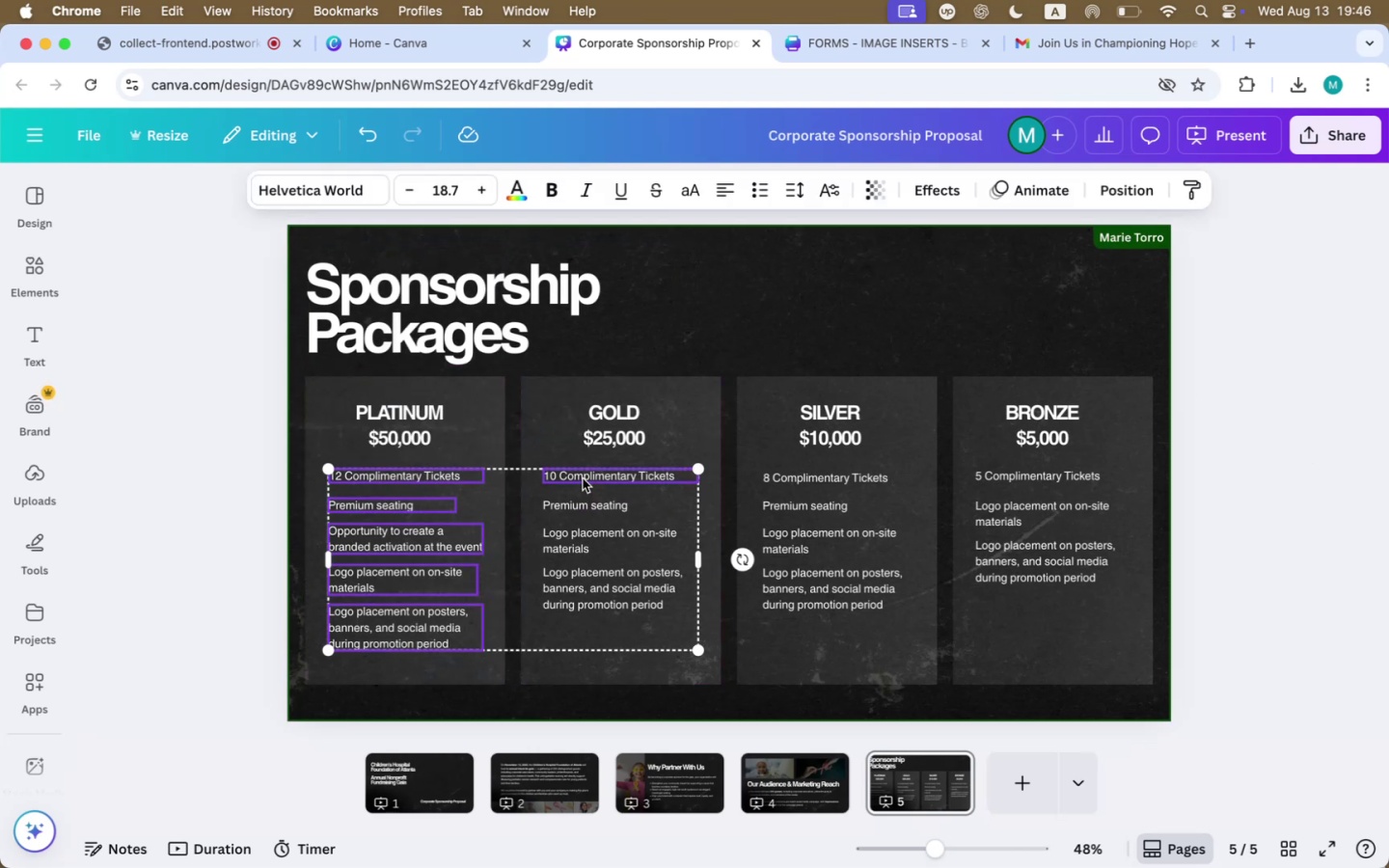 
double_click([575, 502])
 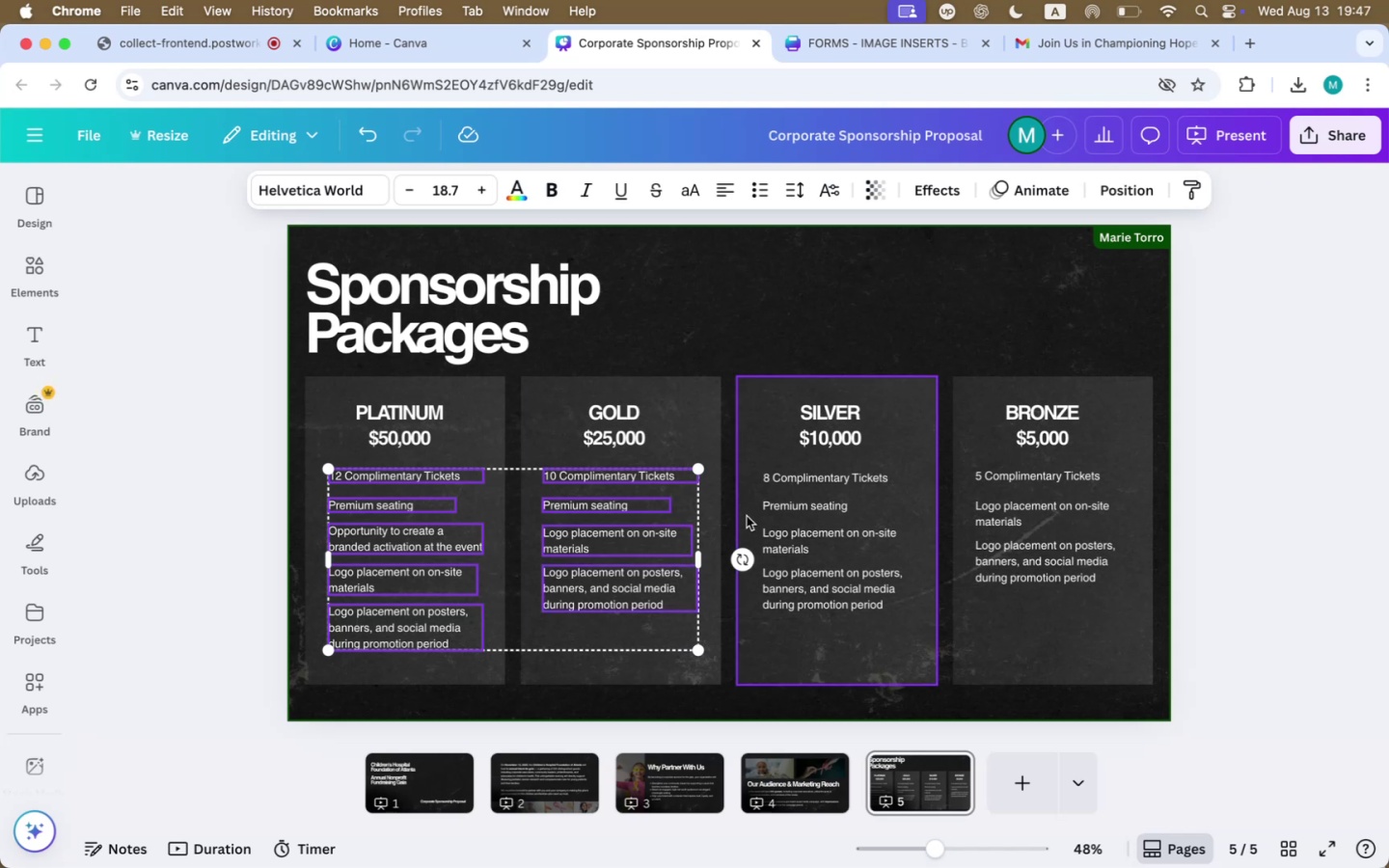 
left_click([805, 474])
 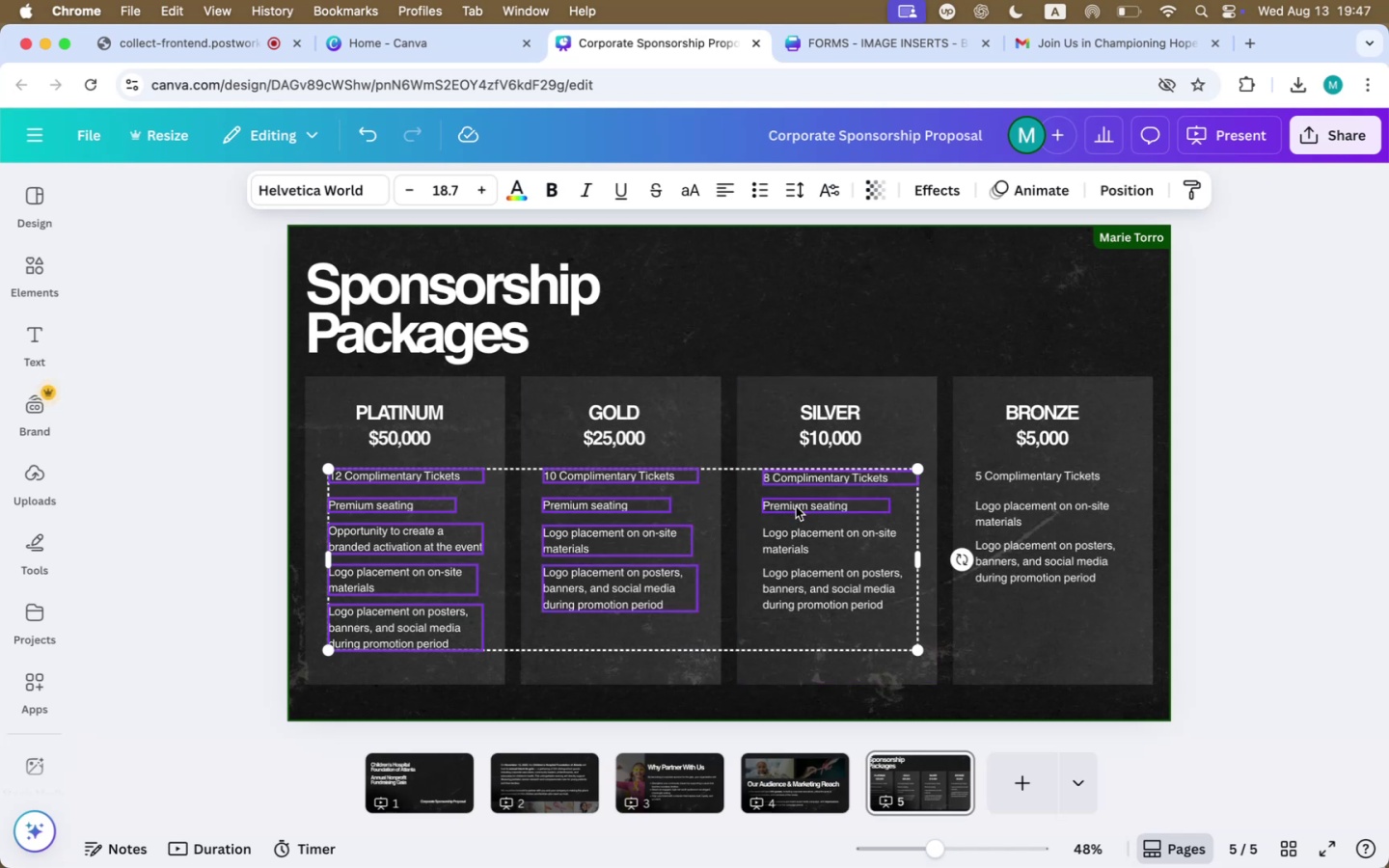 
left_click([796, 507])
 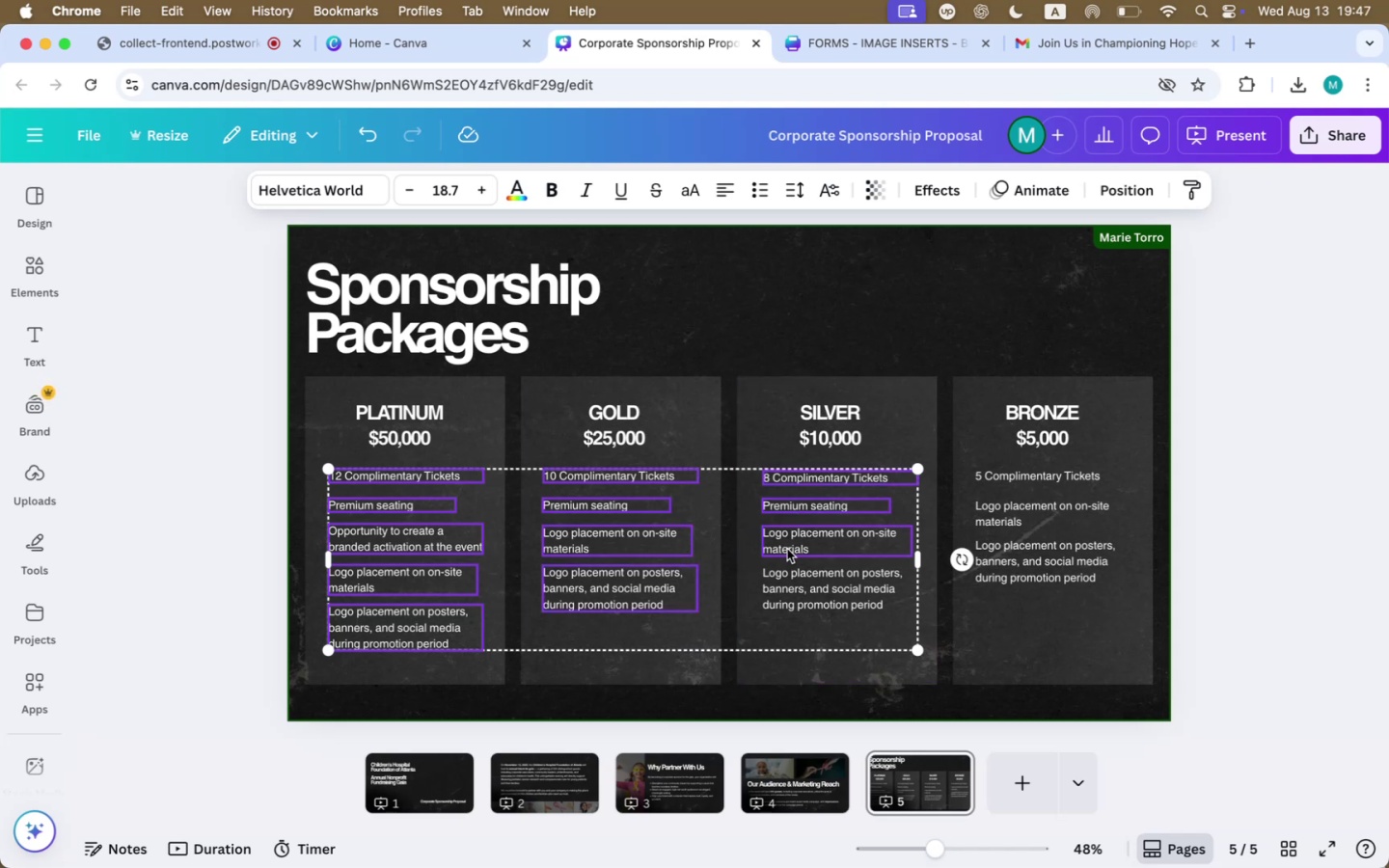 
triple_click([795, 593])
 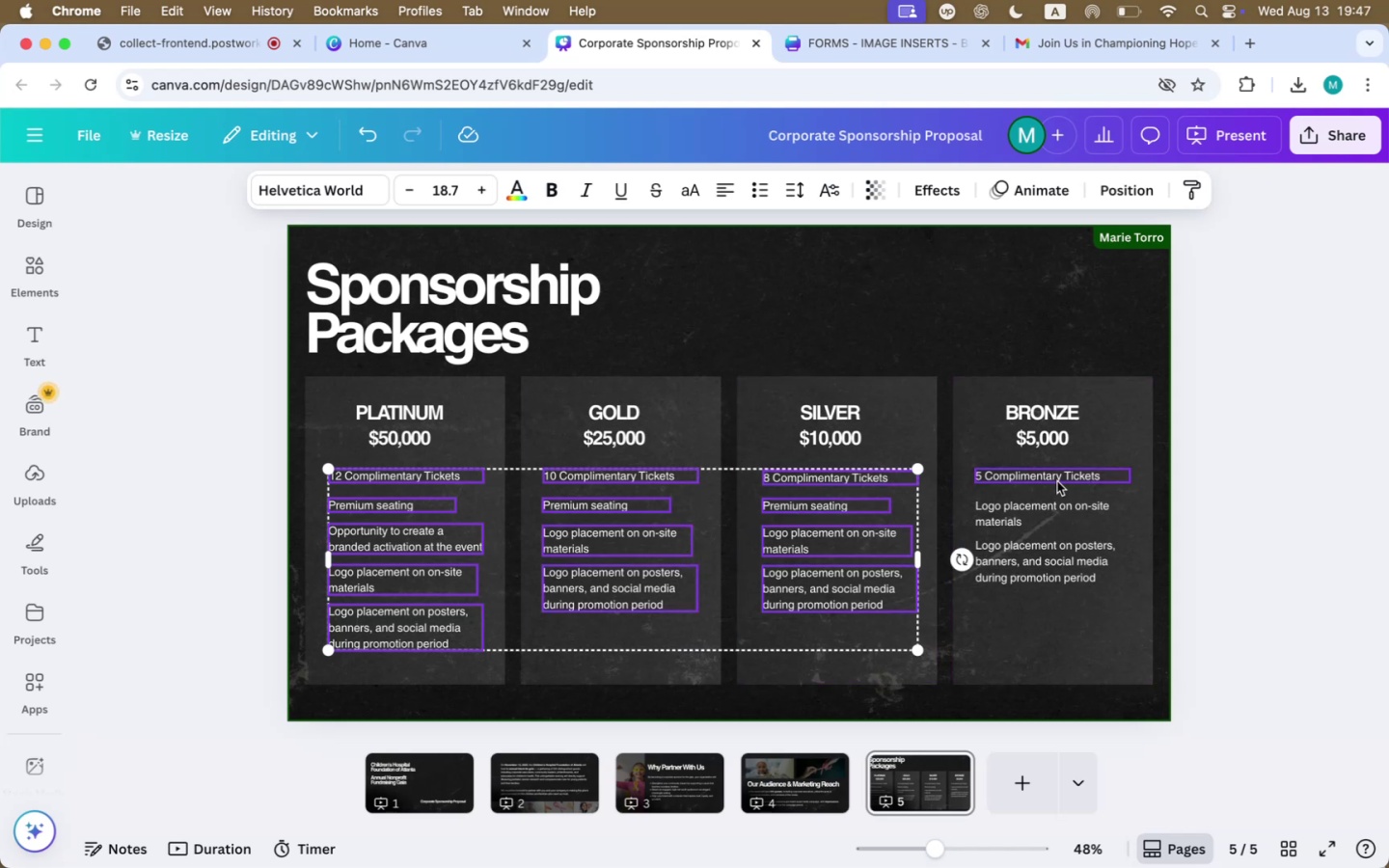 
left_click([1057, 474])
 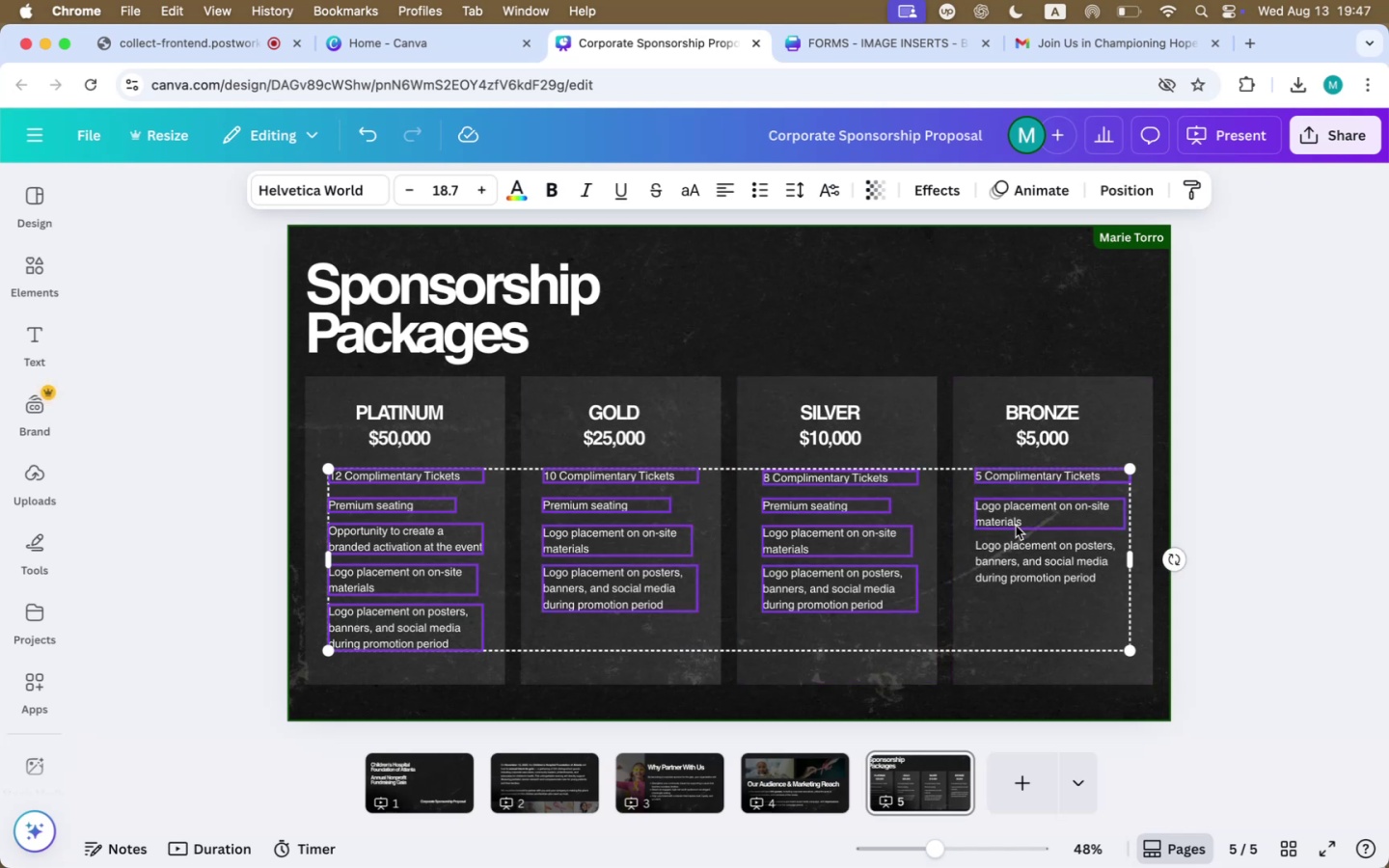 
triple_click([997, 575])
 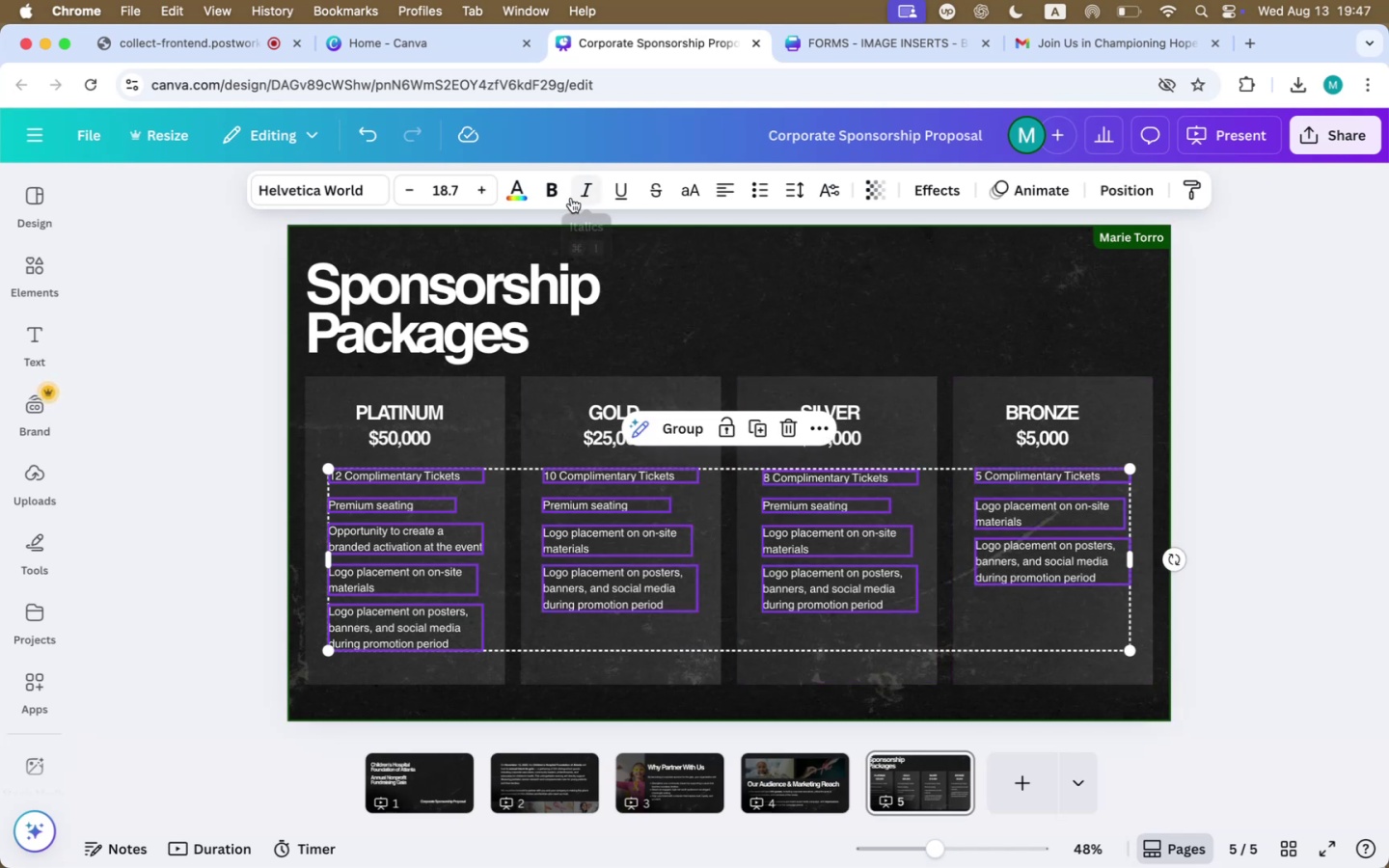 
left_click([457, 187])
 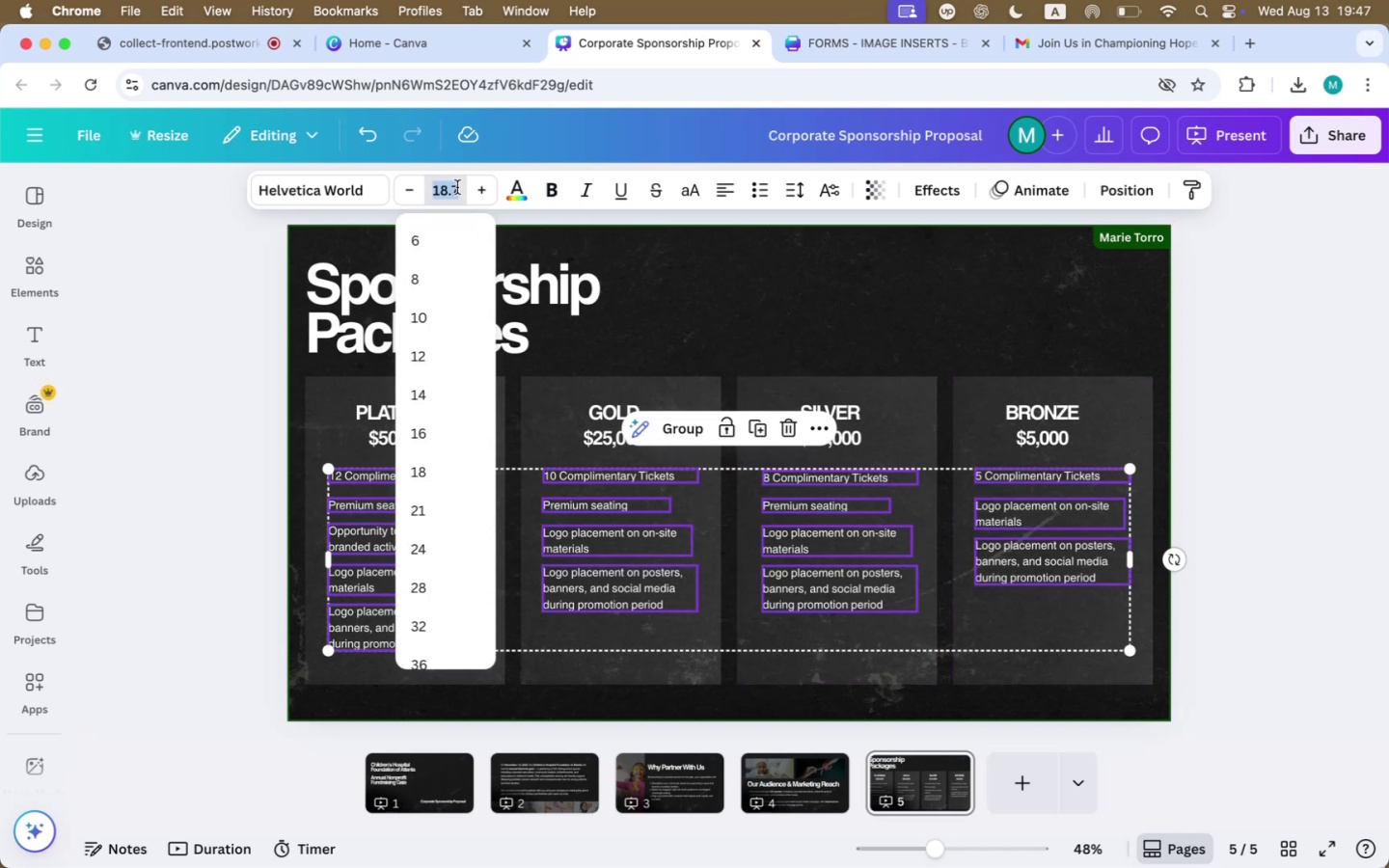 
type(20)
 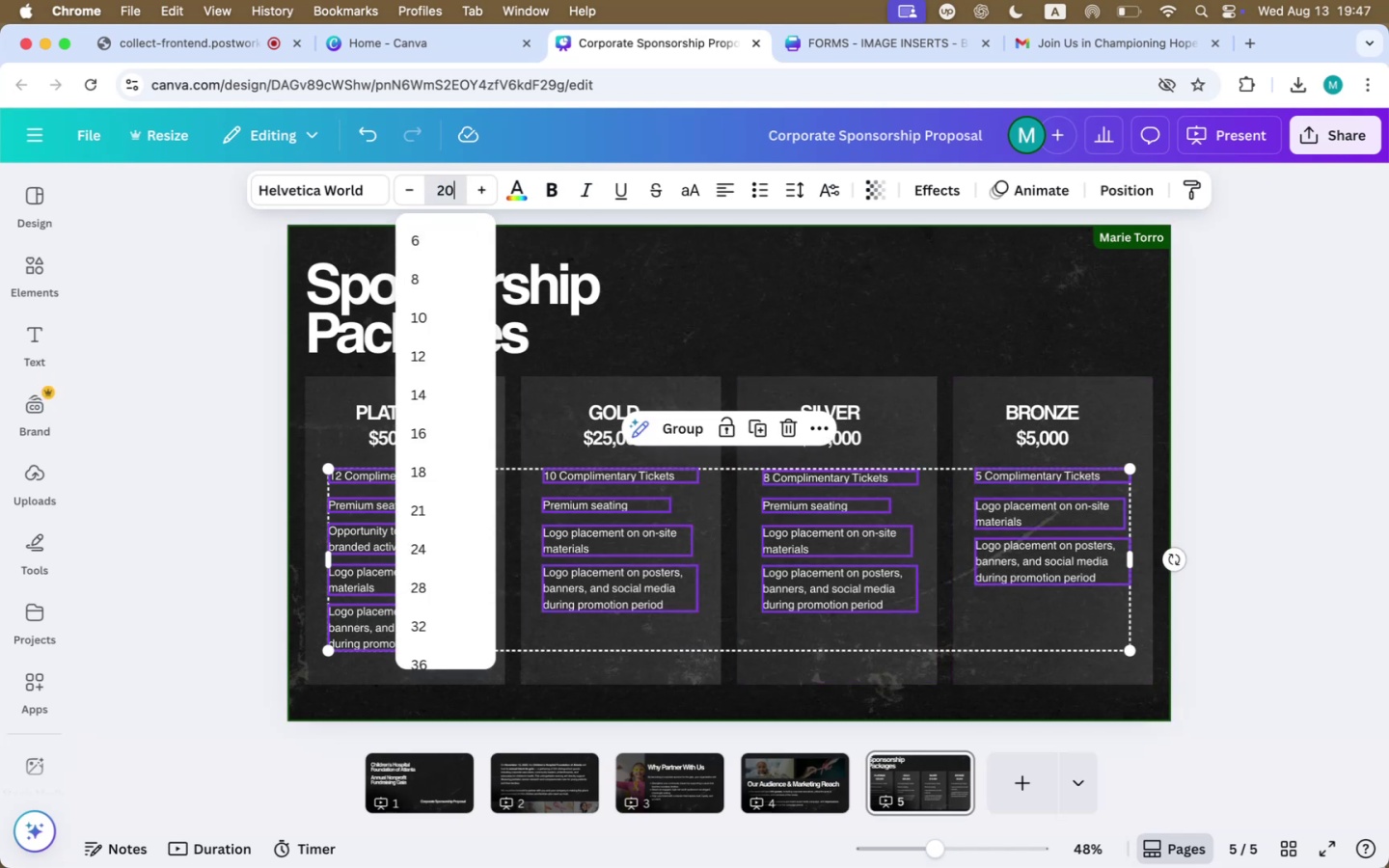 
key(Enter)
 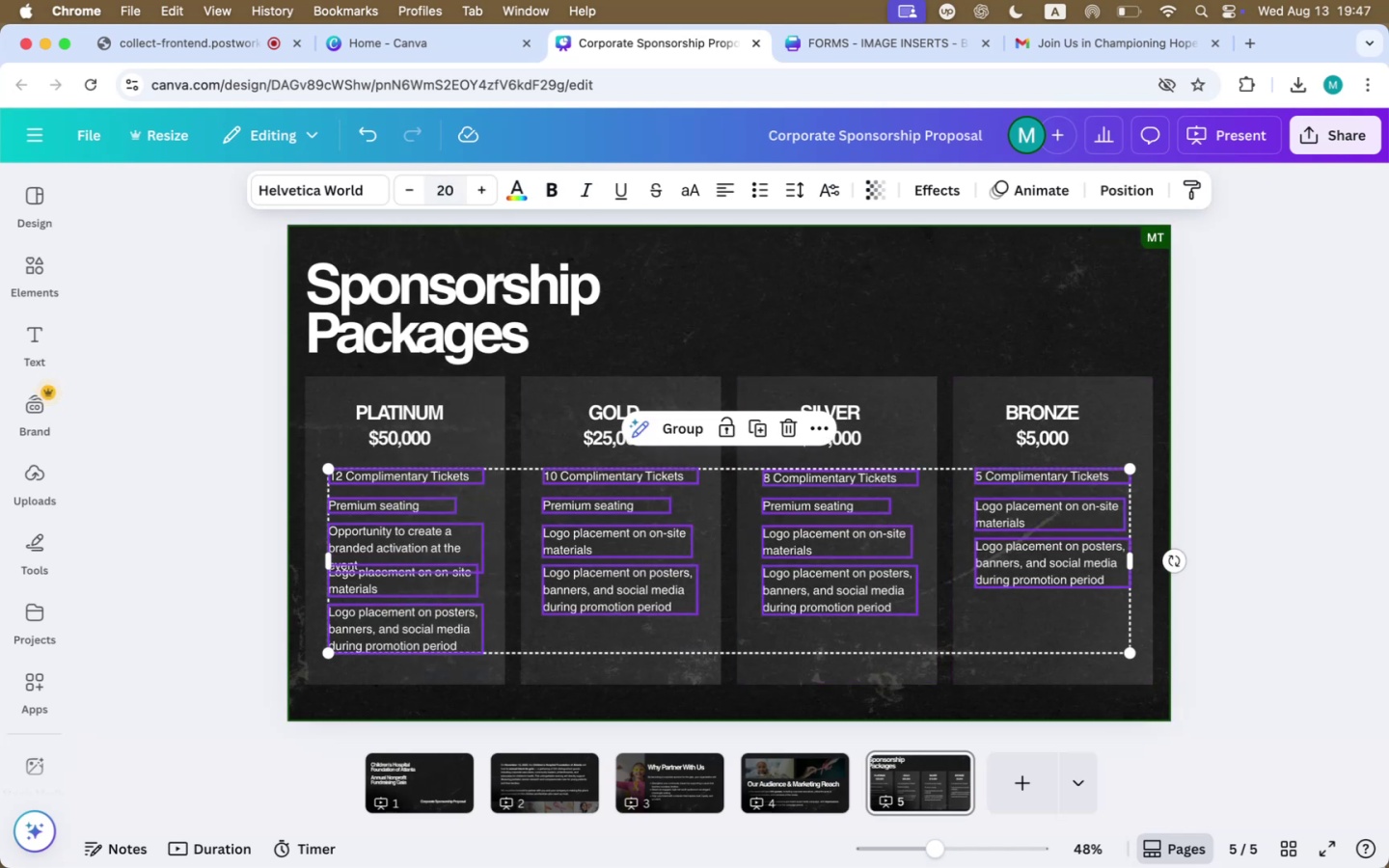 
left_click([457, 187])
 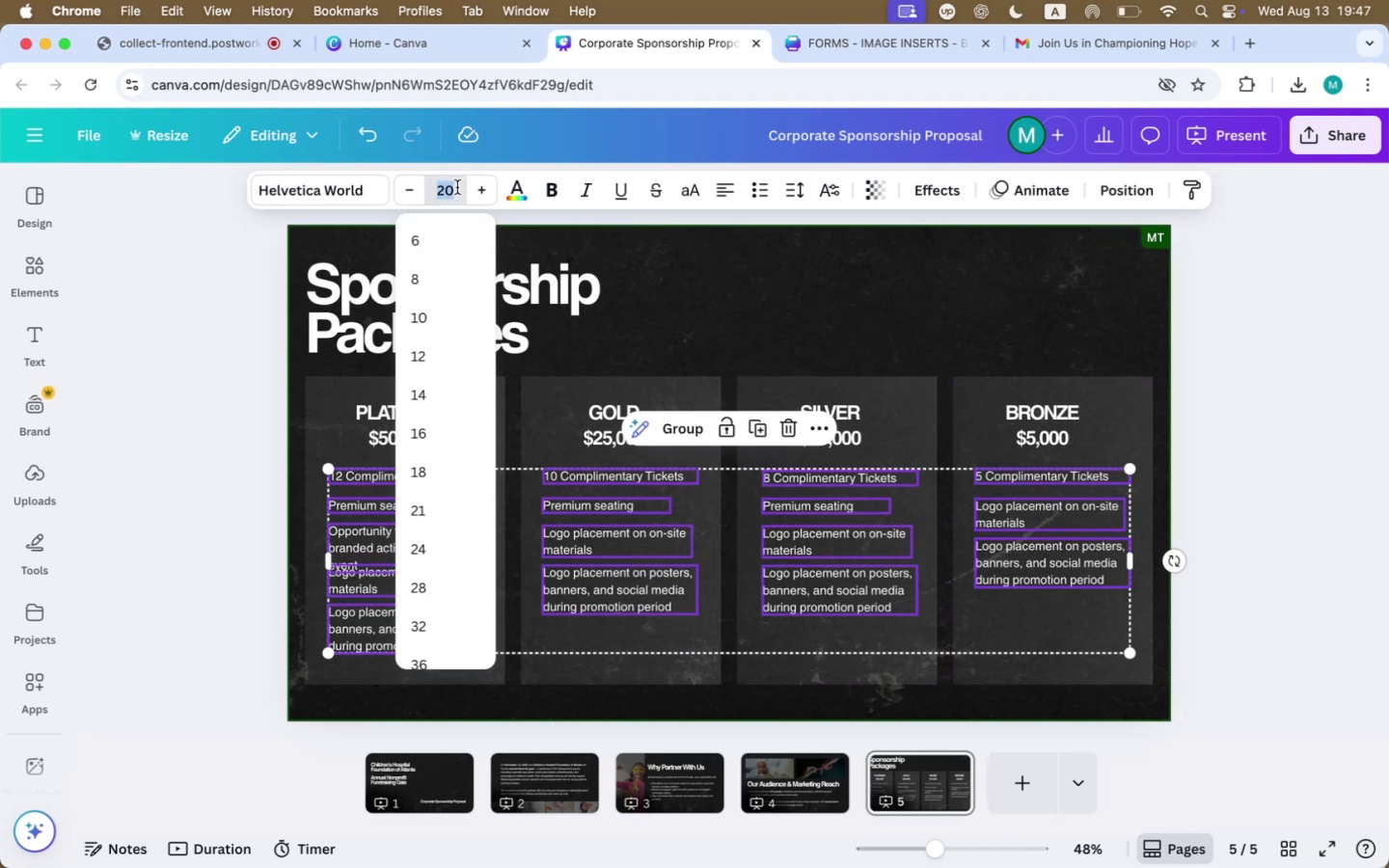 
type(24)
 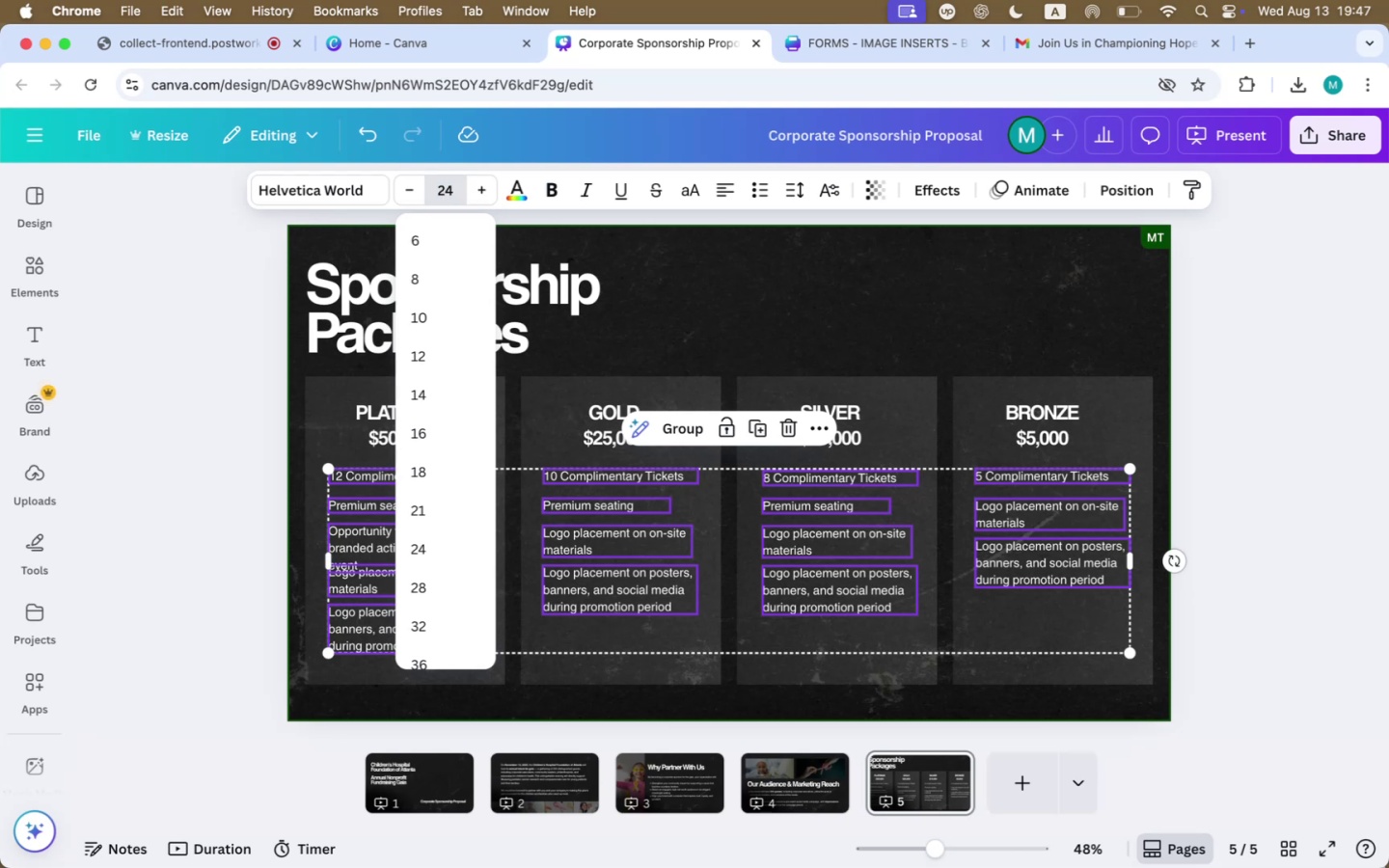 
key(Enter)
 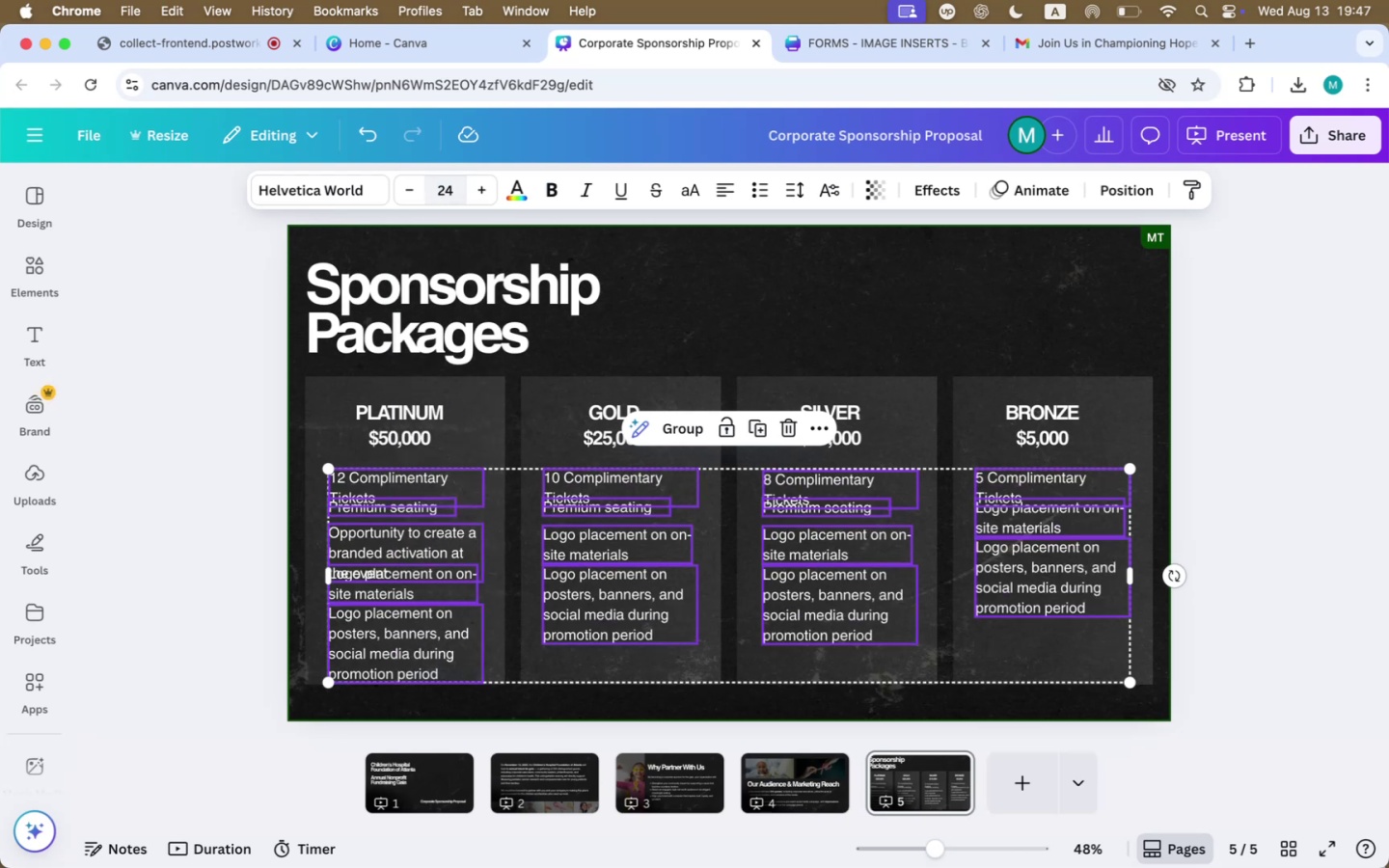 
left_click([442, 190])
 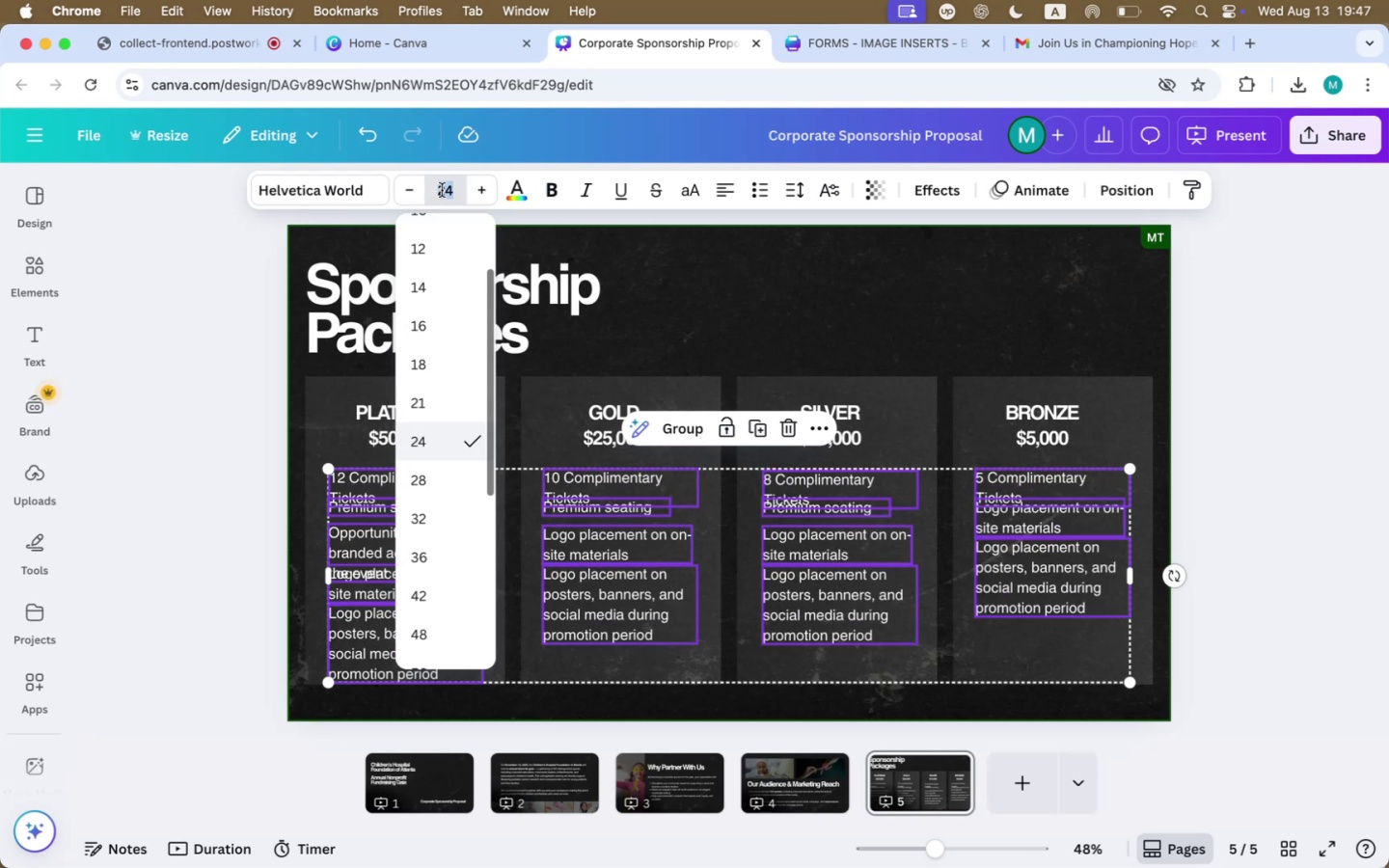 
type(22)
 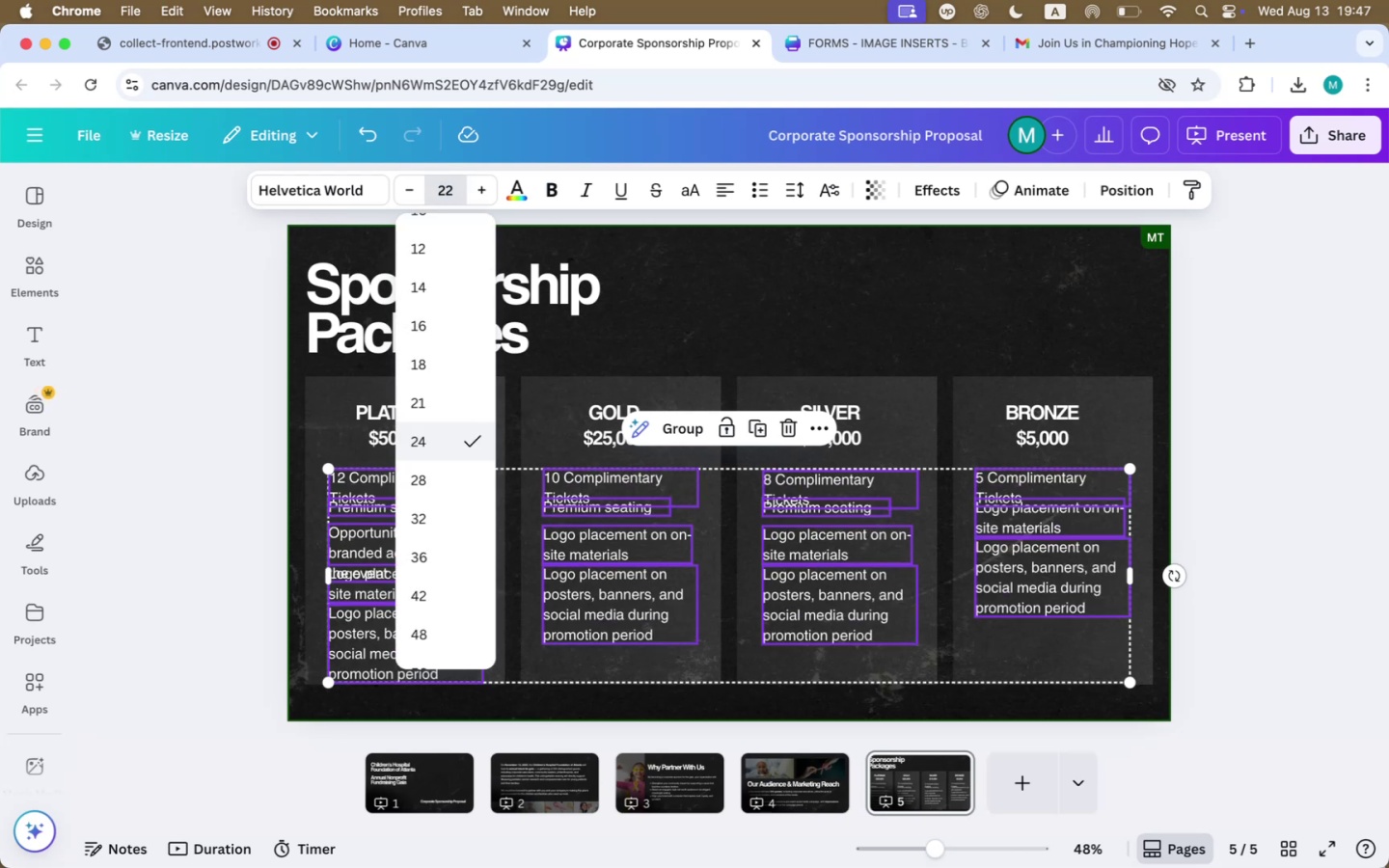 
key(Enter)
 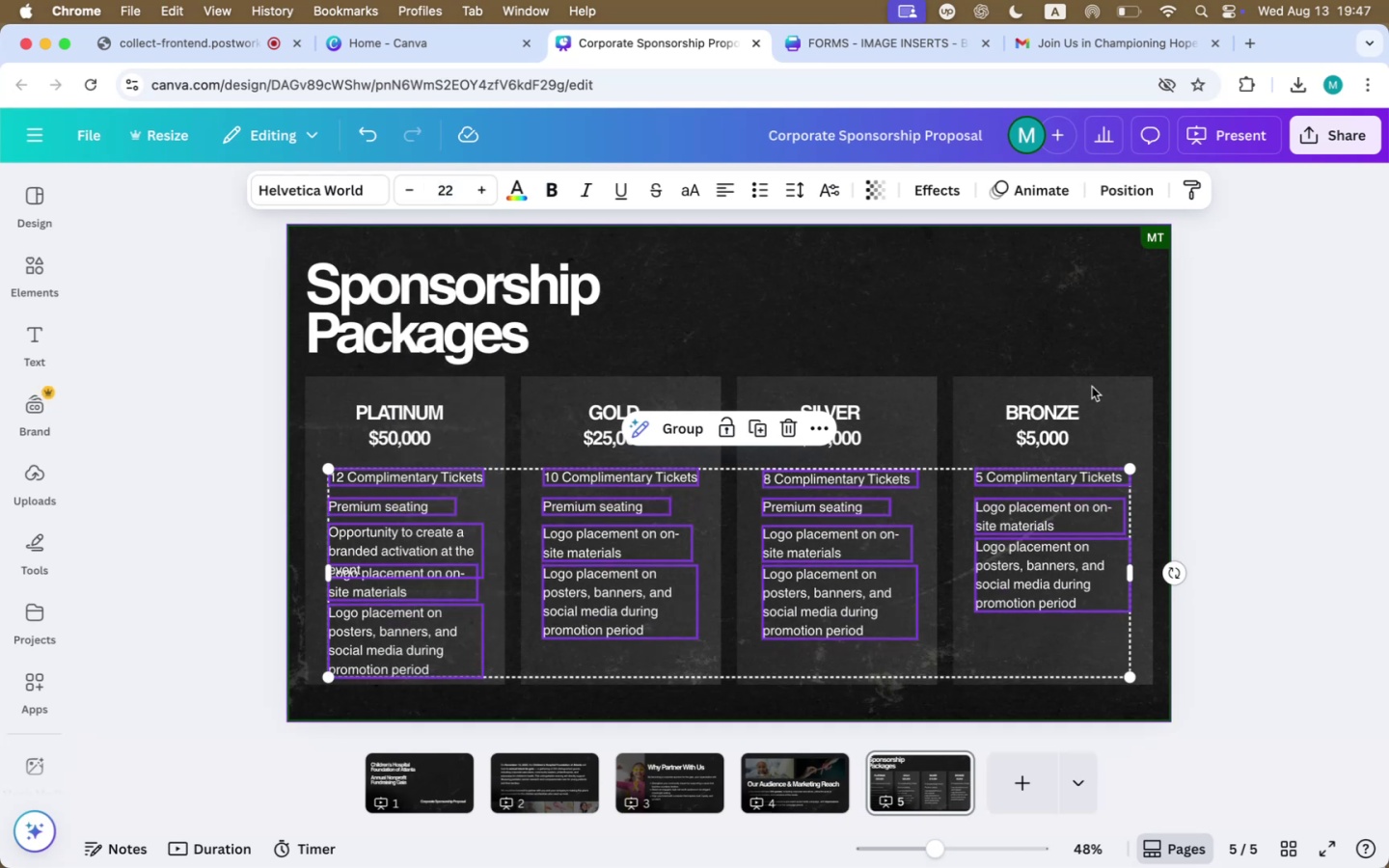 
left_click([1323, 456])
 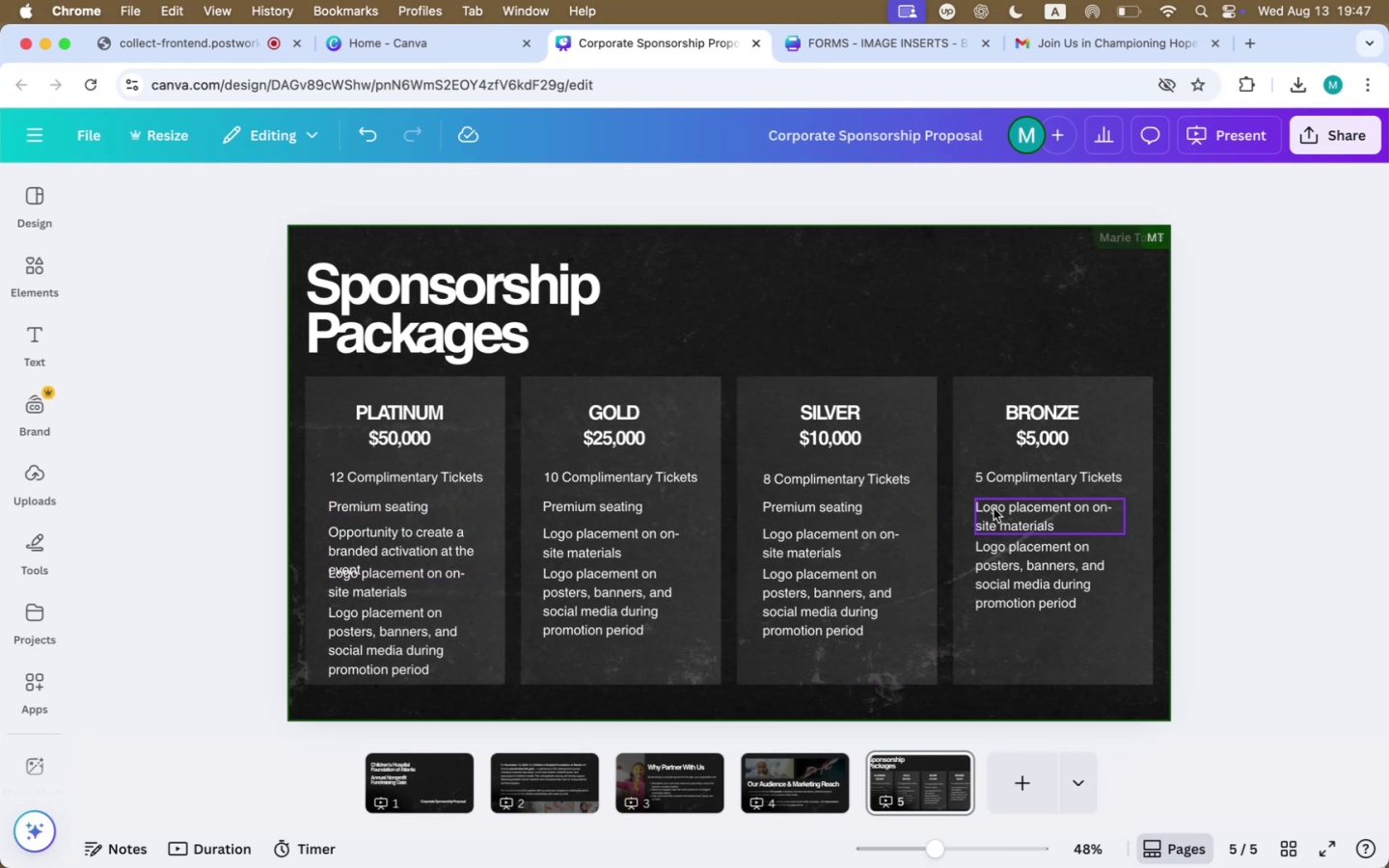 
left_click([408, 556])
 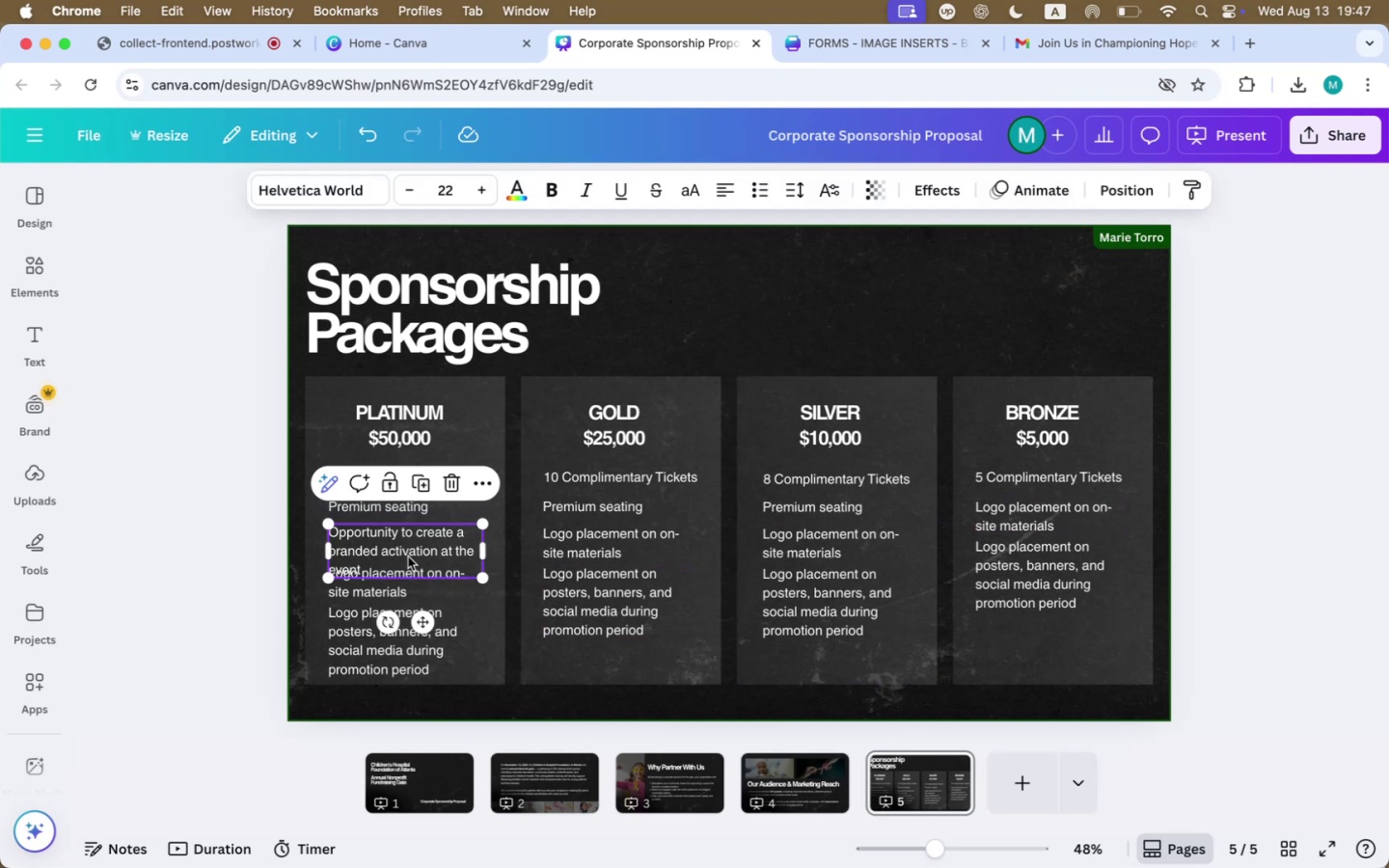 
hold_key(key=ShiftLeft, duration=1.2)
double_click([360, 637])
 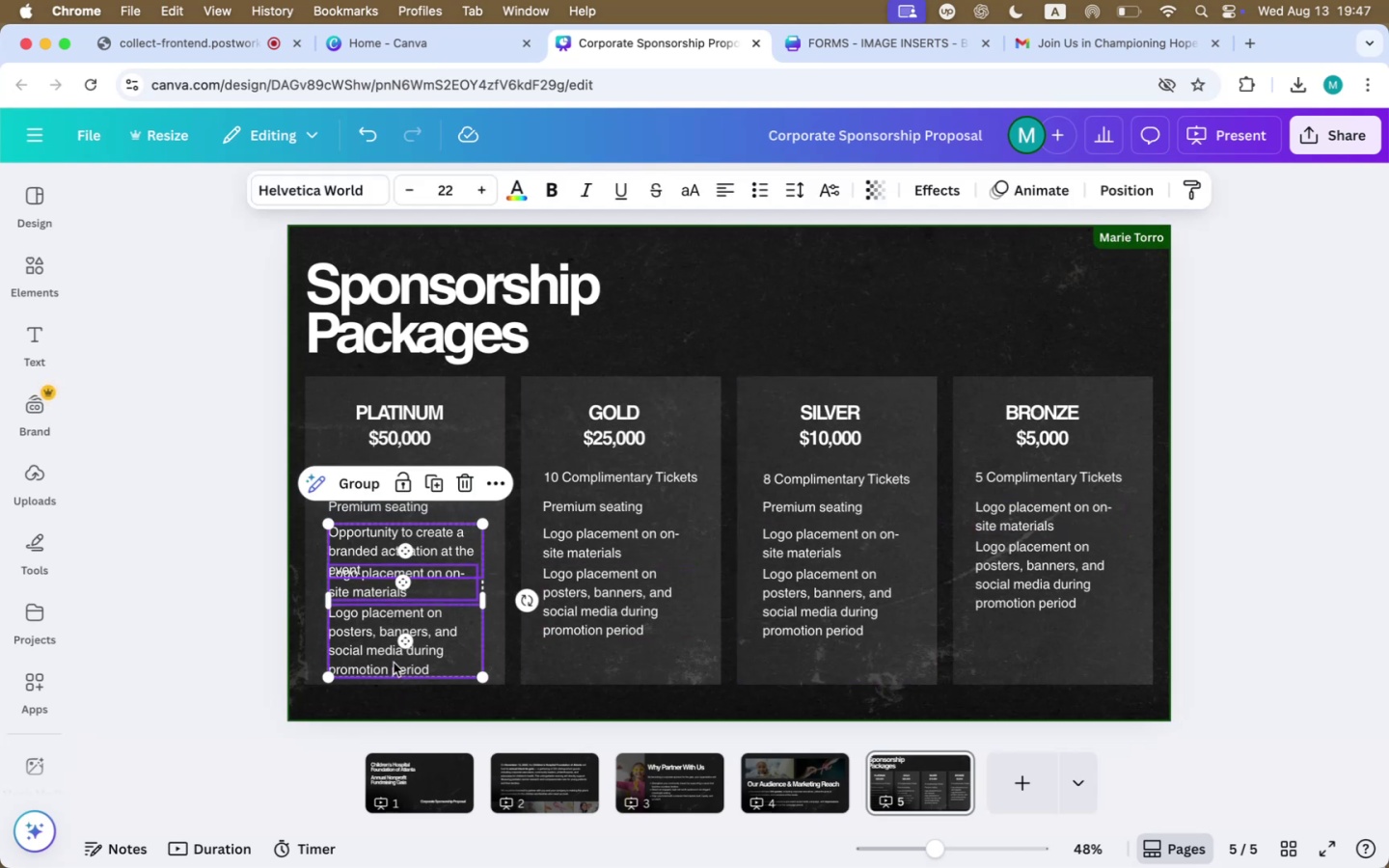 
left_click_drag(start_coordinate=[384, 653], to_coordinate=[384, 658])
 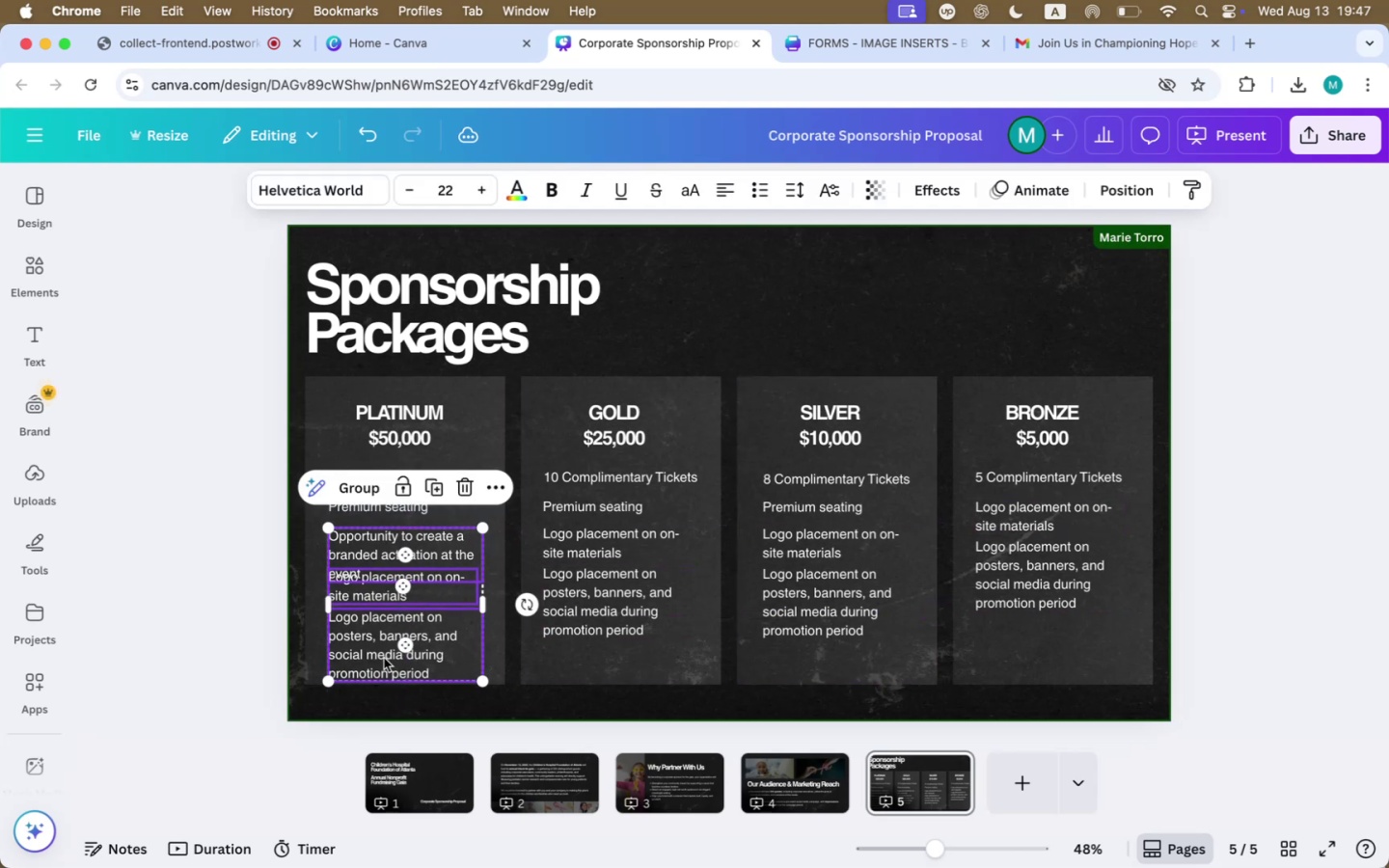 
key(Meta+CommandLeft)
 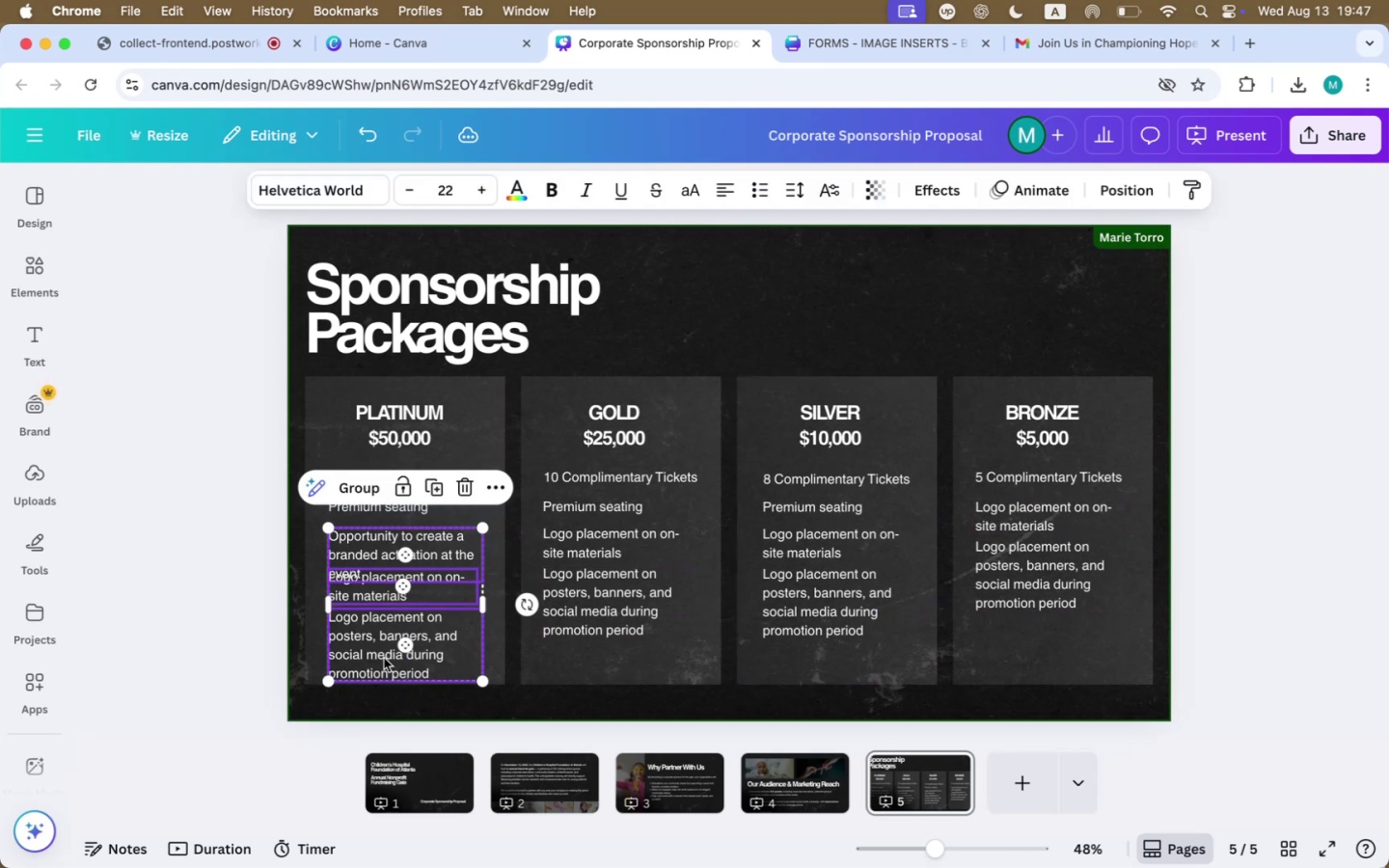 
key(Meta+Z)
 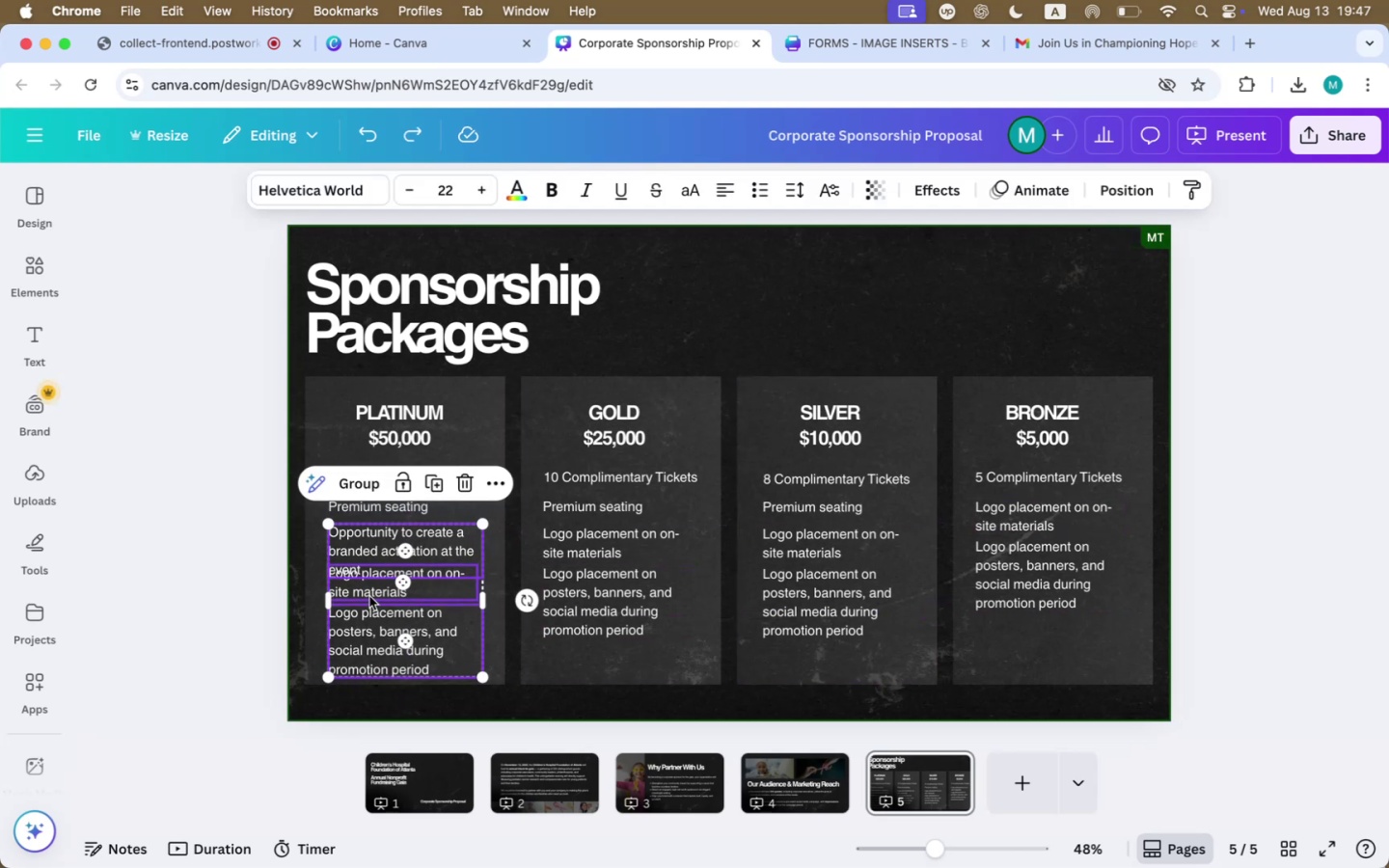 
double_click([245, 593])
 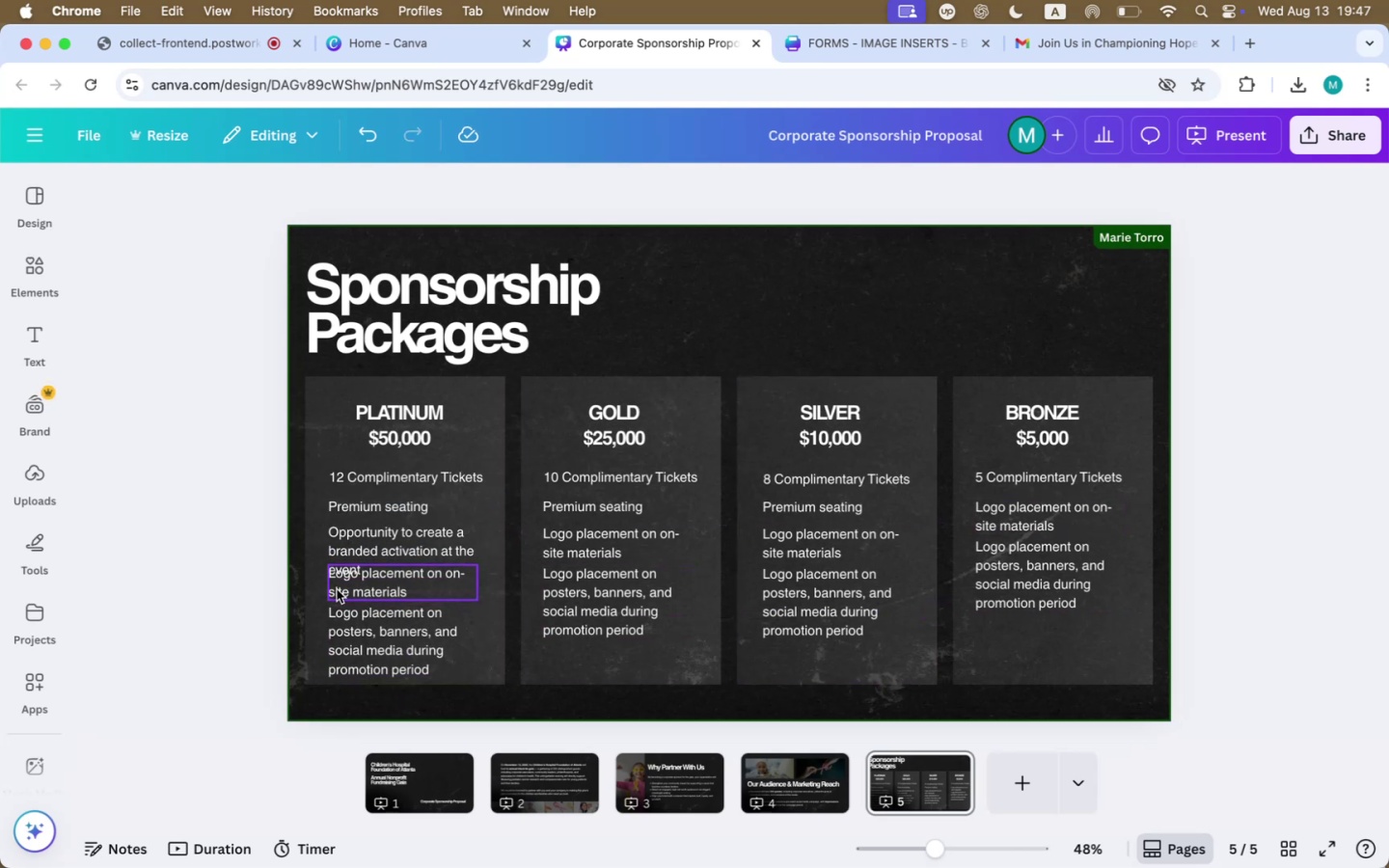 
left_click([337, 589])
 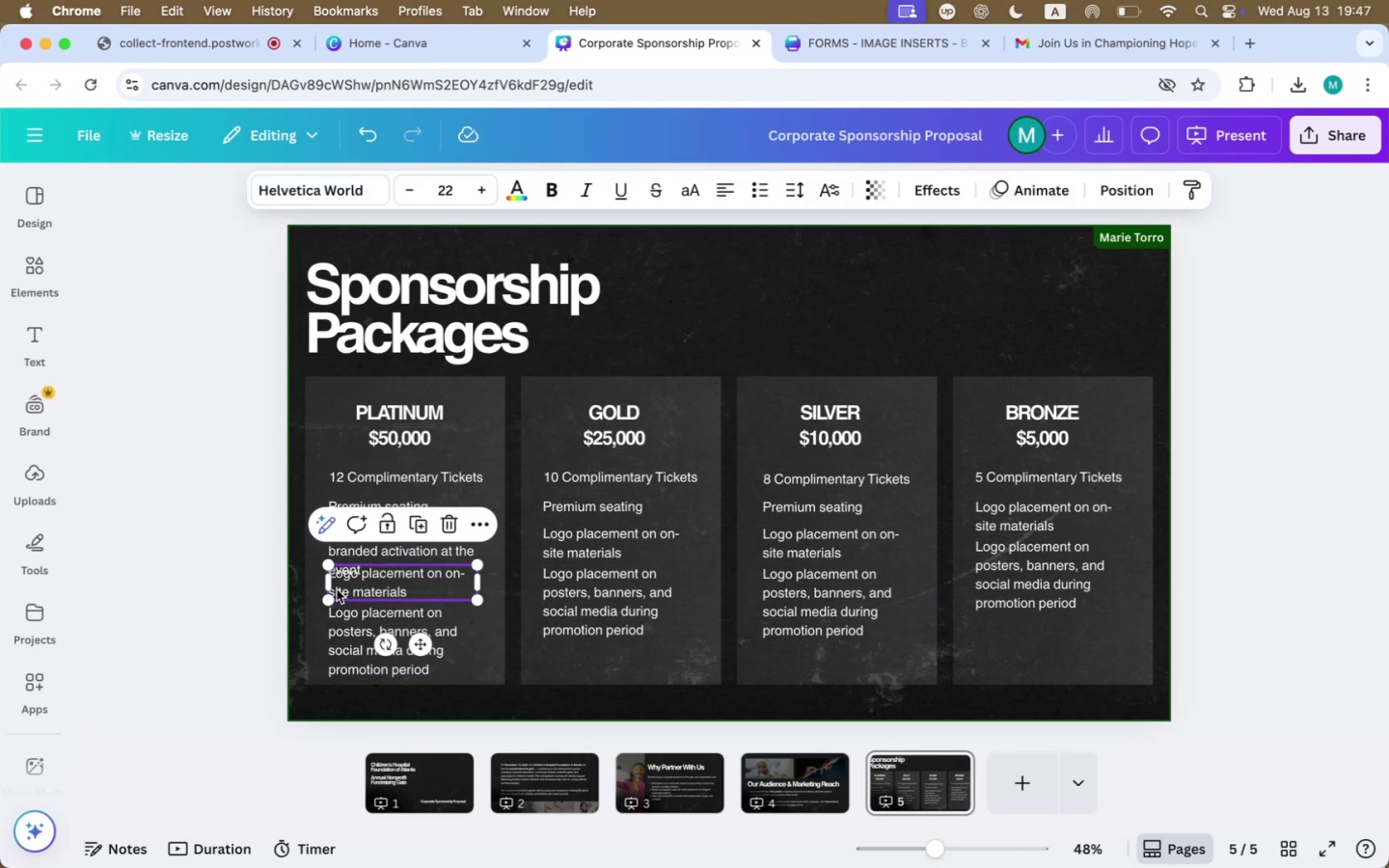 
hold_key(key=ShiftLeft, duration=0.31)
double_click([347, 646])
 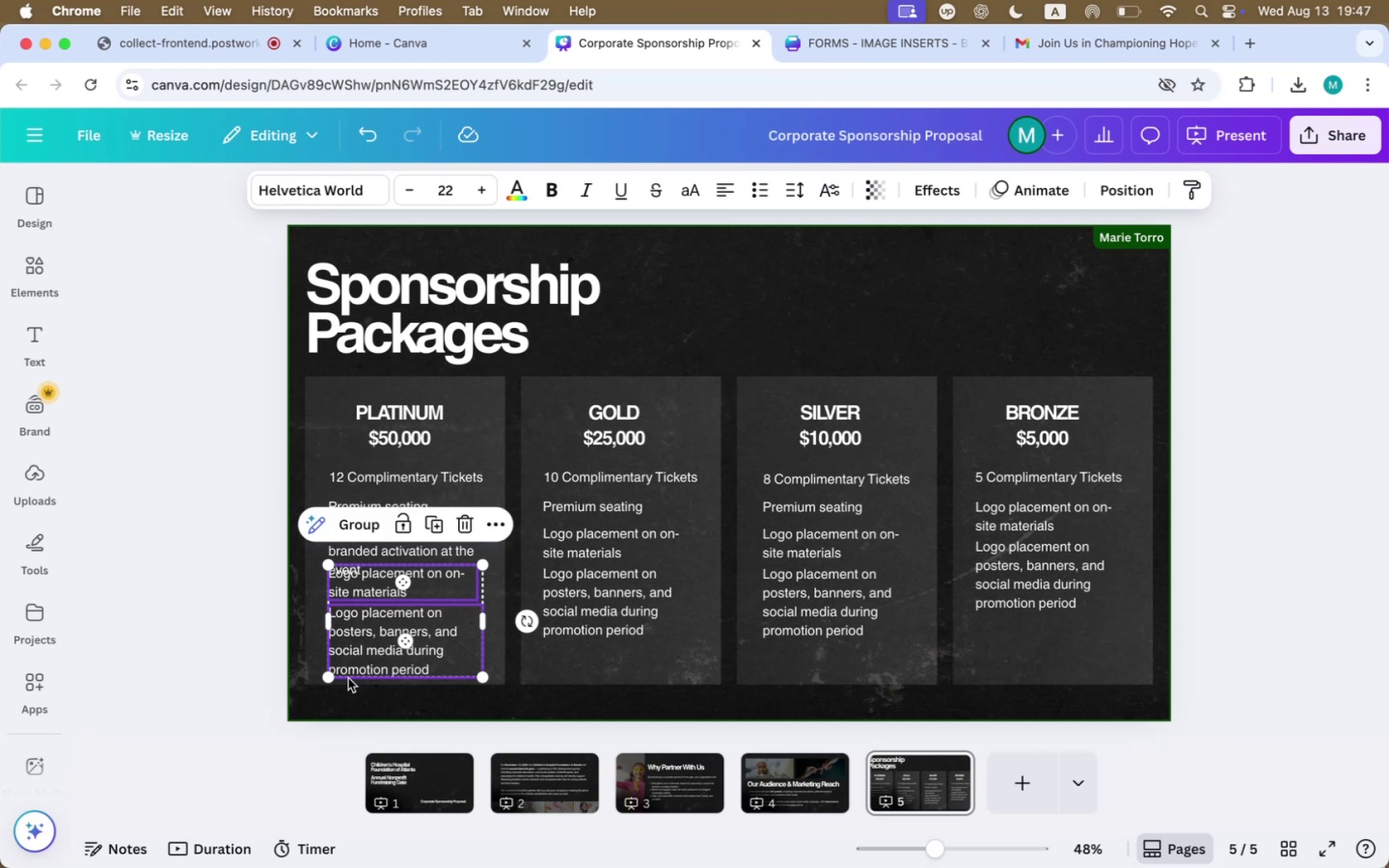 
left_click_drag(start_coordinate=[349, 654], to_coordinate=[348, 670])
 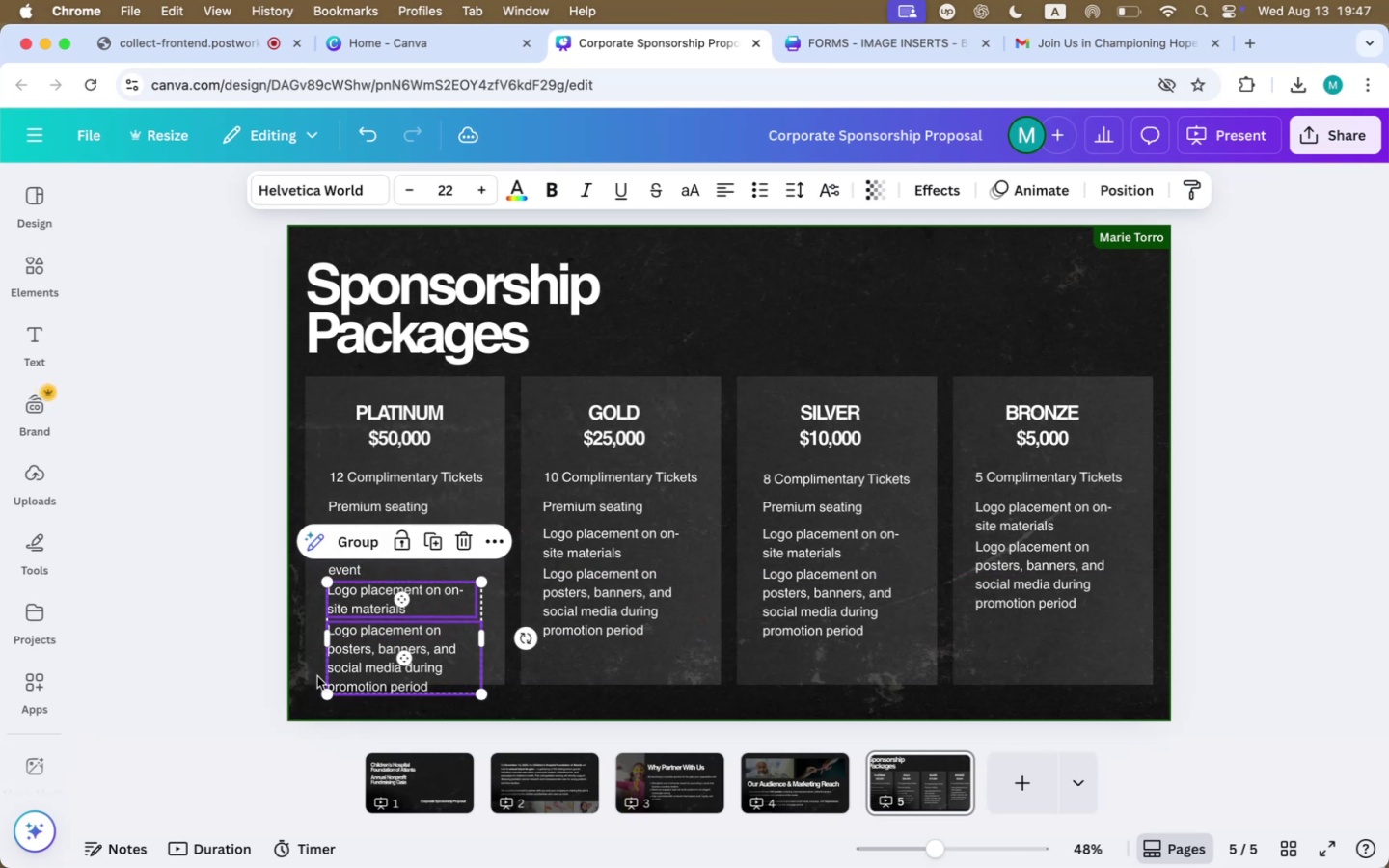 
left_click_drag(start_coordinate=[229, 666], to_coordinate=[234, 666])
 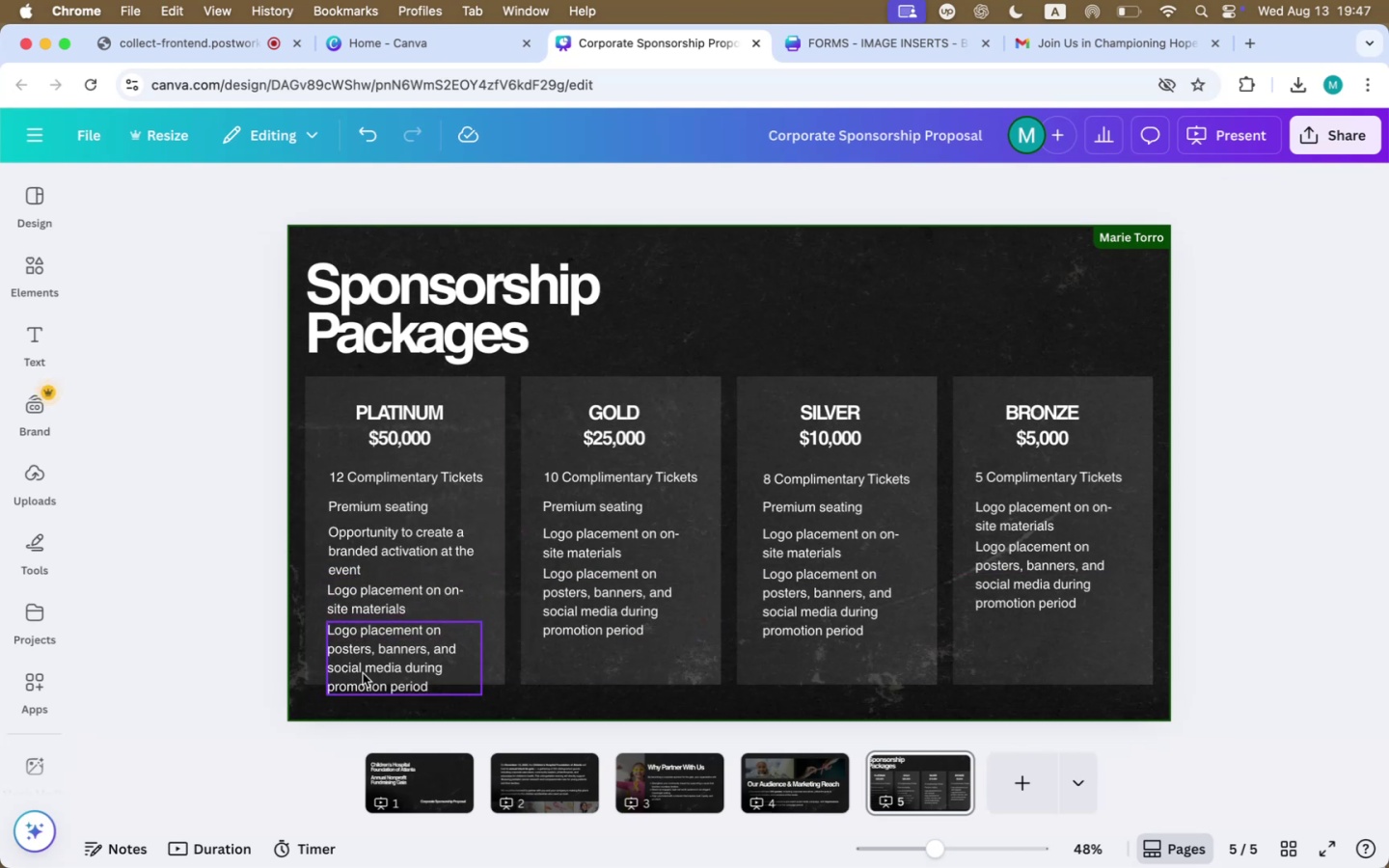 
double_click([368, 673])
 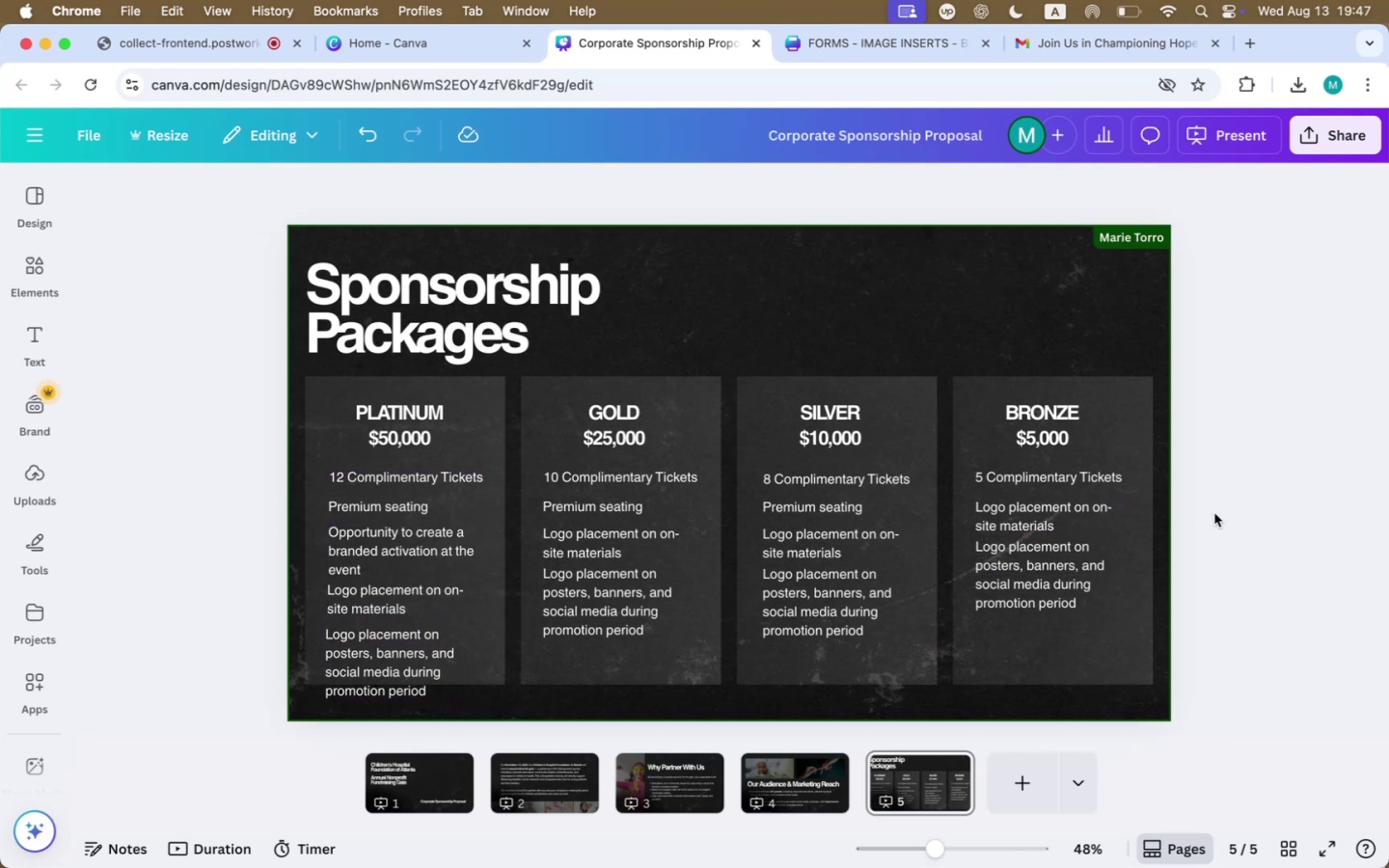 
wait(10.71)
 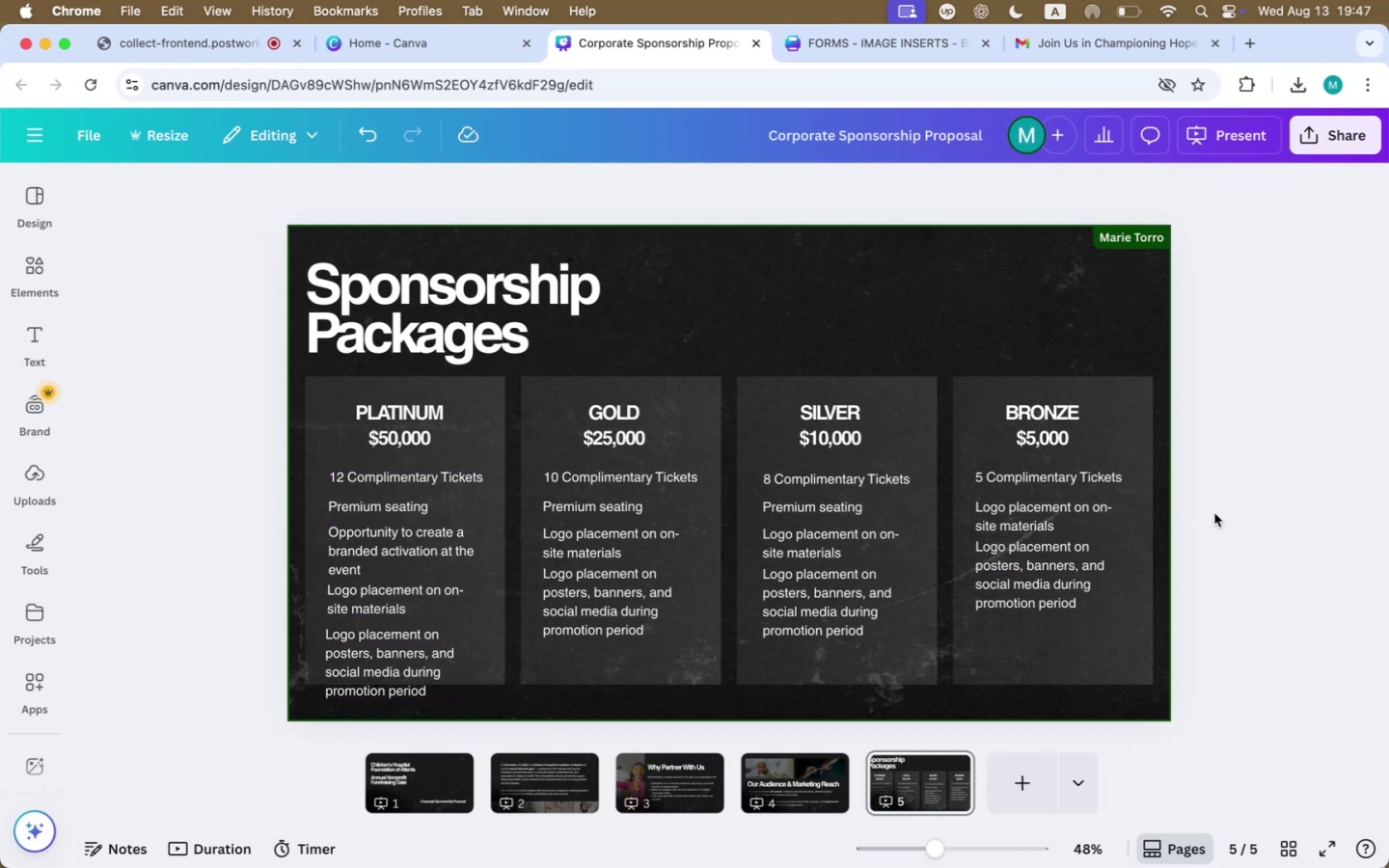 
left_click([365, 319])
 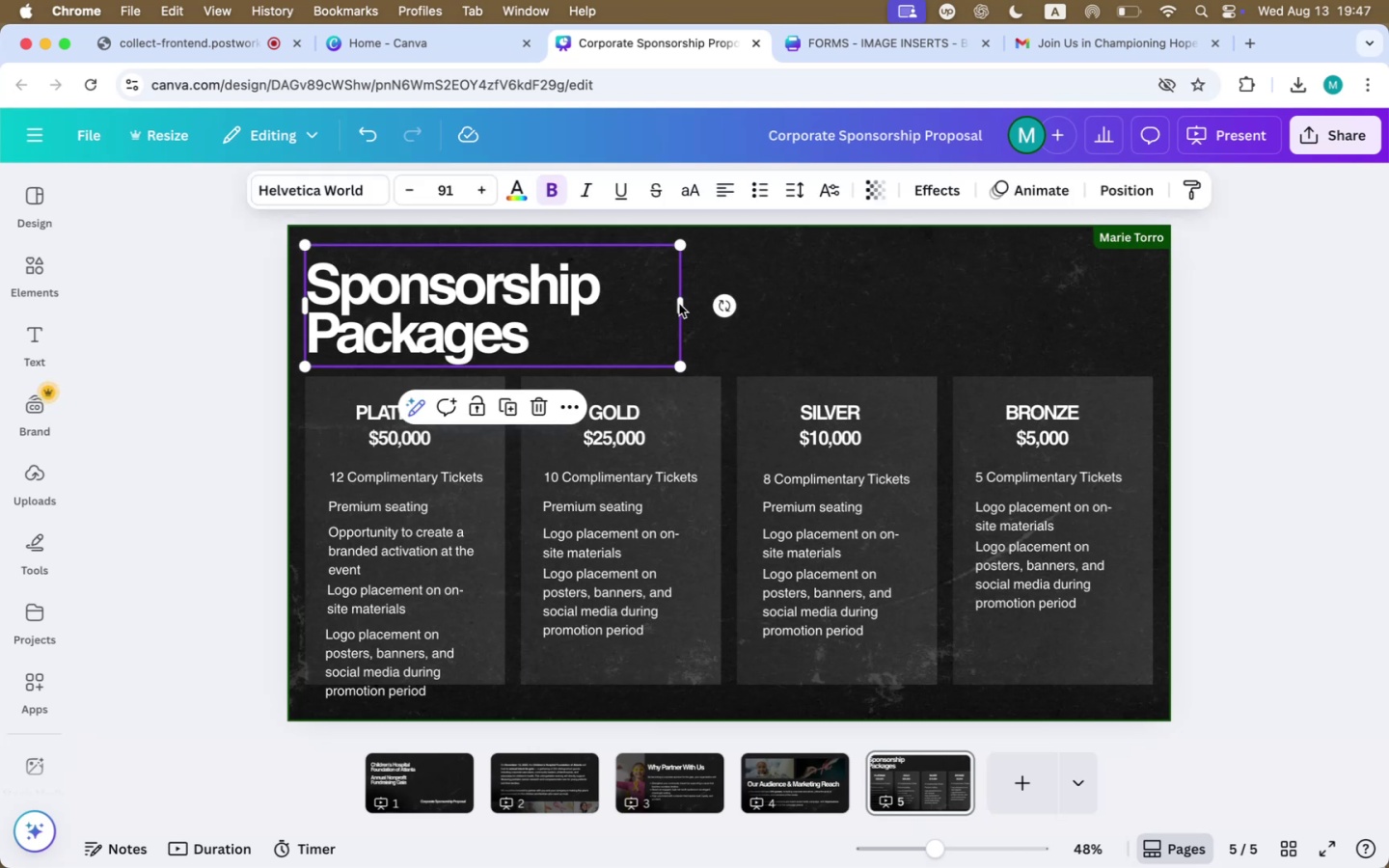 
left_click_drag(start_coordinate=[679, 304], to_coordinate=[684, 306])
 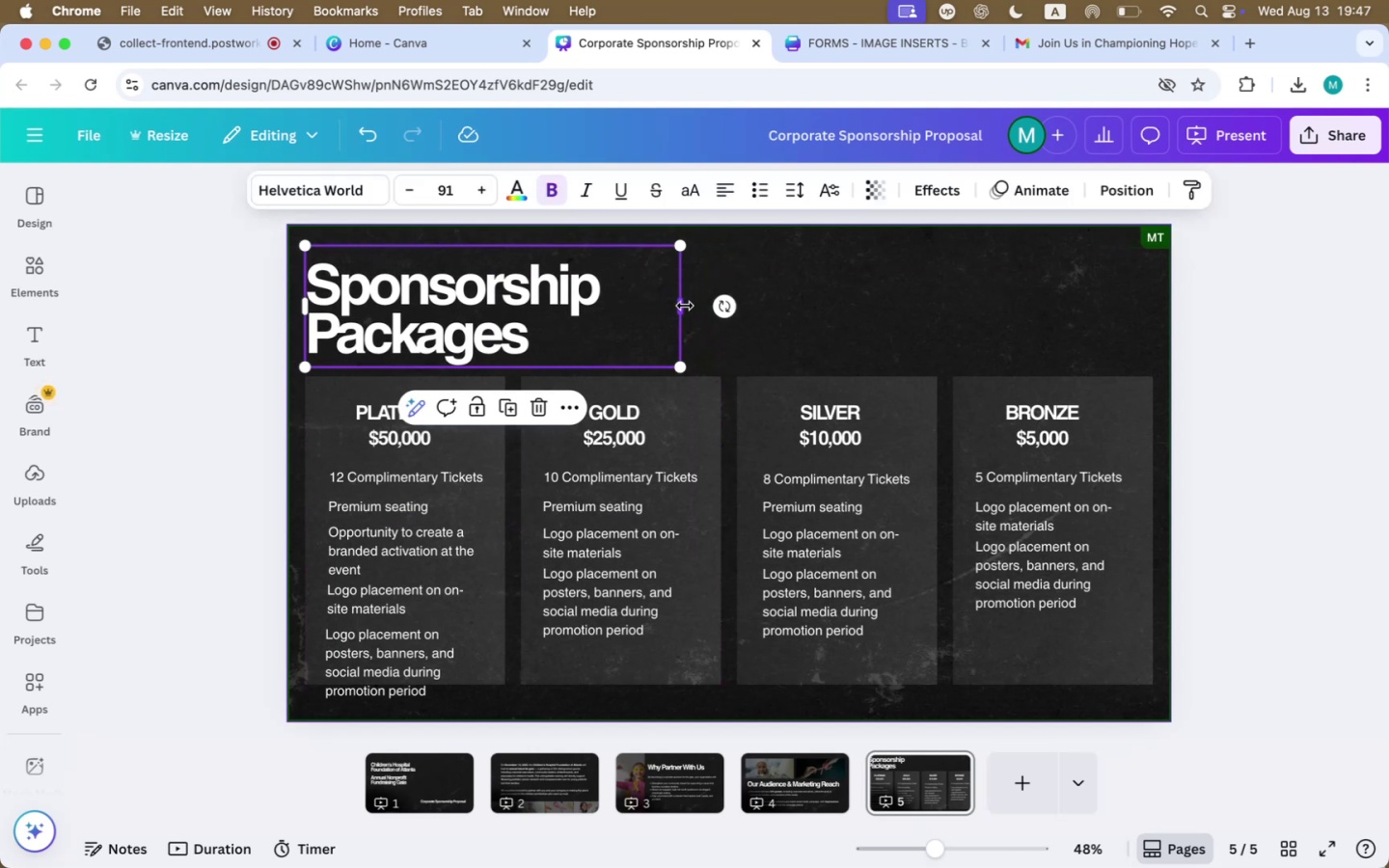 
left_click([874, 301])
 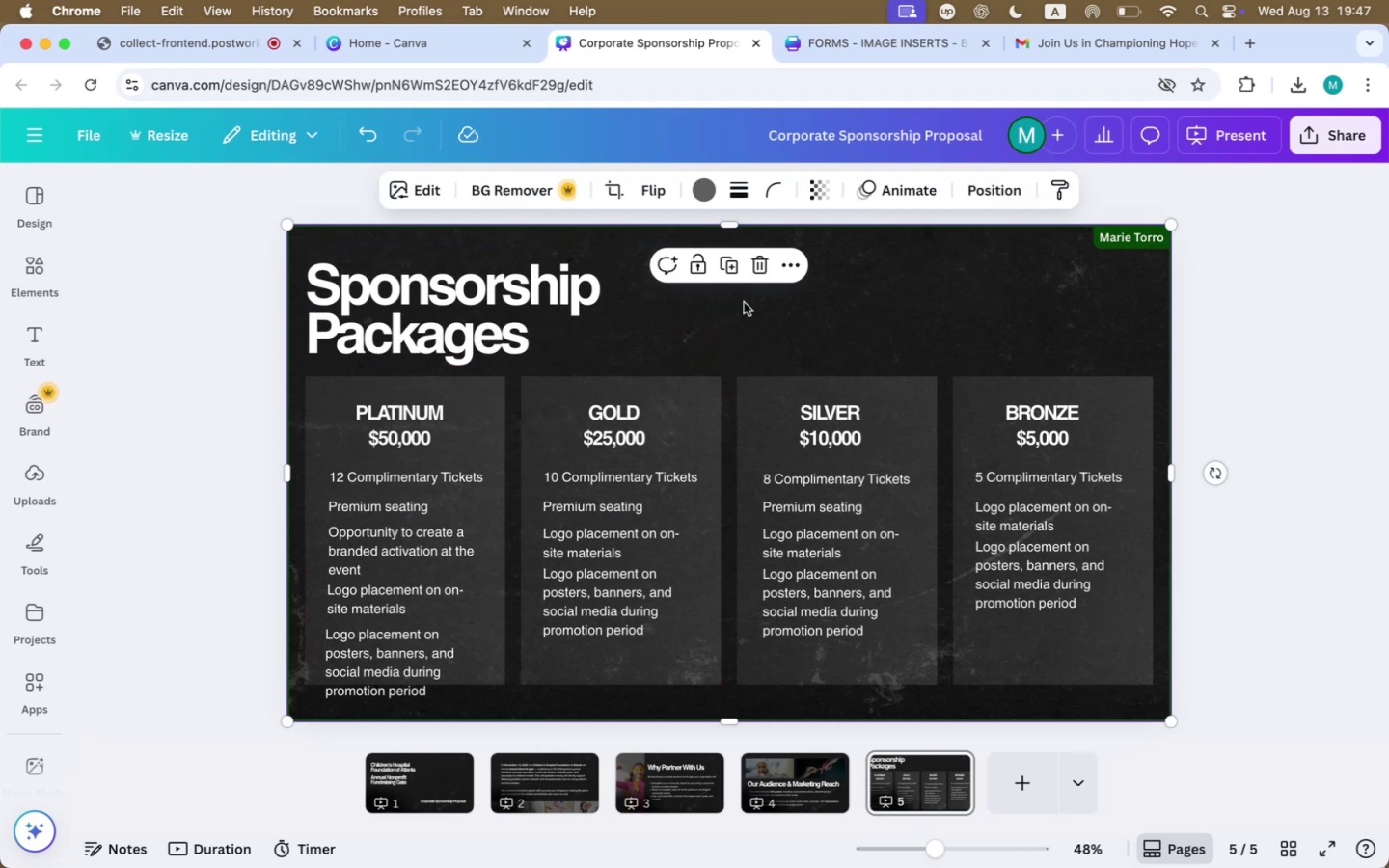 
left_click([450, 285])
 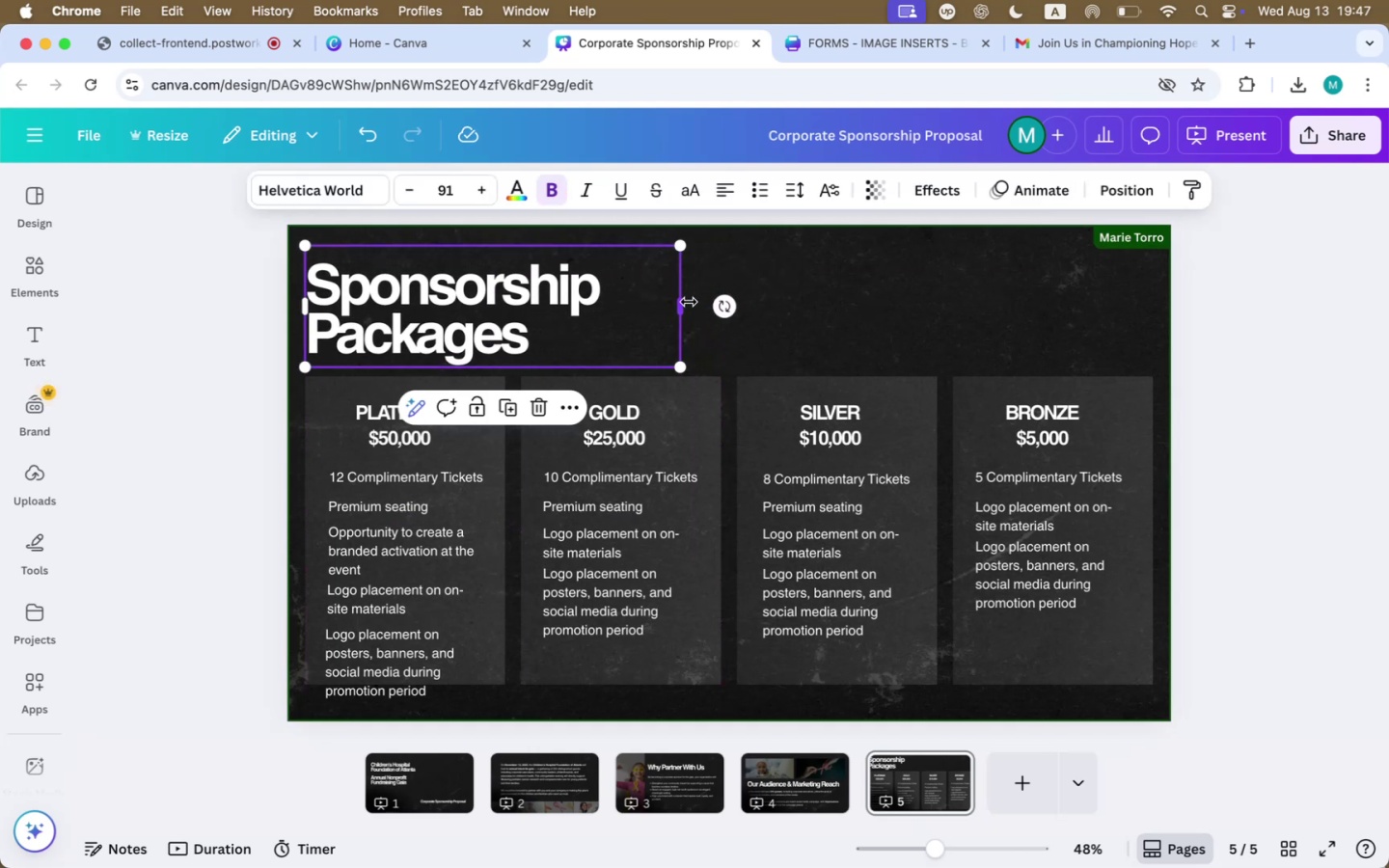 
left_click_drag(start_coordinate=[680, 305], to_coordinate=[890, 304])
 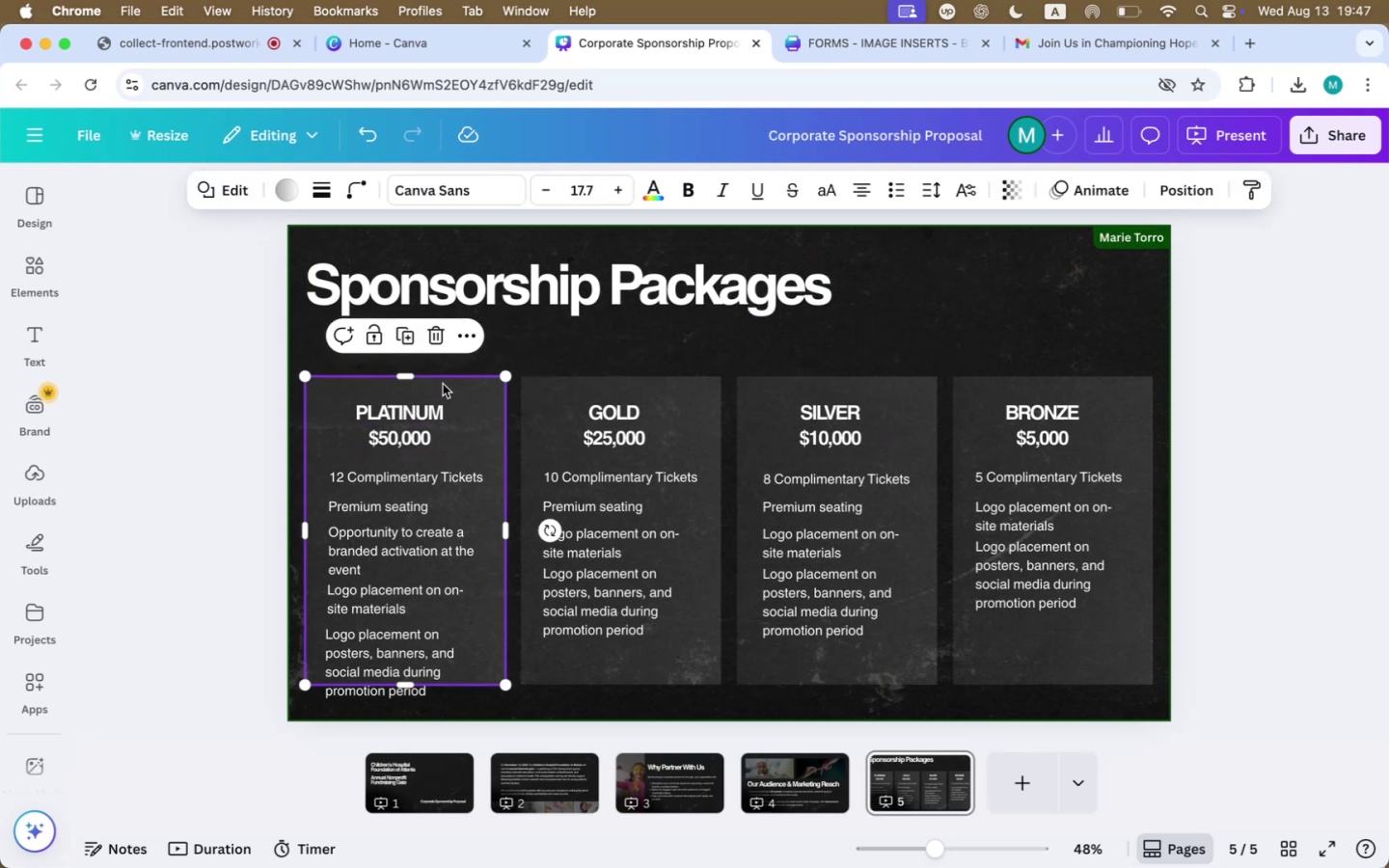 
left_click_drag(start_coordinate=[403, 375], to_coordinate=[401, 323])
 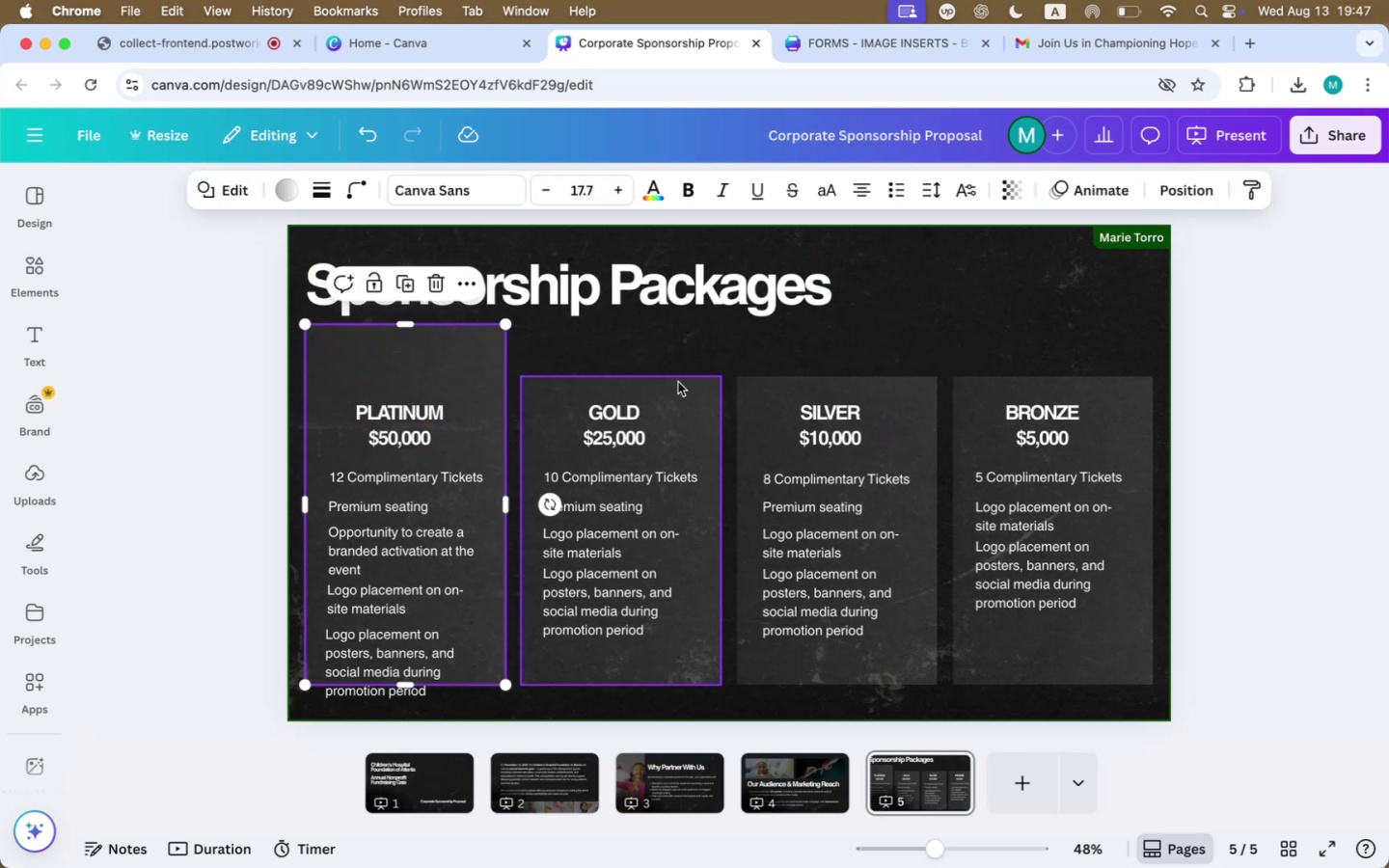 
left_click([677, 386])
 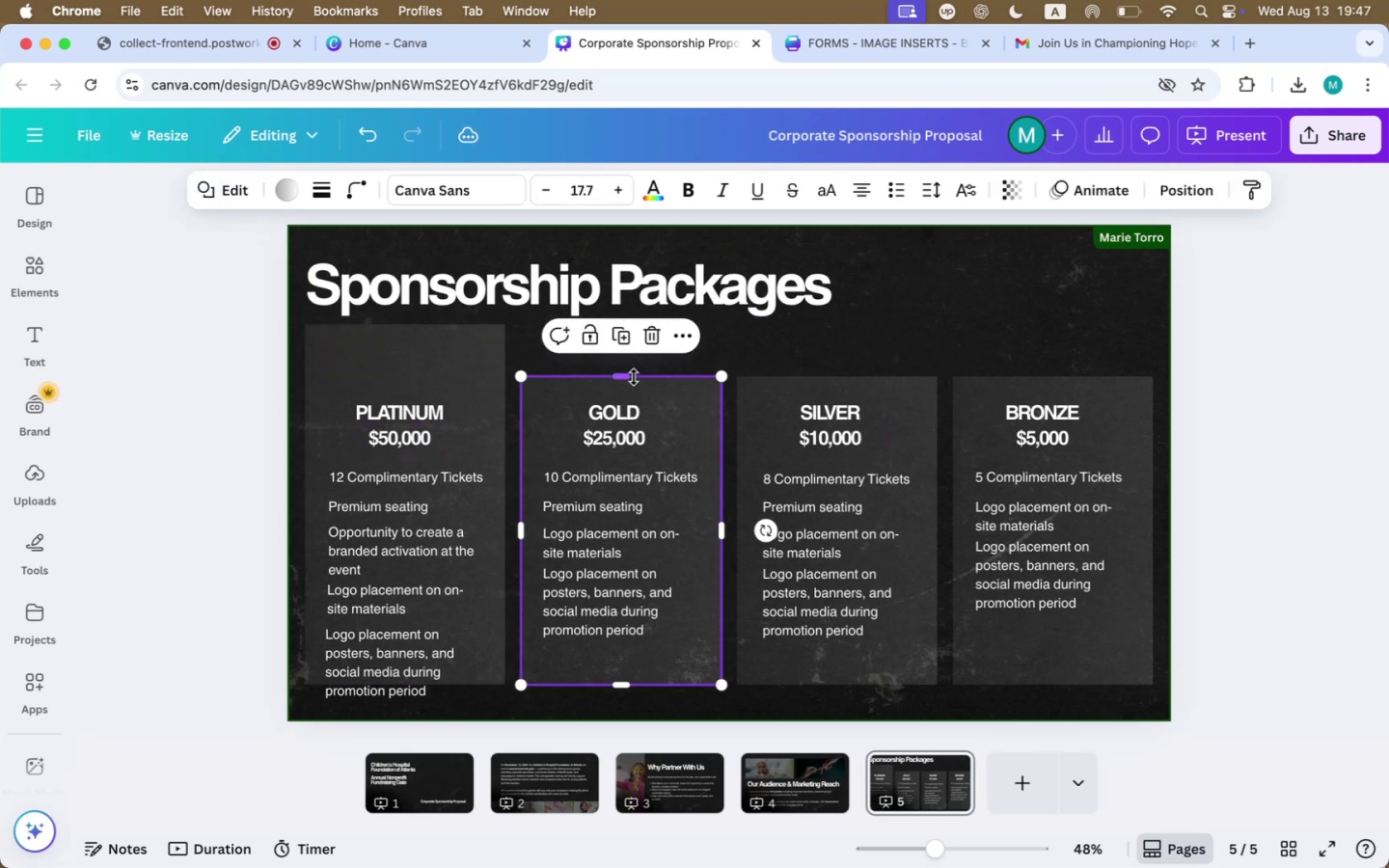 
left_click_drag(start_coordinate=[629, 377], to_coordinate=[616, 327])
 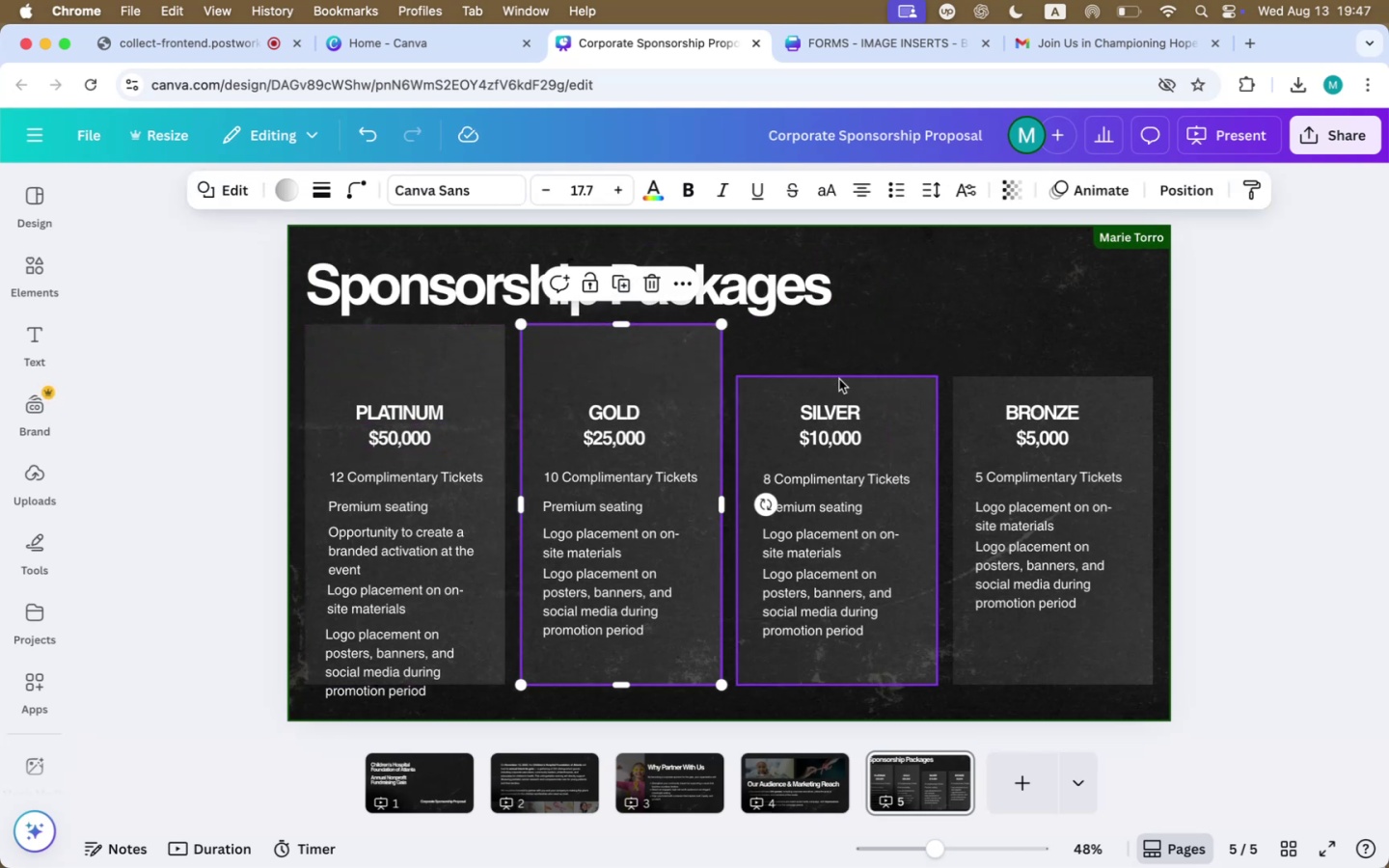 
left_click([856, 377])
 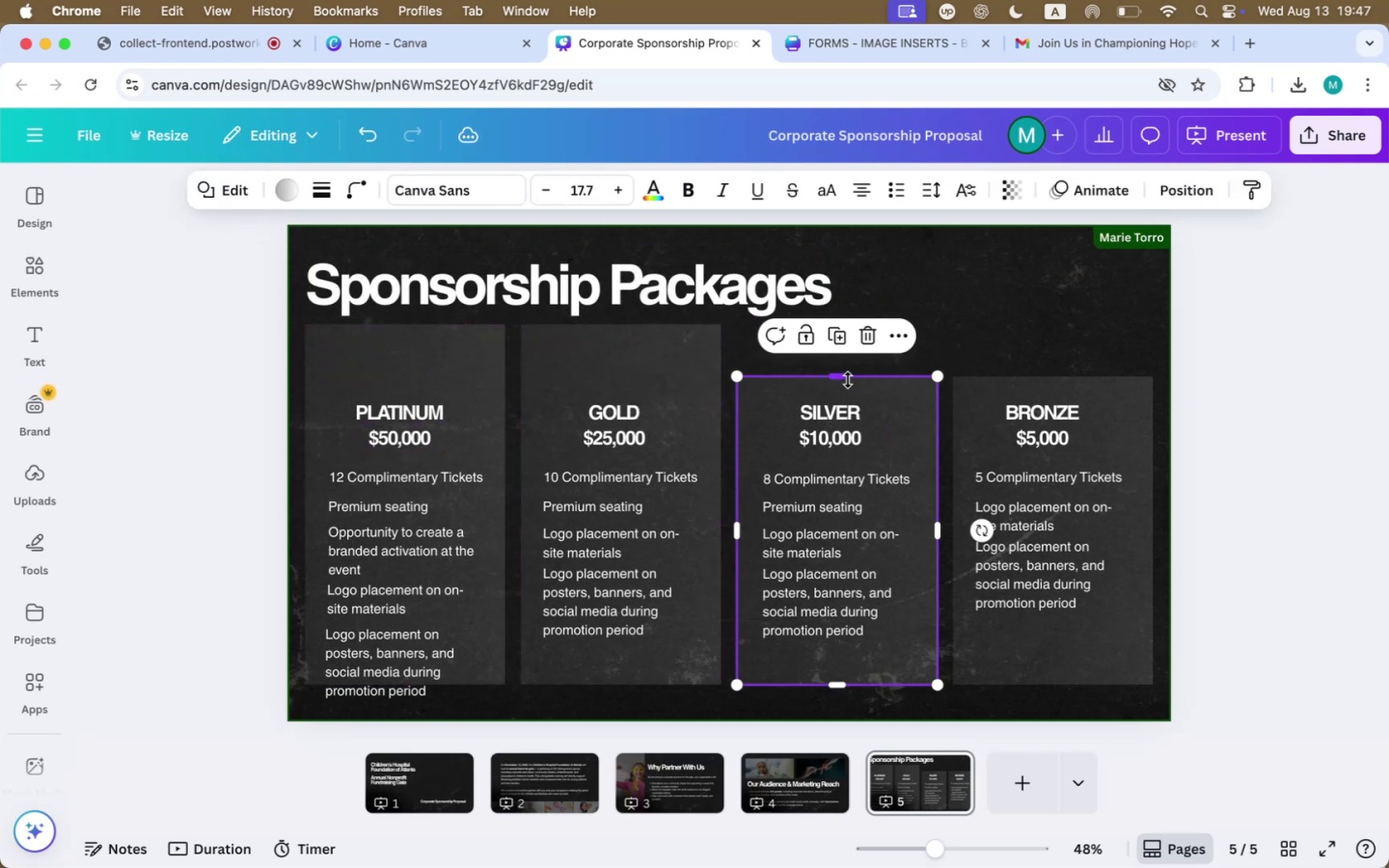 
left_click_drag(start_coordinate=[842, 378], to_coordinate=[837, 328])
 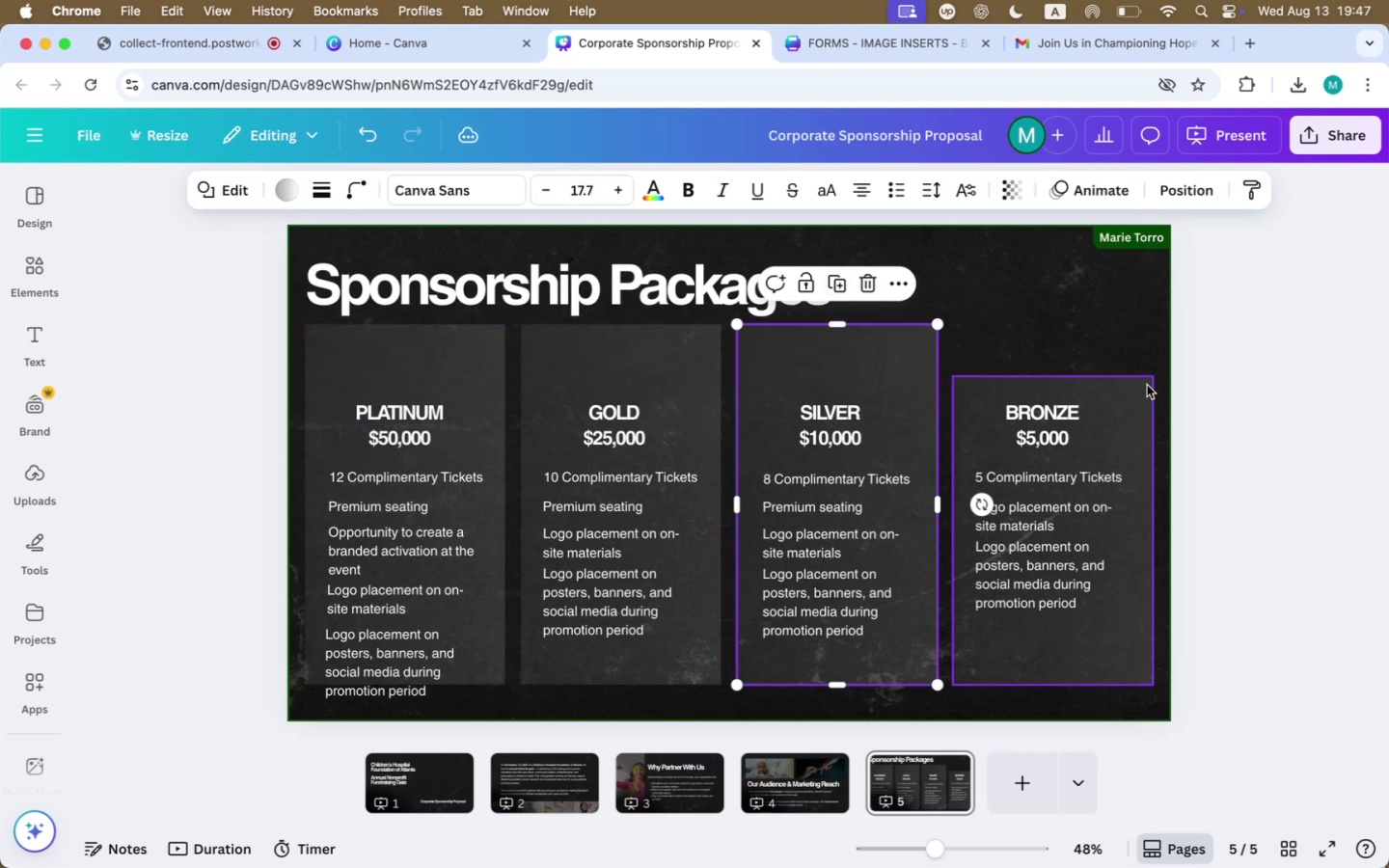 
left_click([1133, 408])
 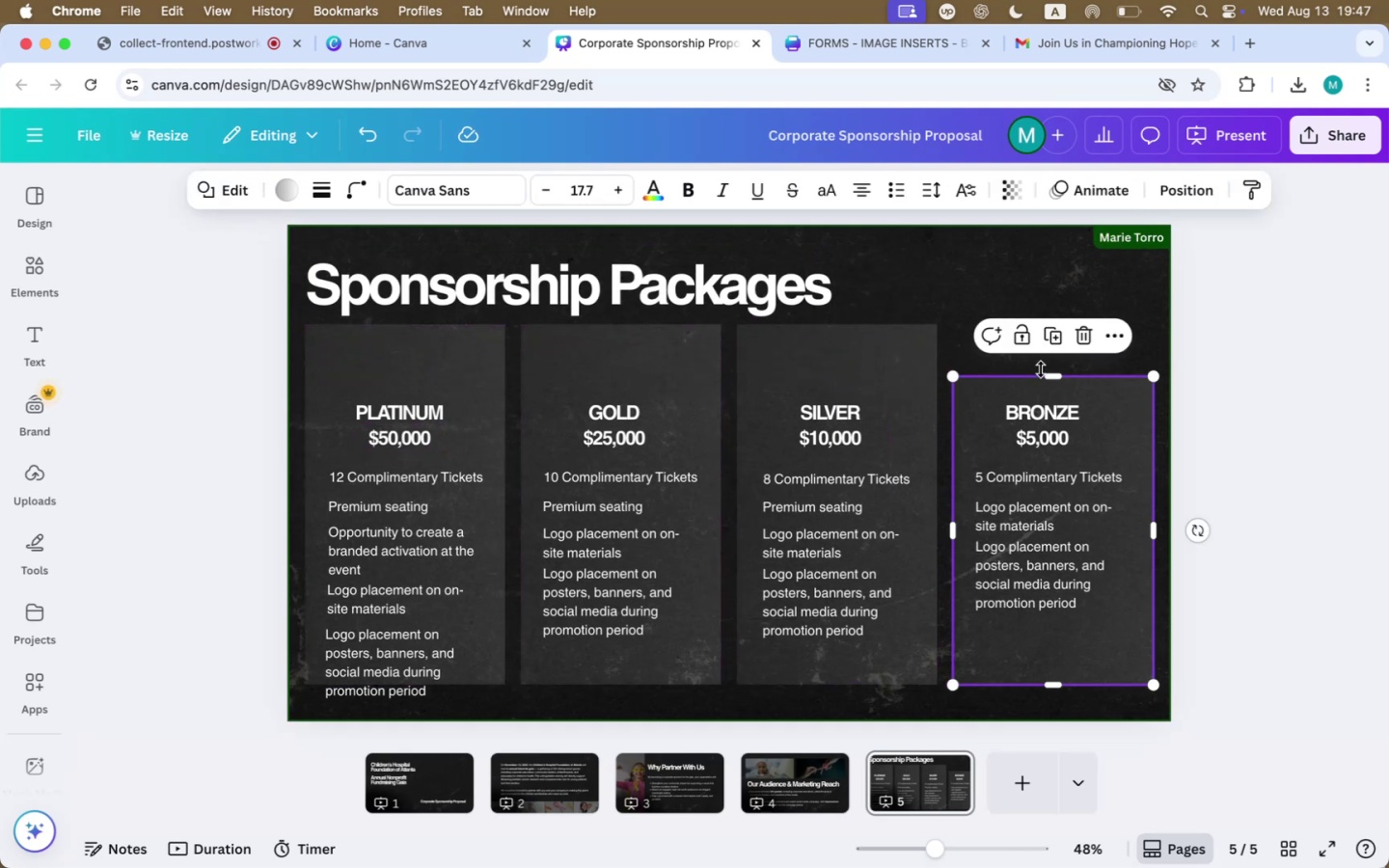 
left_click_drag(start_coordinate=[1048, 368], to_coordinate=[1045, 318])
 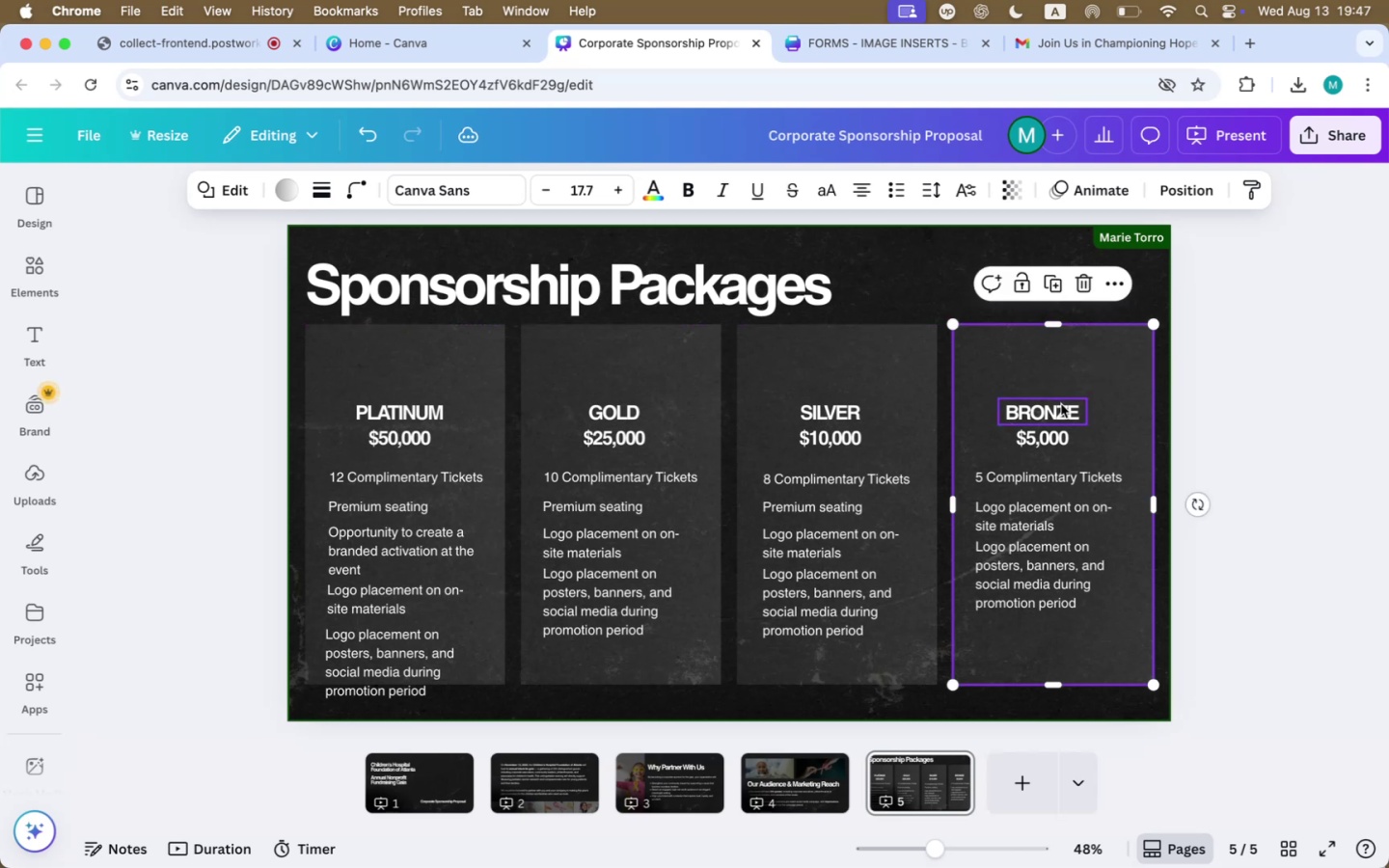 
left_click([1056, 415])
 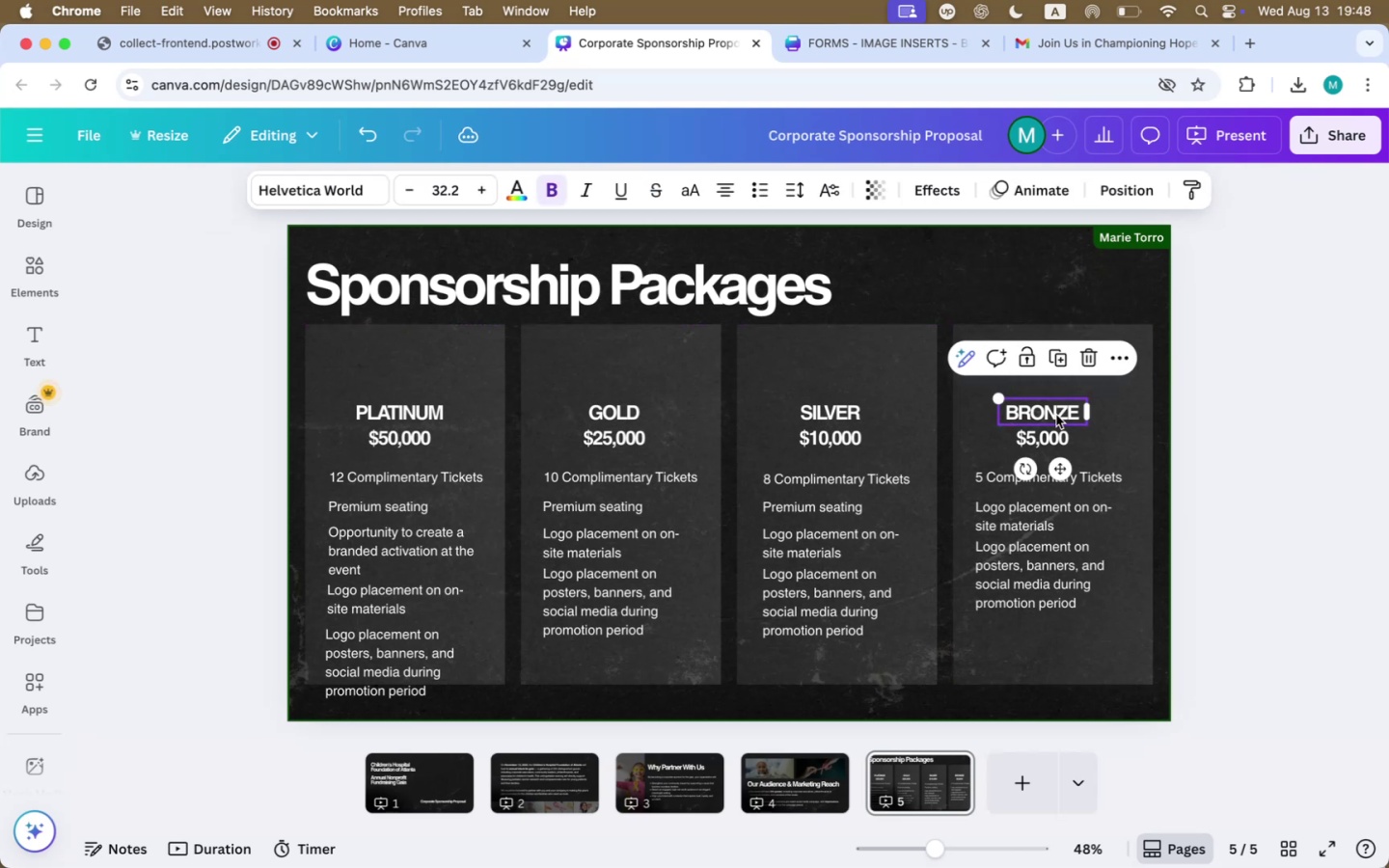 
hold_key(key=ShiftLeft, duration=1.76)
left_click([813, 409])
 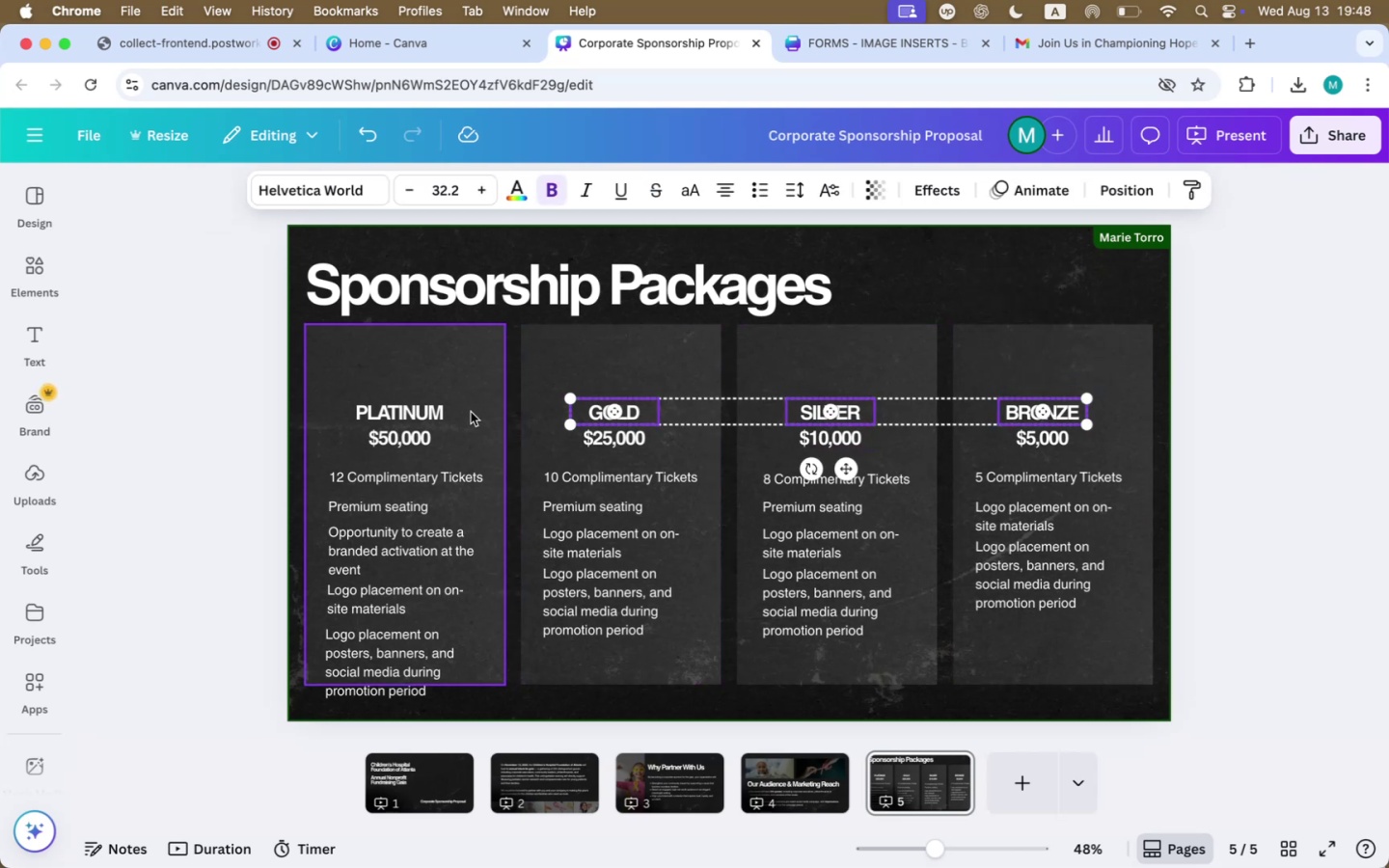 
left_click([431, 410])
 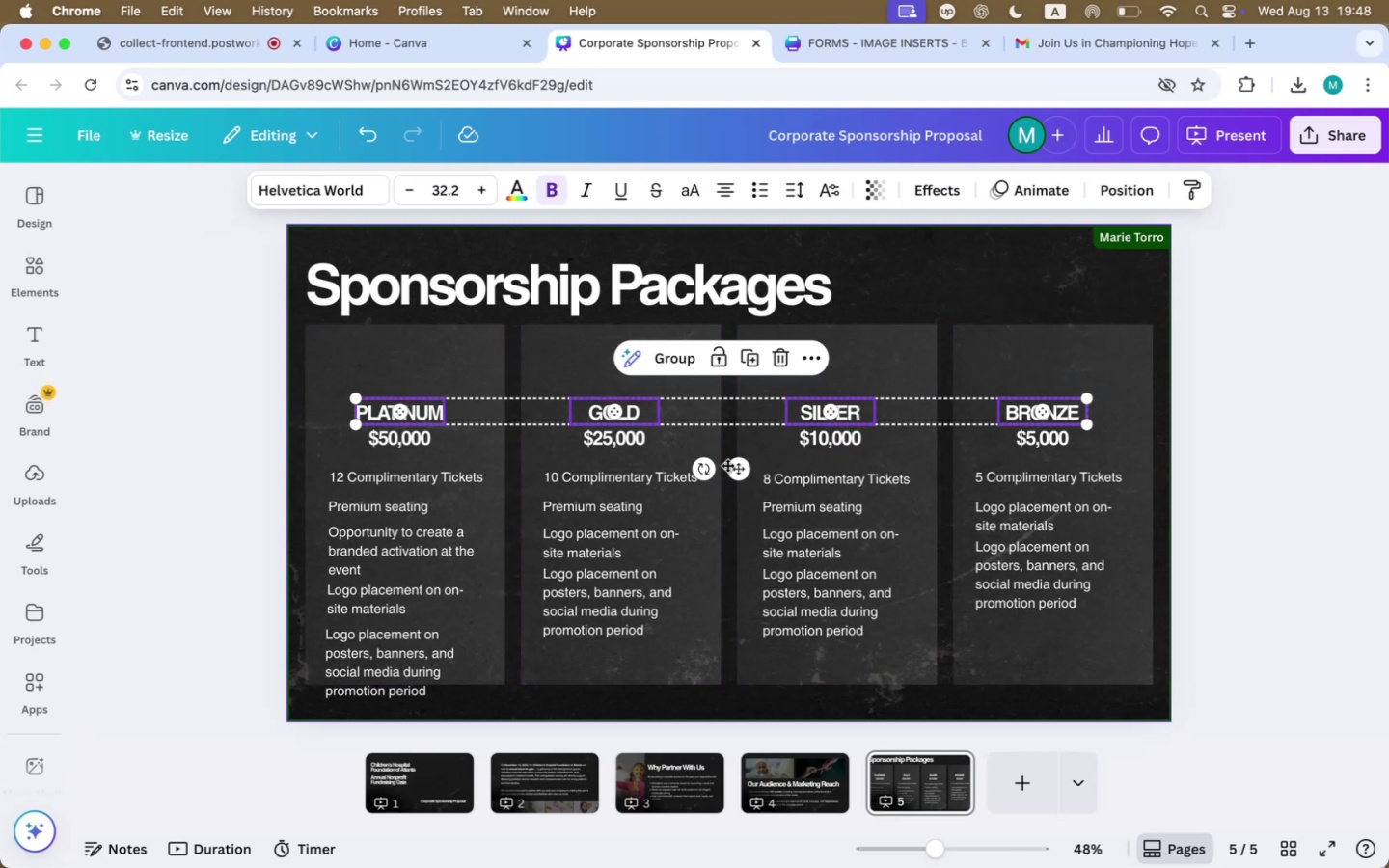 
left_click_drag(start_coordinate=[741, 467], to_coordinate=[737, 428])
 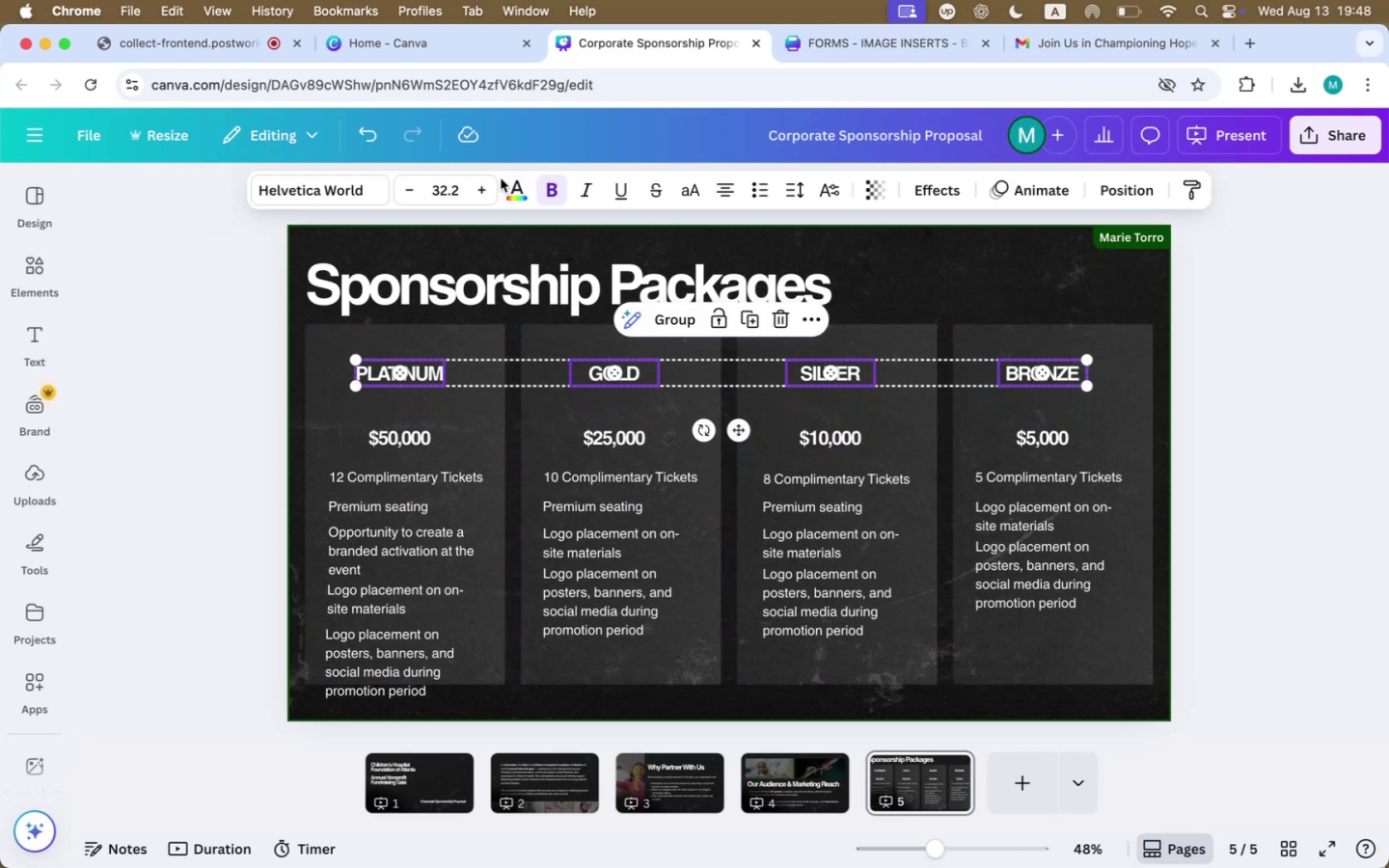 
left_click([460, 185])
 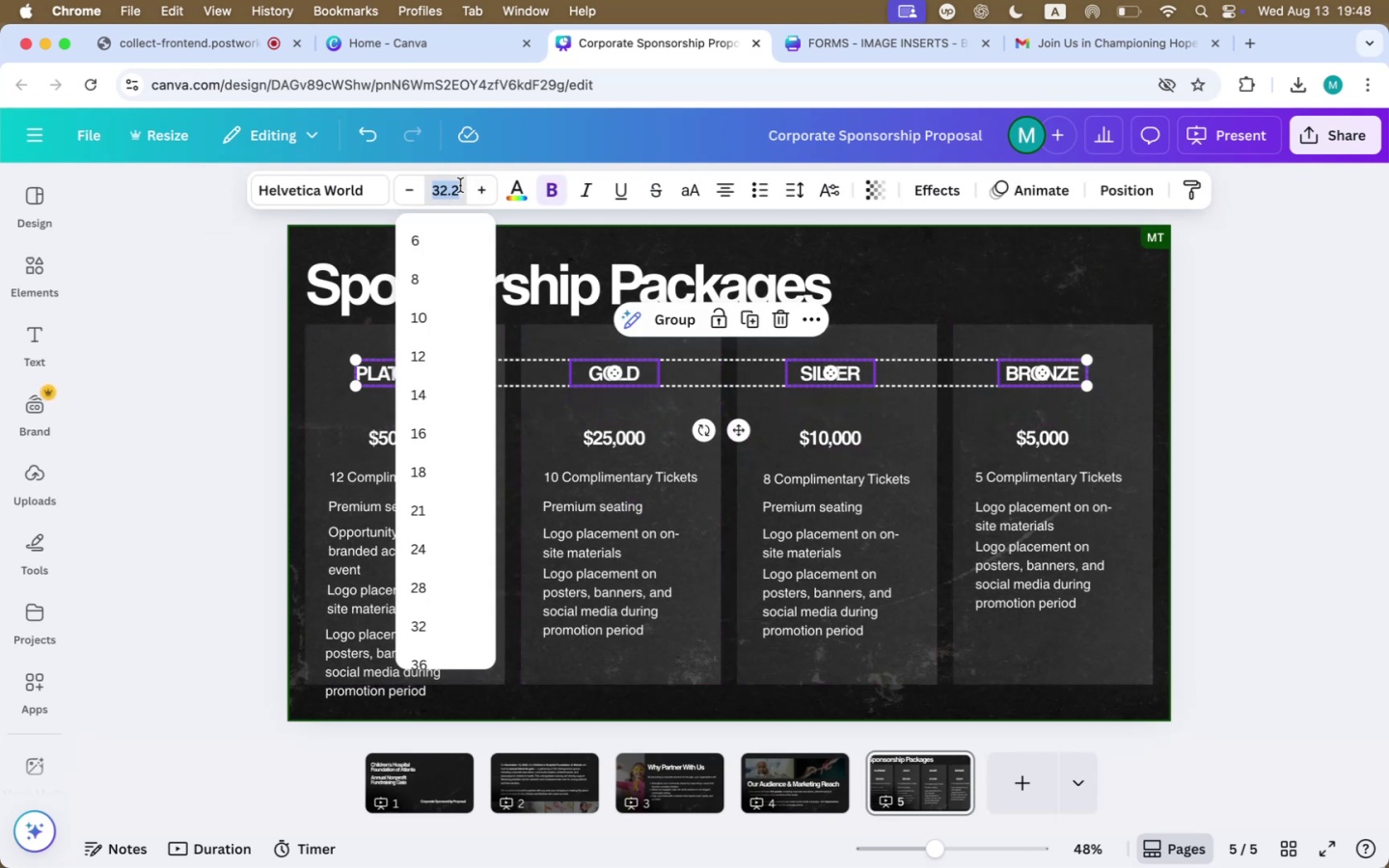 
type(35)
 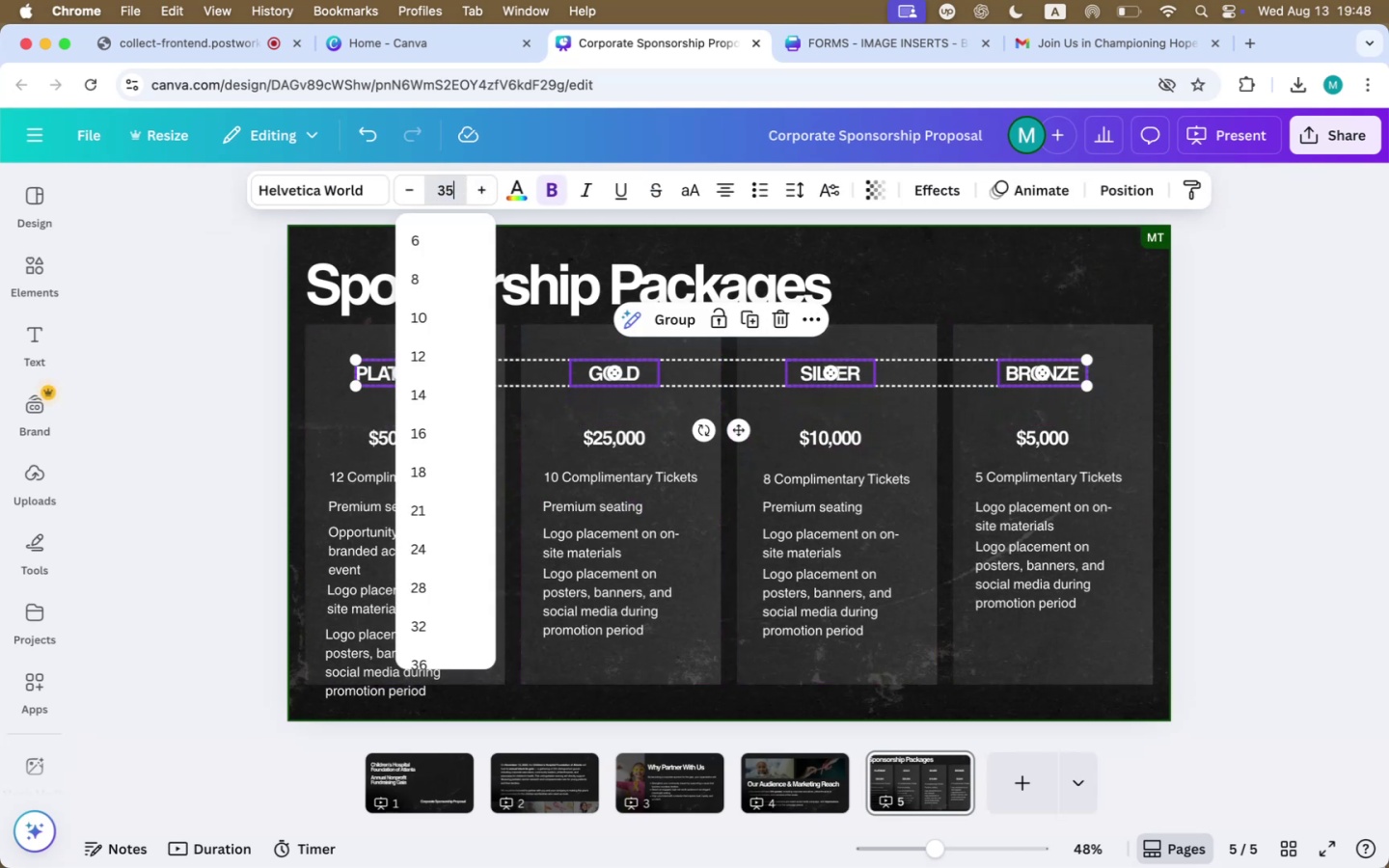 
key(Enter)
 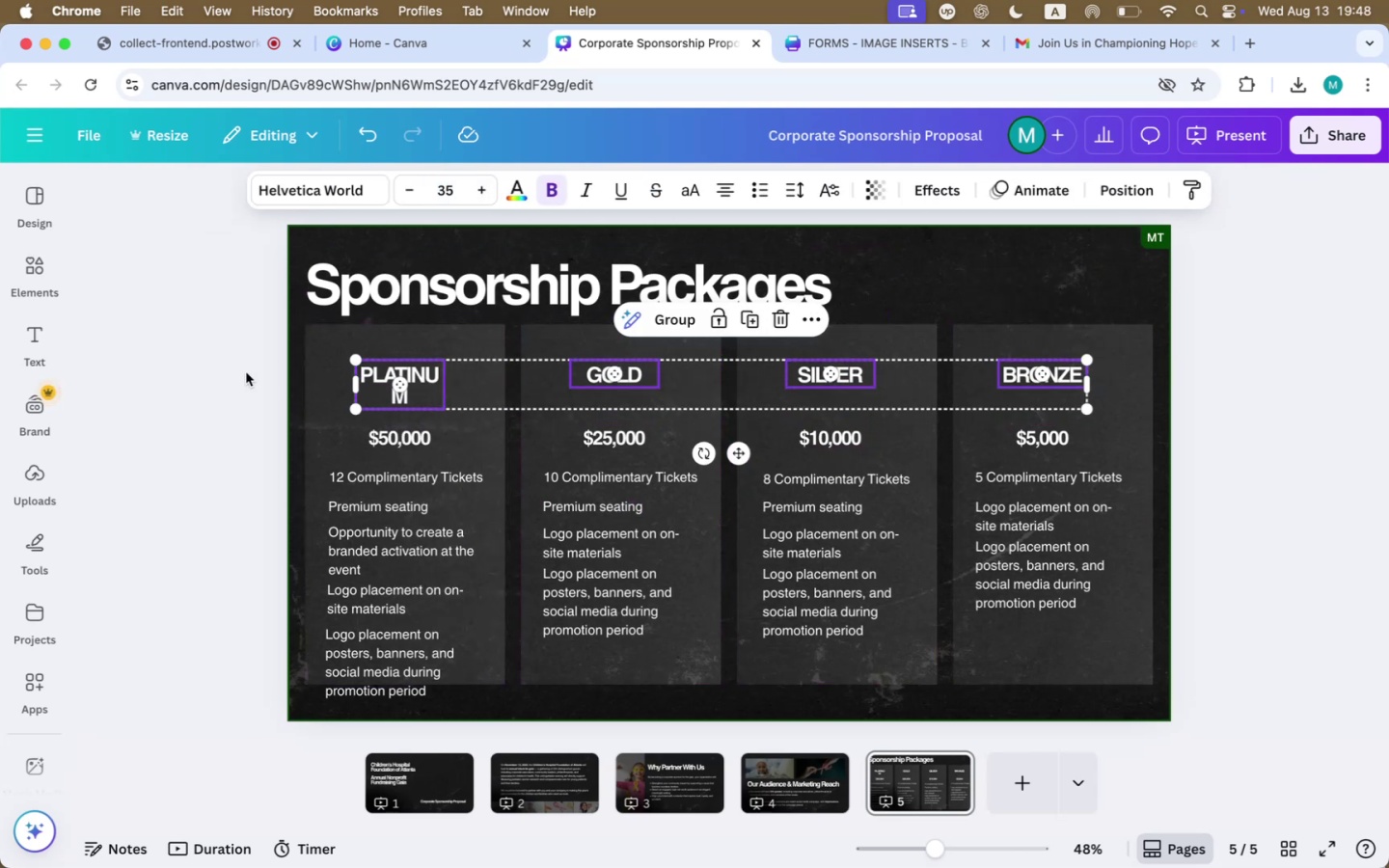 
double_click([387, 375])
 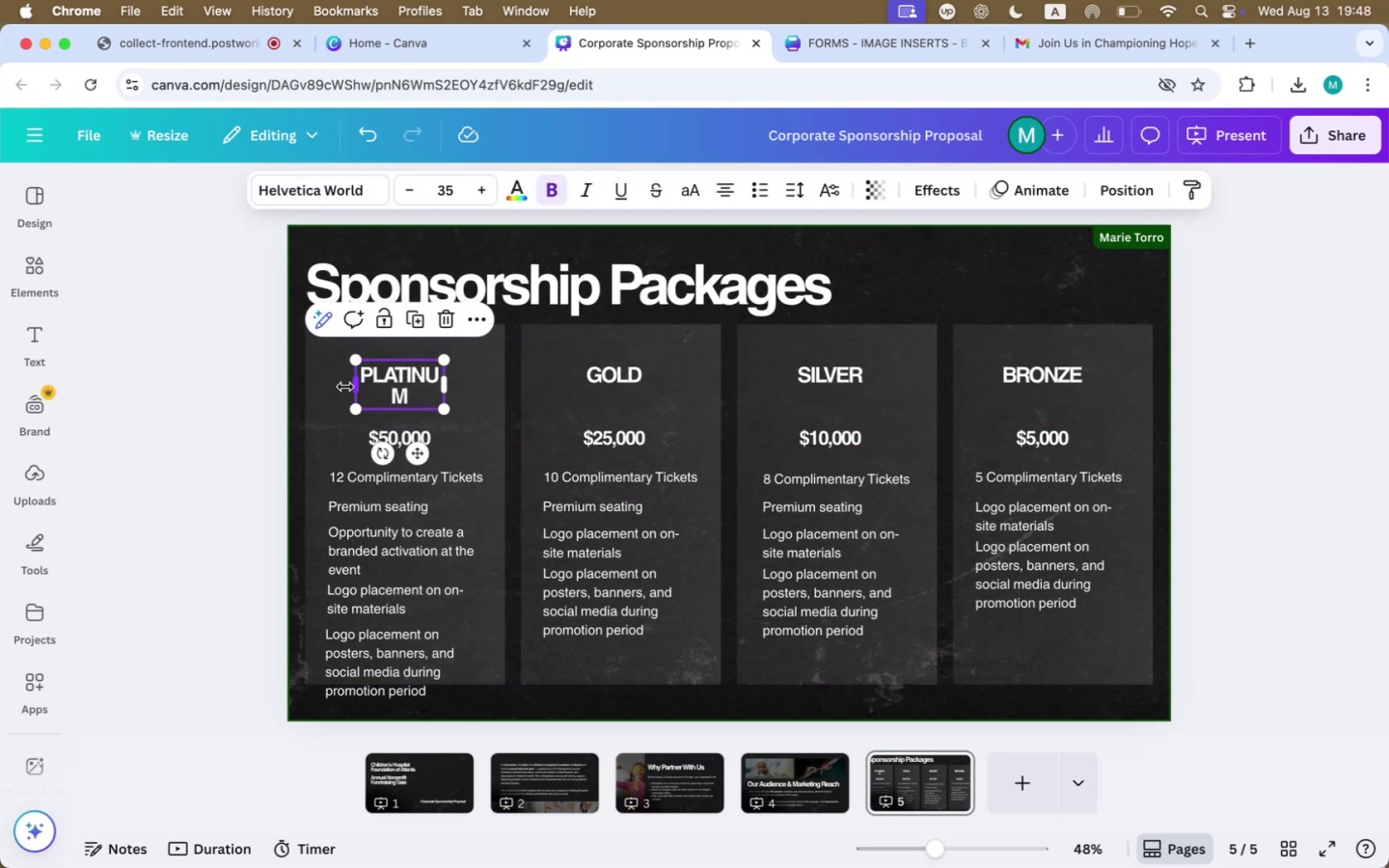 
left_click_drag(start_coordinate=[354, 384], to_coordinate=[342, 385])
 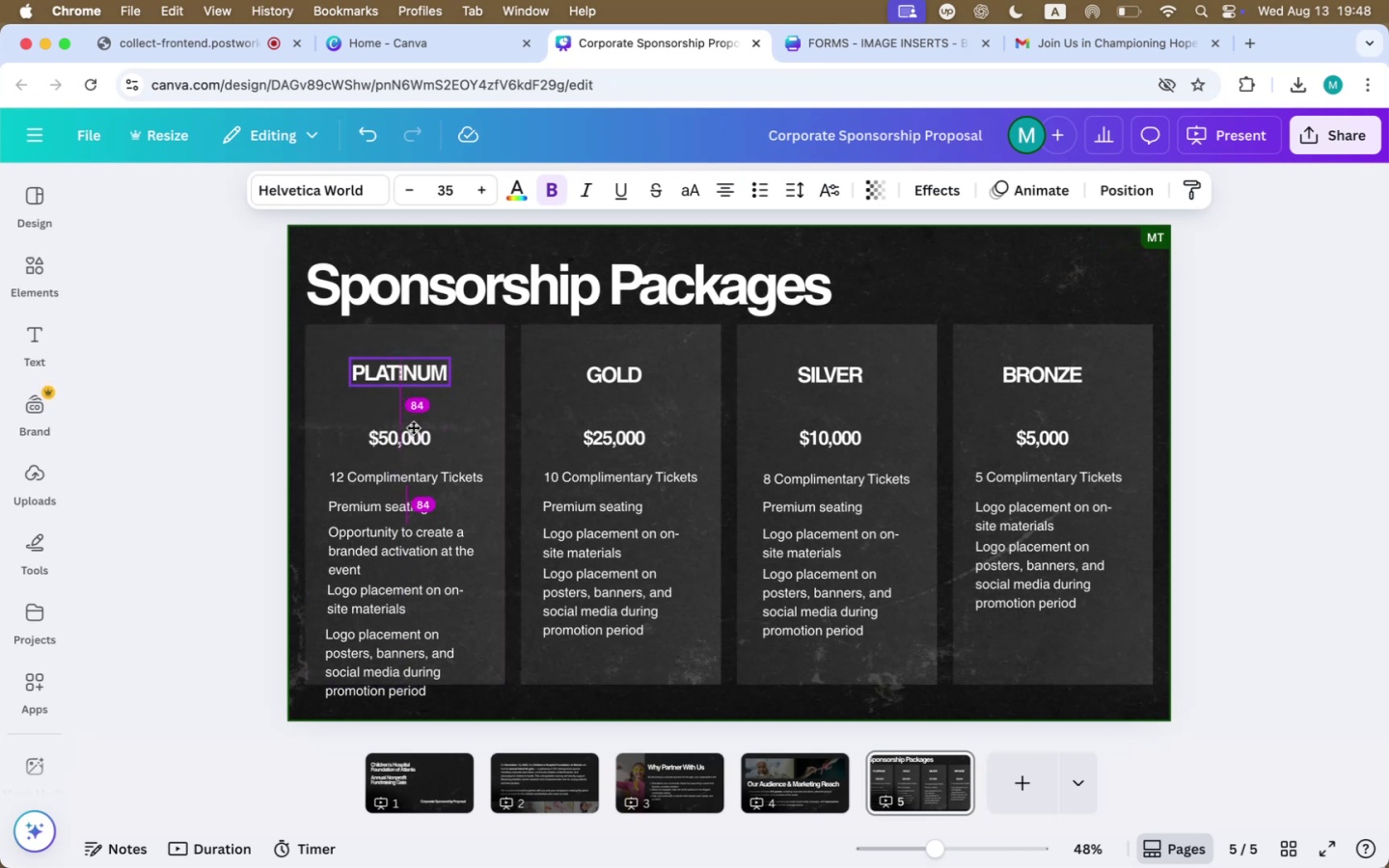 
wait(6.09)
 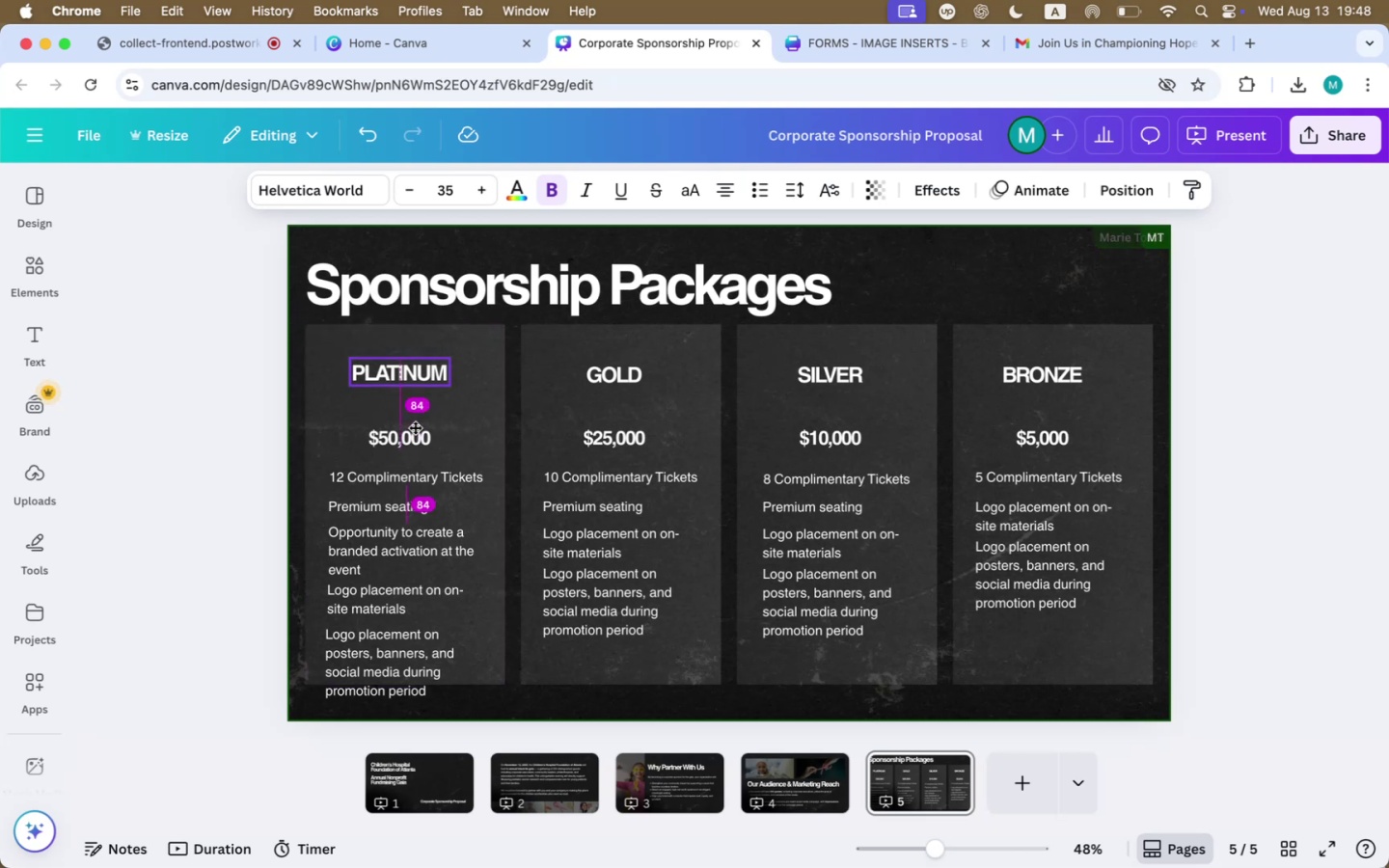 
left_click([424, 441])
 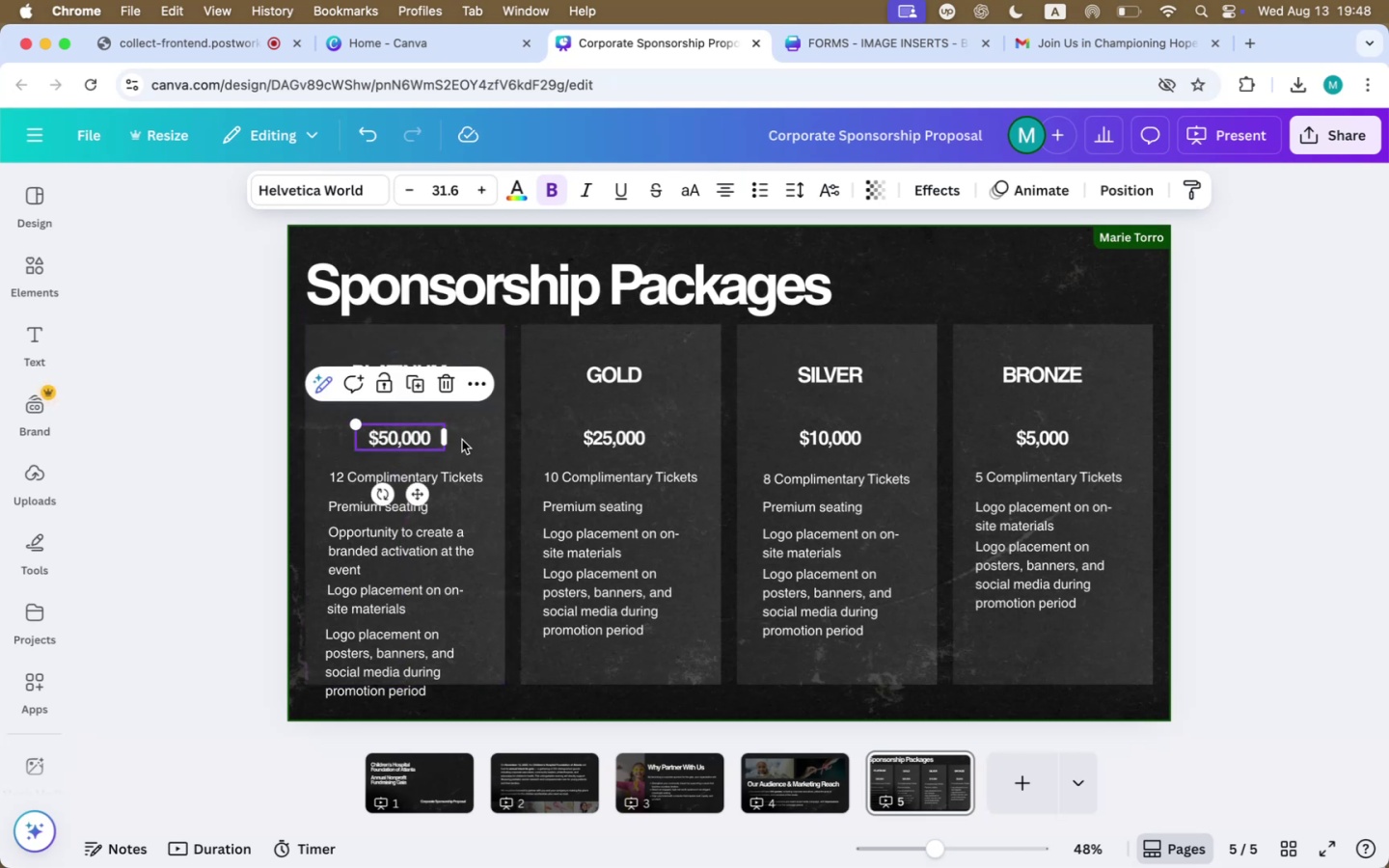 
hold_key(key=ShiftLeft, duration=1.6)
left_click([806, 428])
 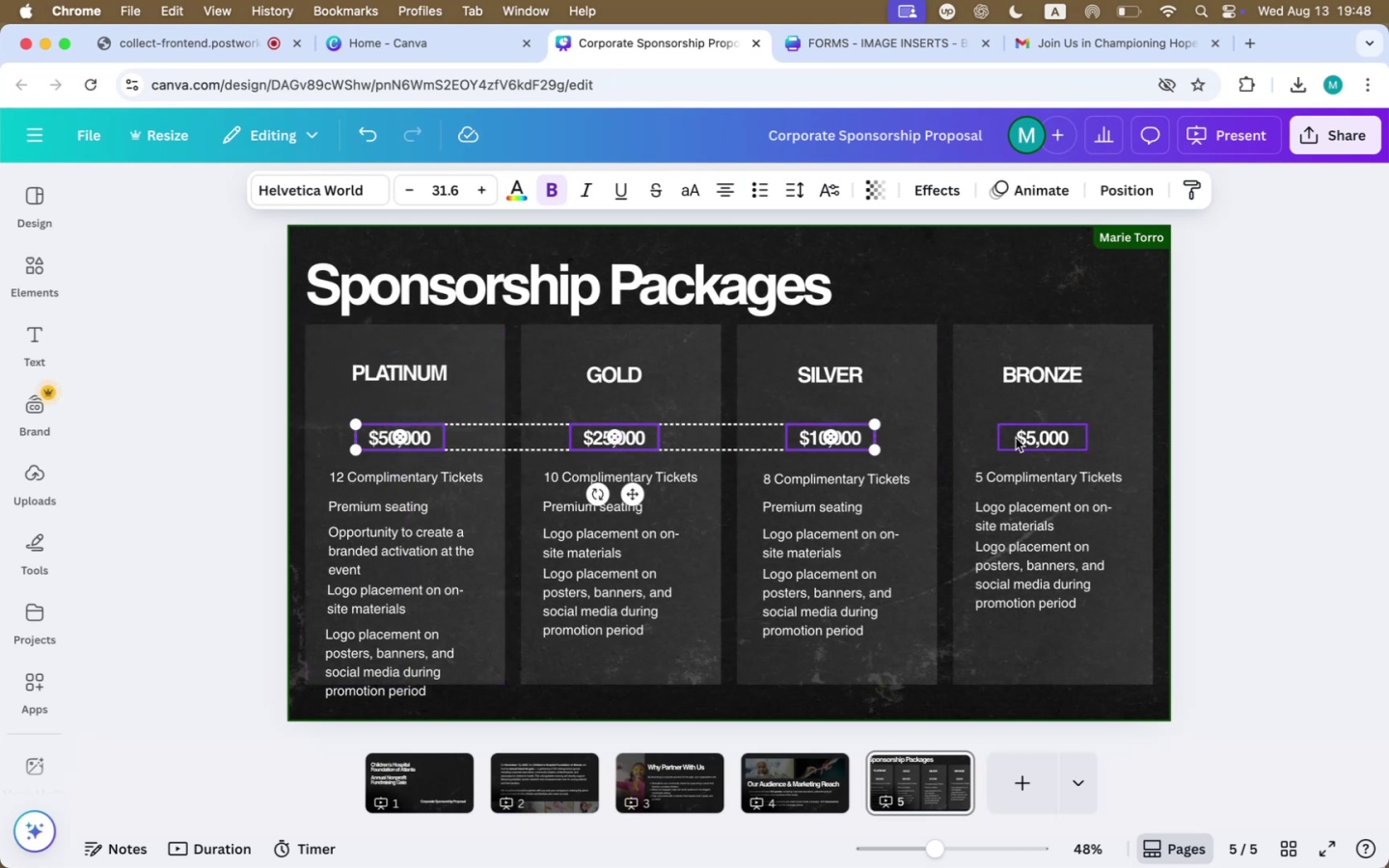 
left_click([1023, 439])
 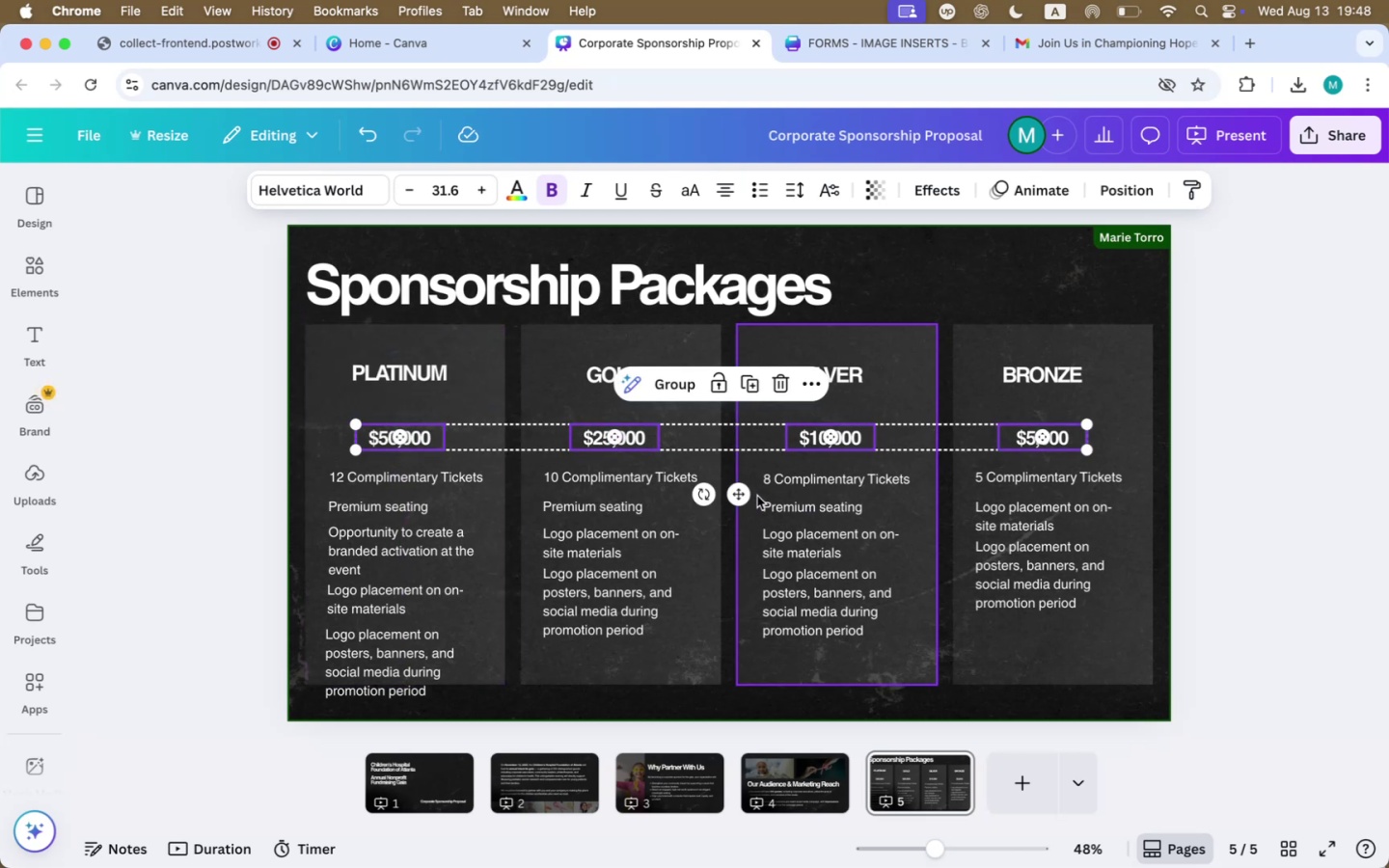 
left_click_drag(start_coordinate=[736, 492], to_coordinate=[735, 454])
 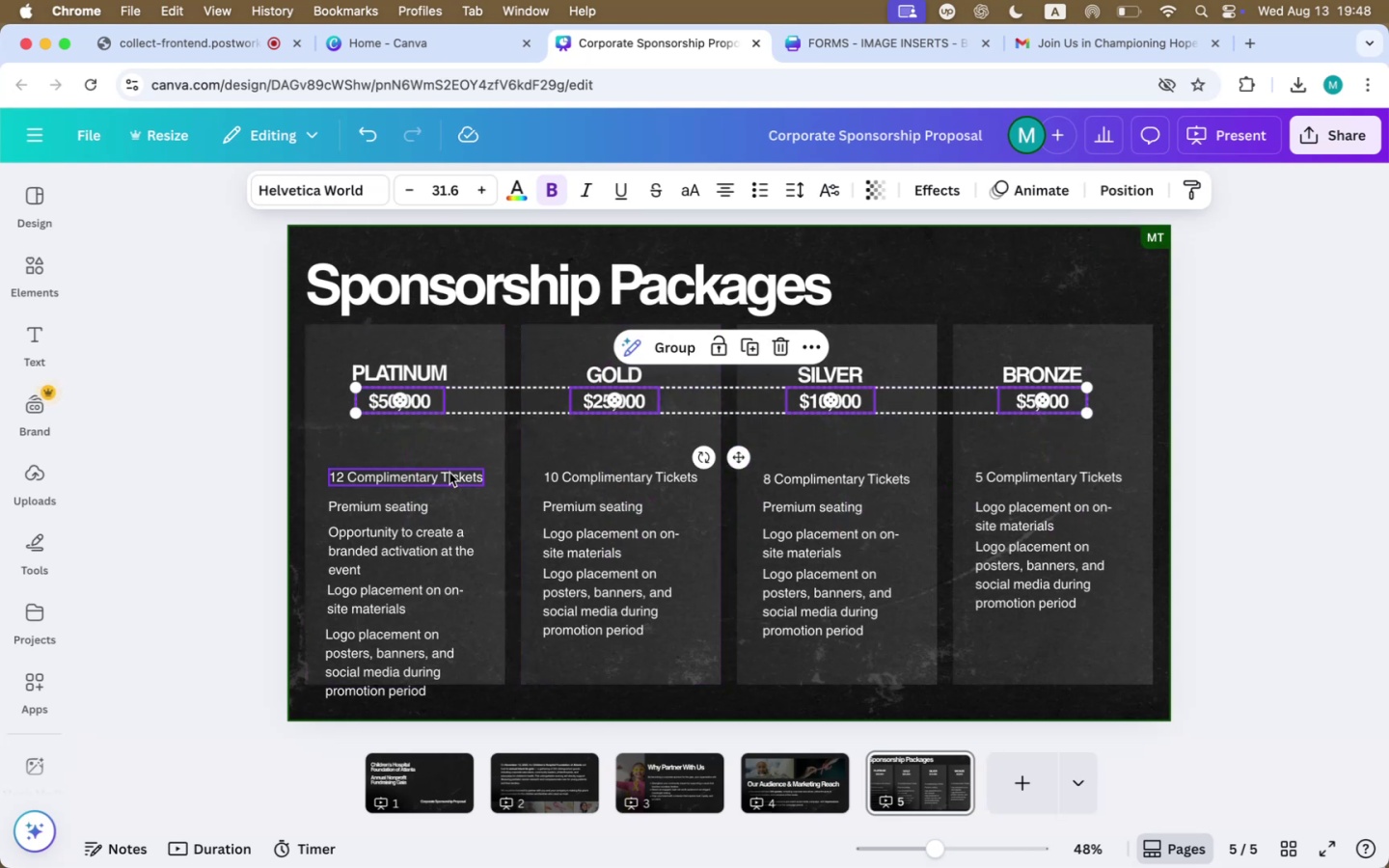 
hold_key(key=ShiftLeft, duration=1.6)
left_click_drag(start_coordinate=[603, 477], to_coordinate=[612, 477])
 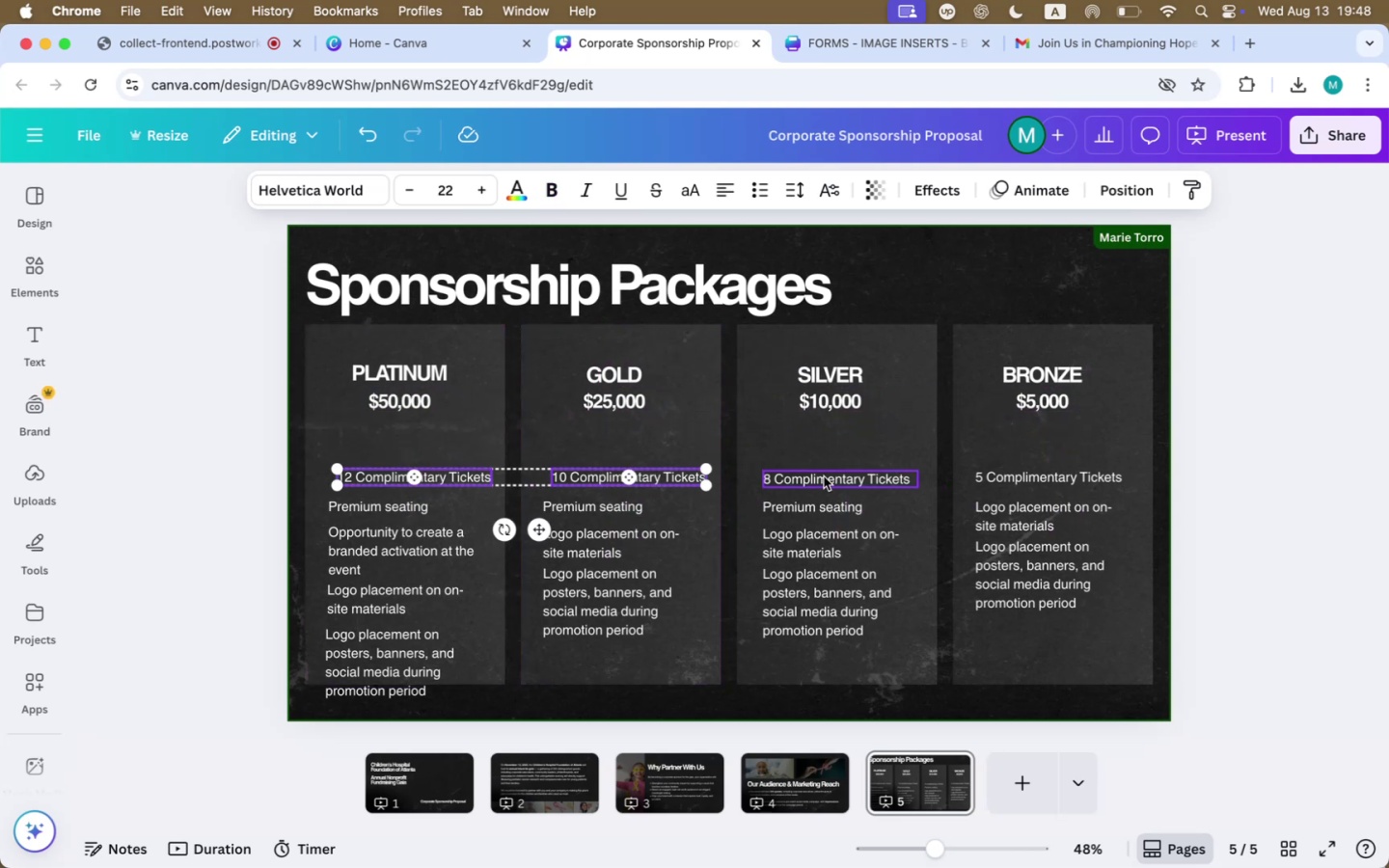 
left_click([824, 476])
 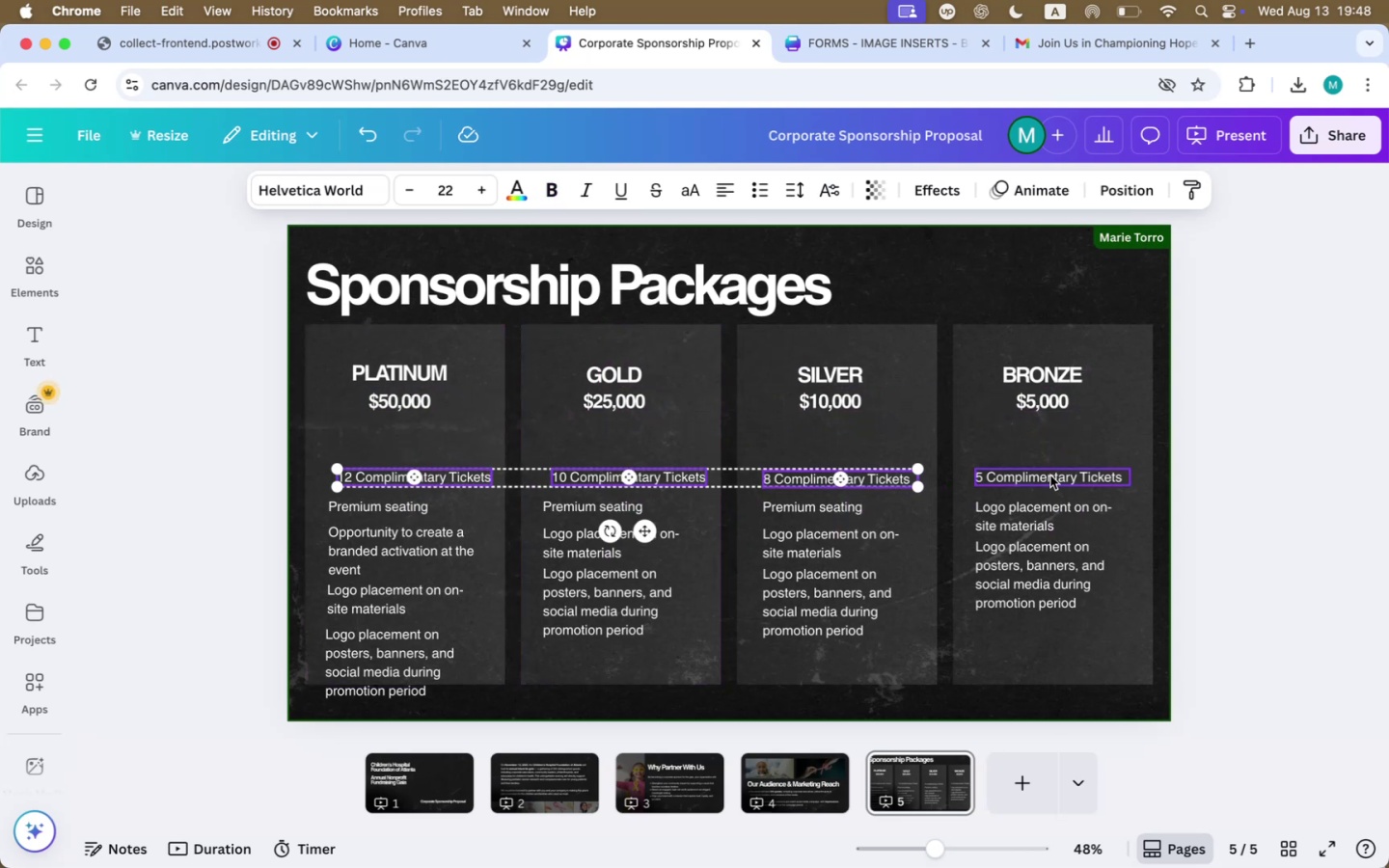 
left_click([1050, 475])
 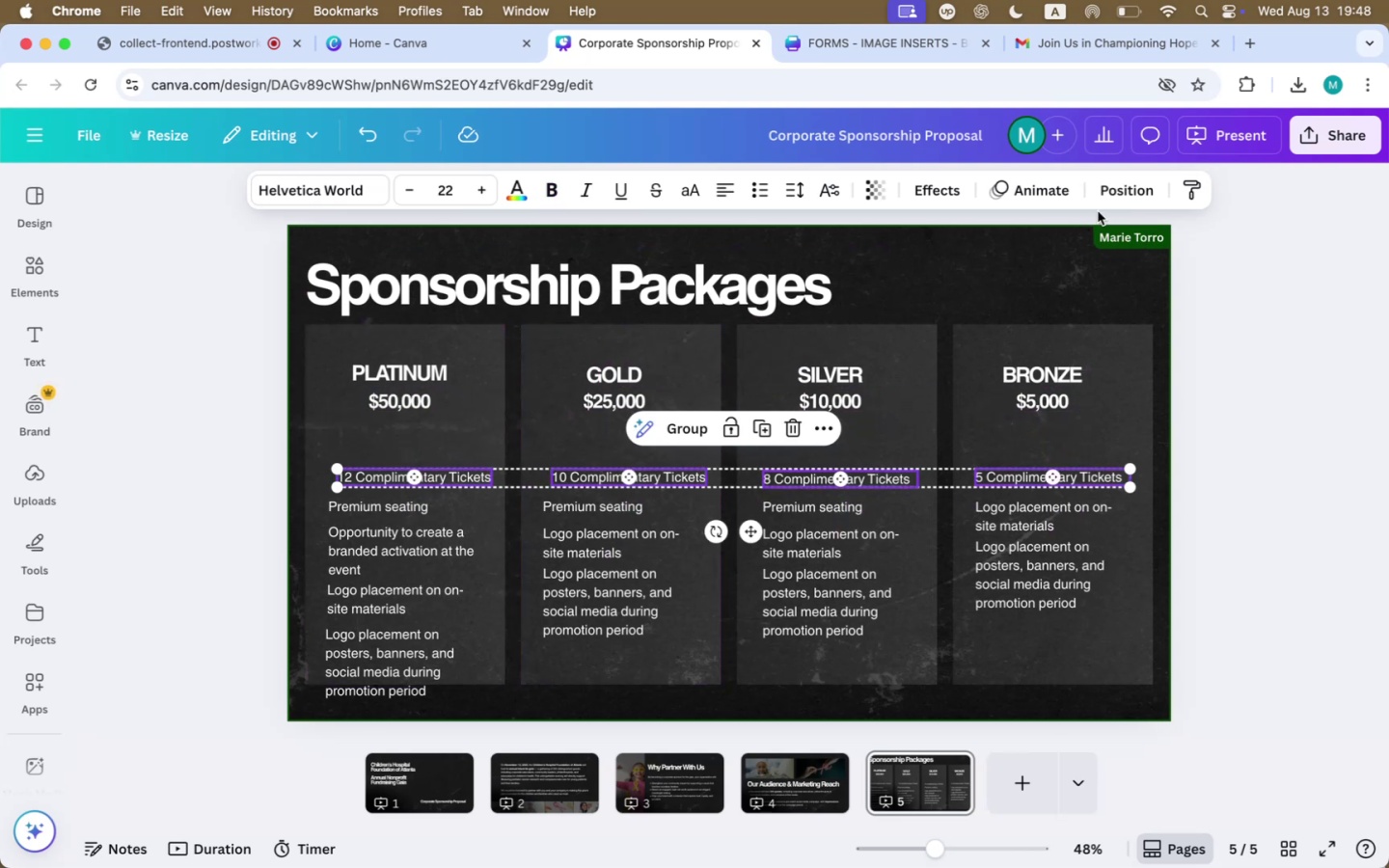 
left_click([1103, 195])
 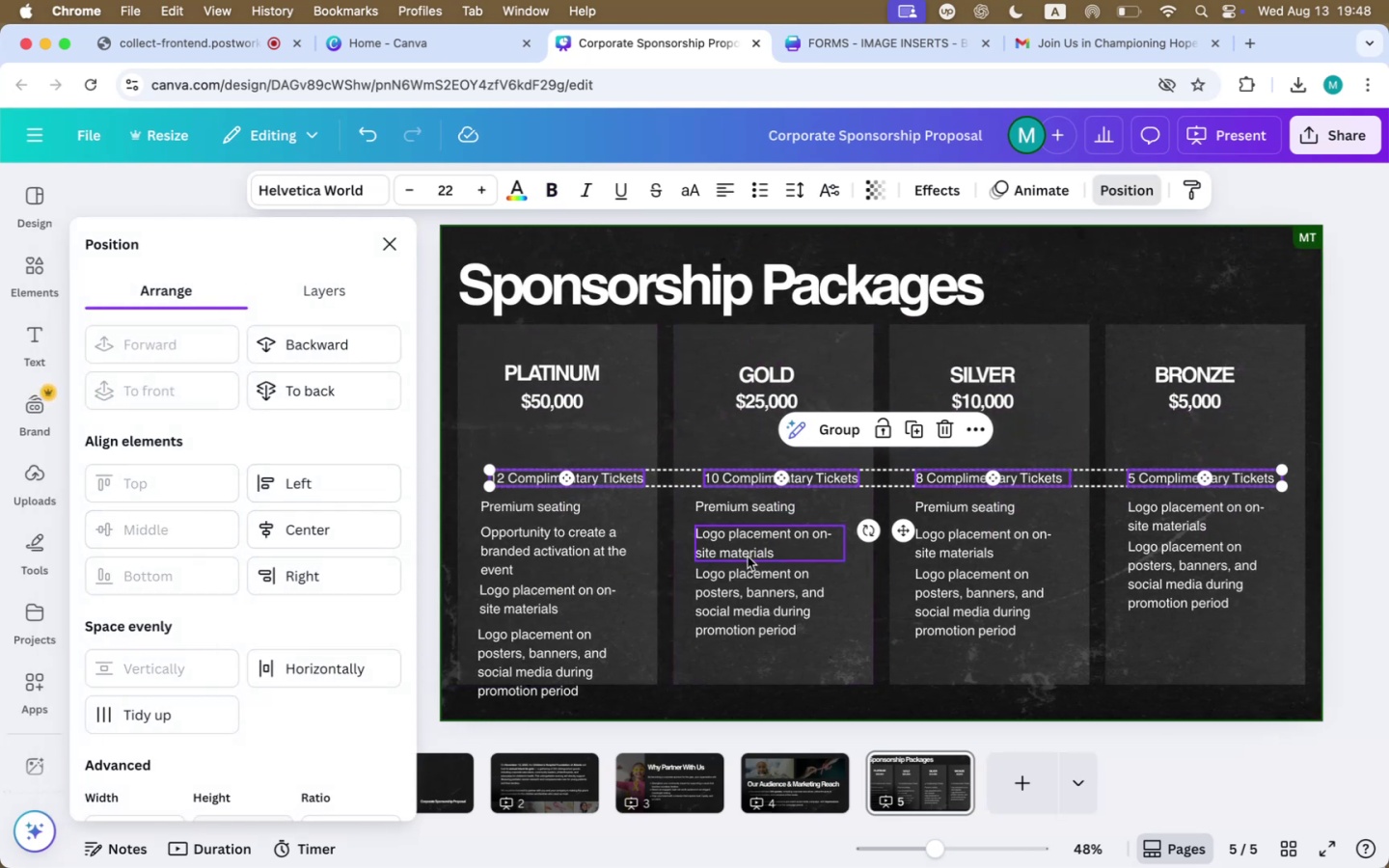 
left_click_drag(start_coordinate=[902, 529], to_coordinate=[898, 491])
 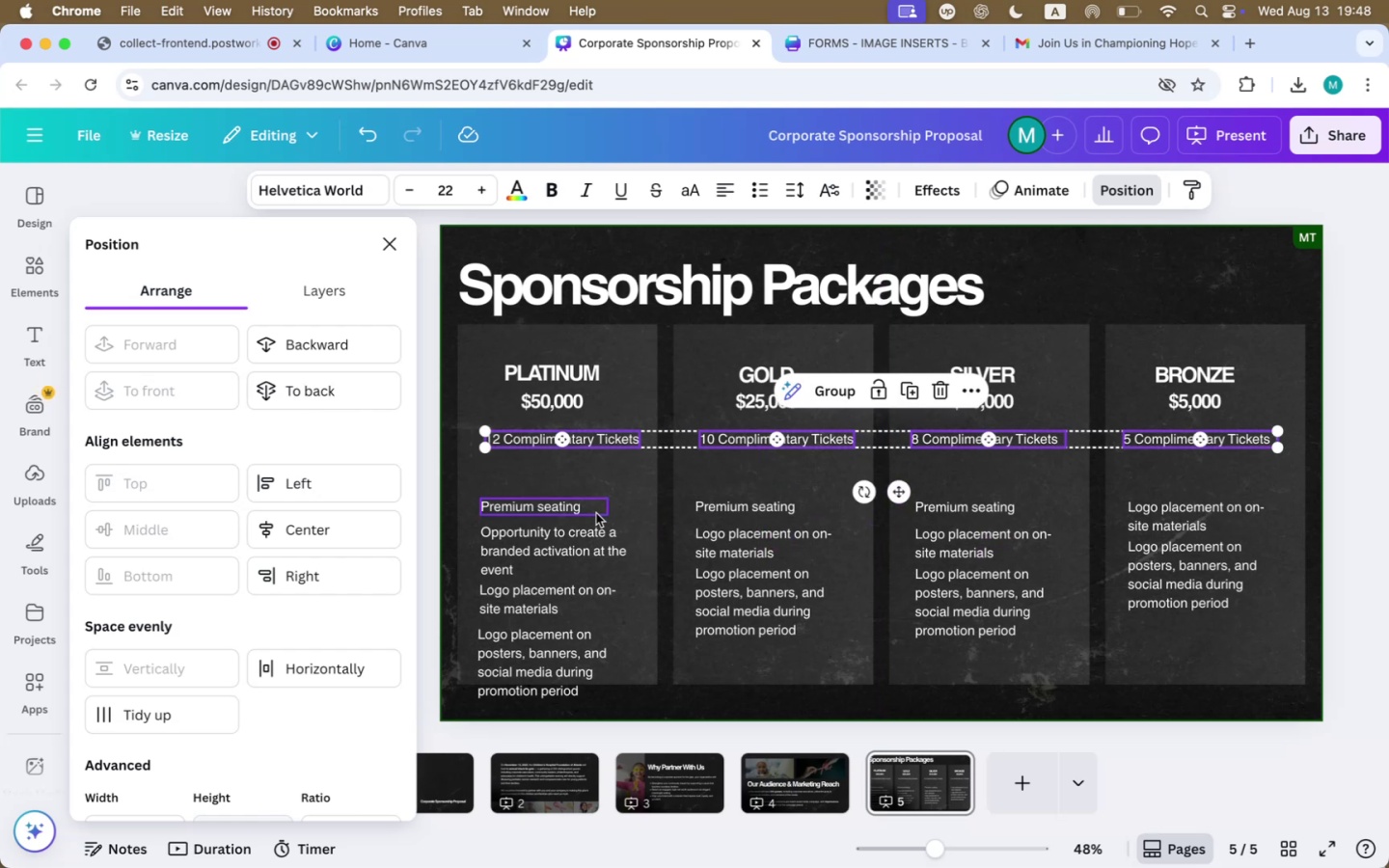 
left_click([593, 512])
 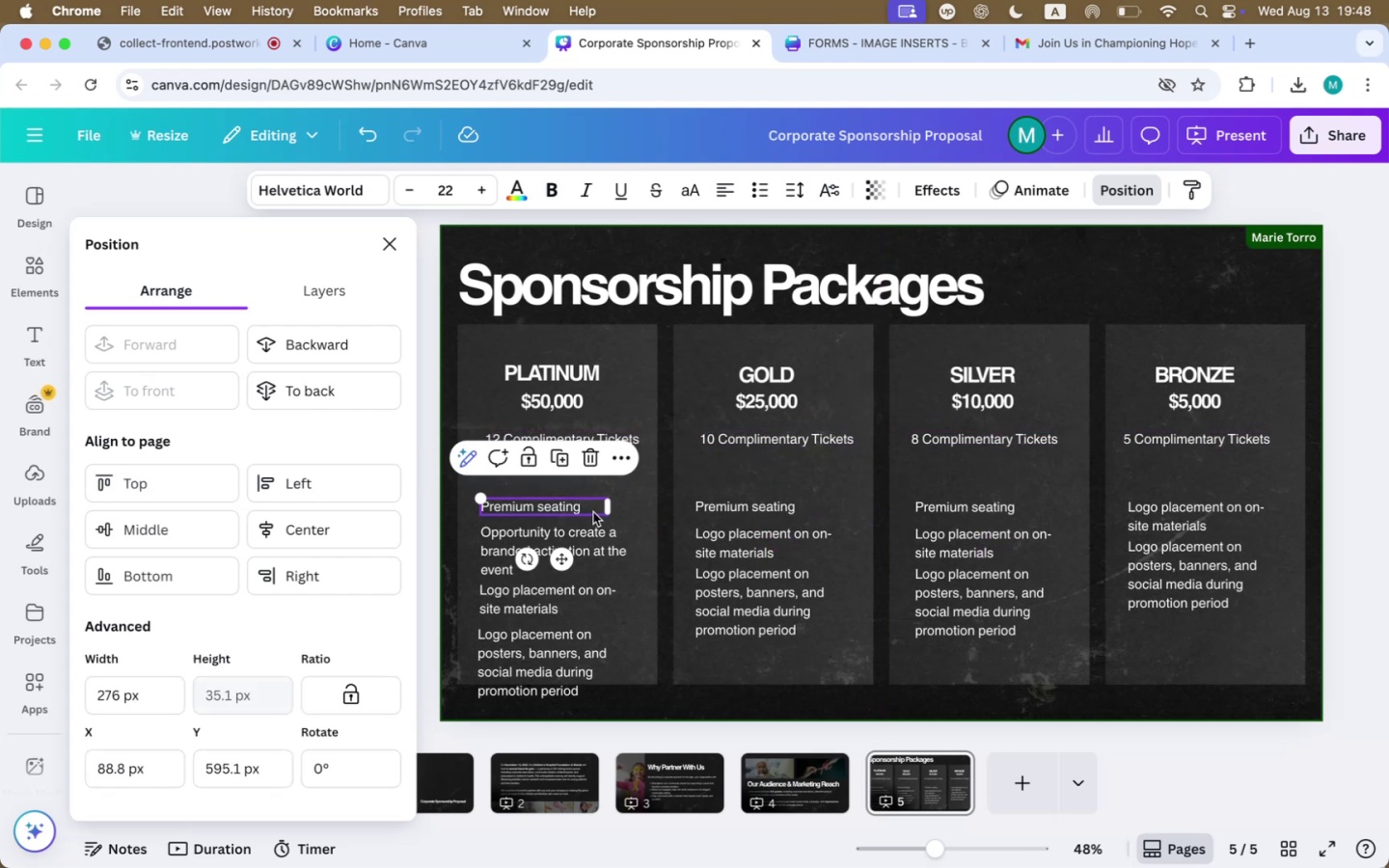 
hold_key(key=ShiftLeft, duration=1.83)
left_click([716, 505])
 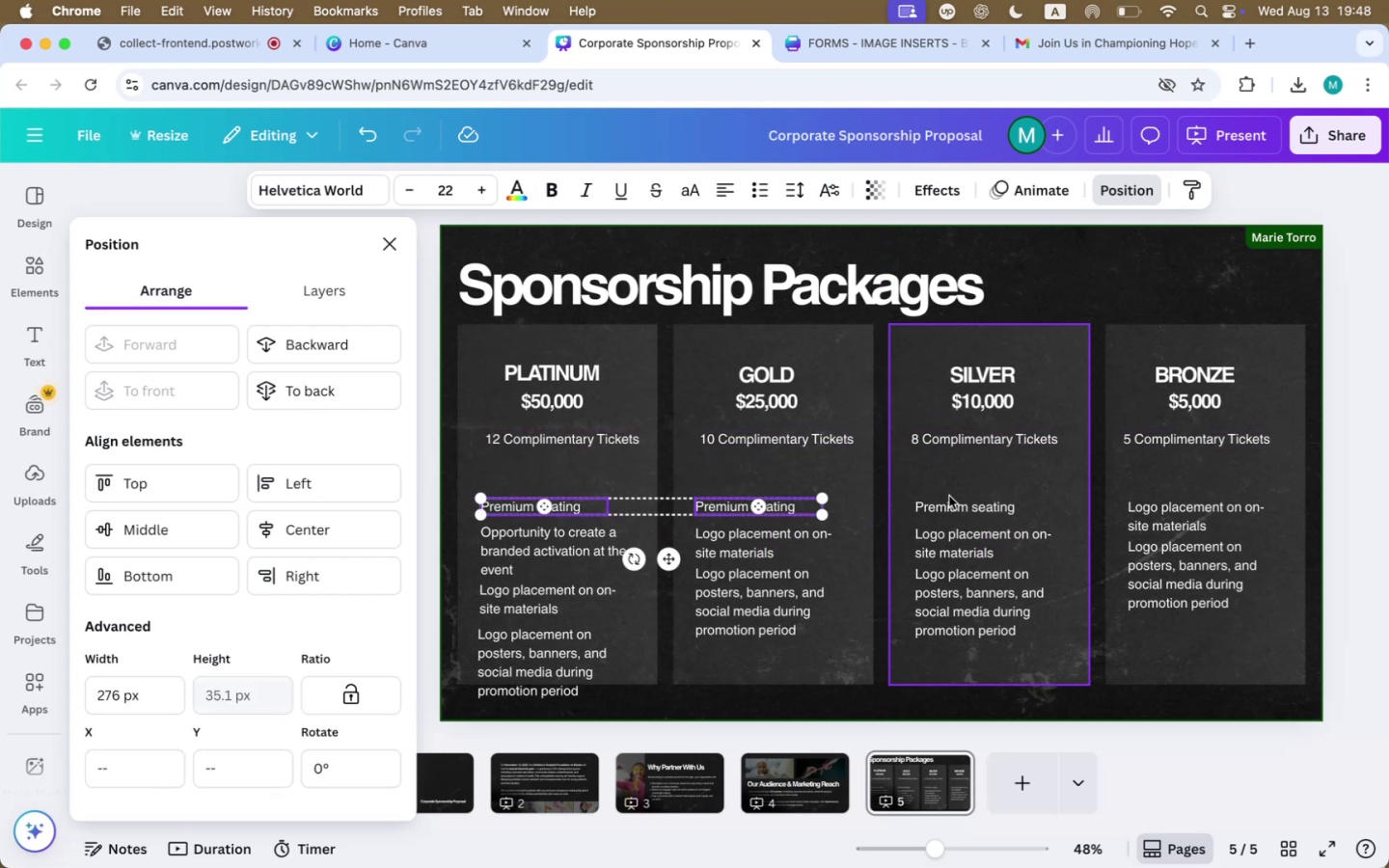 
left_click([962, 505])
 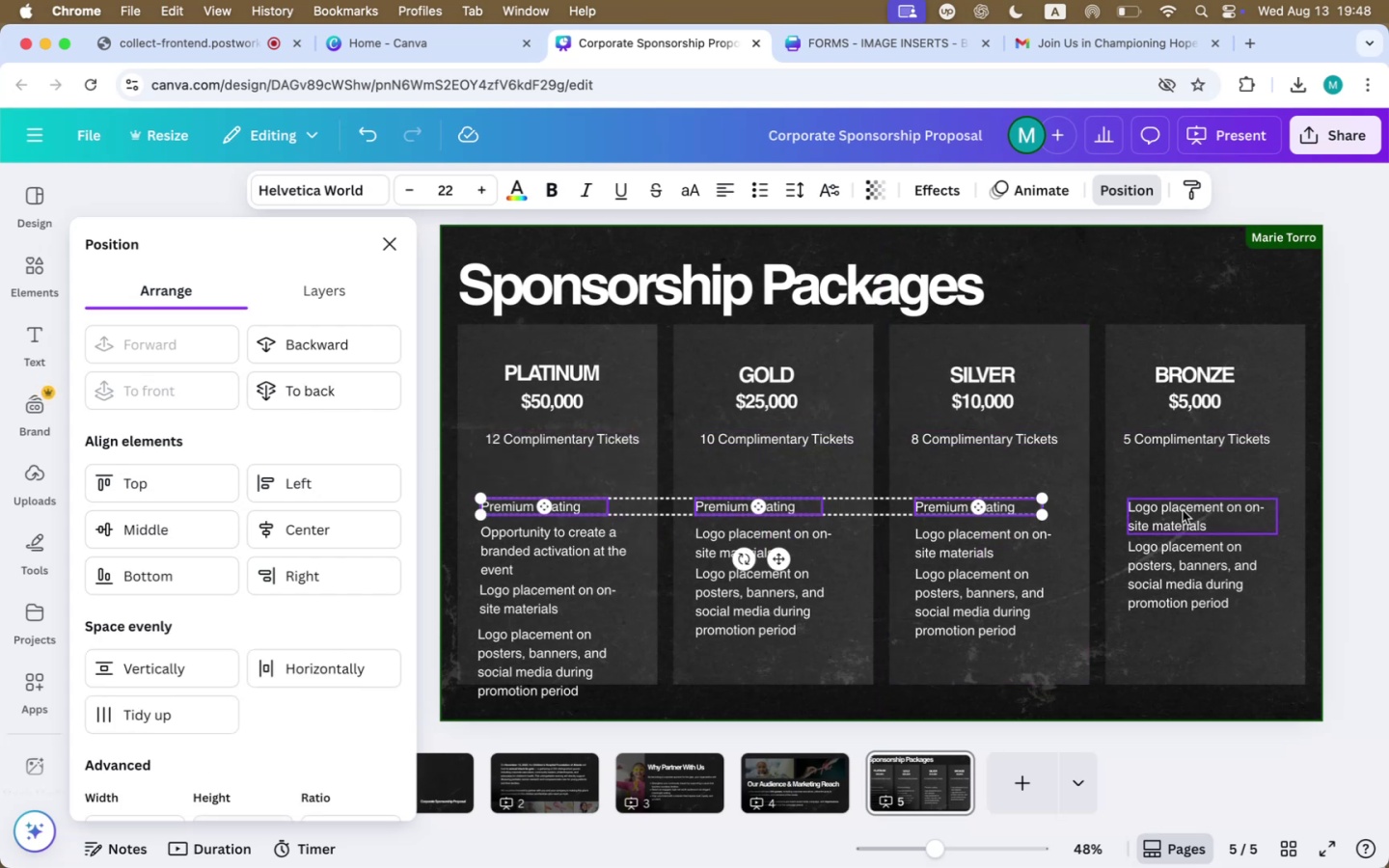 
left_click([1183, 510])
 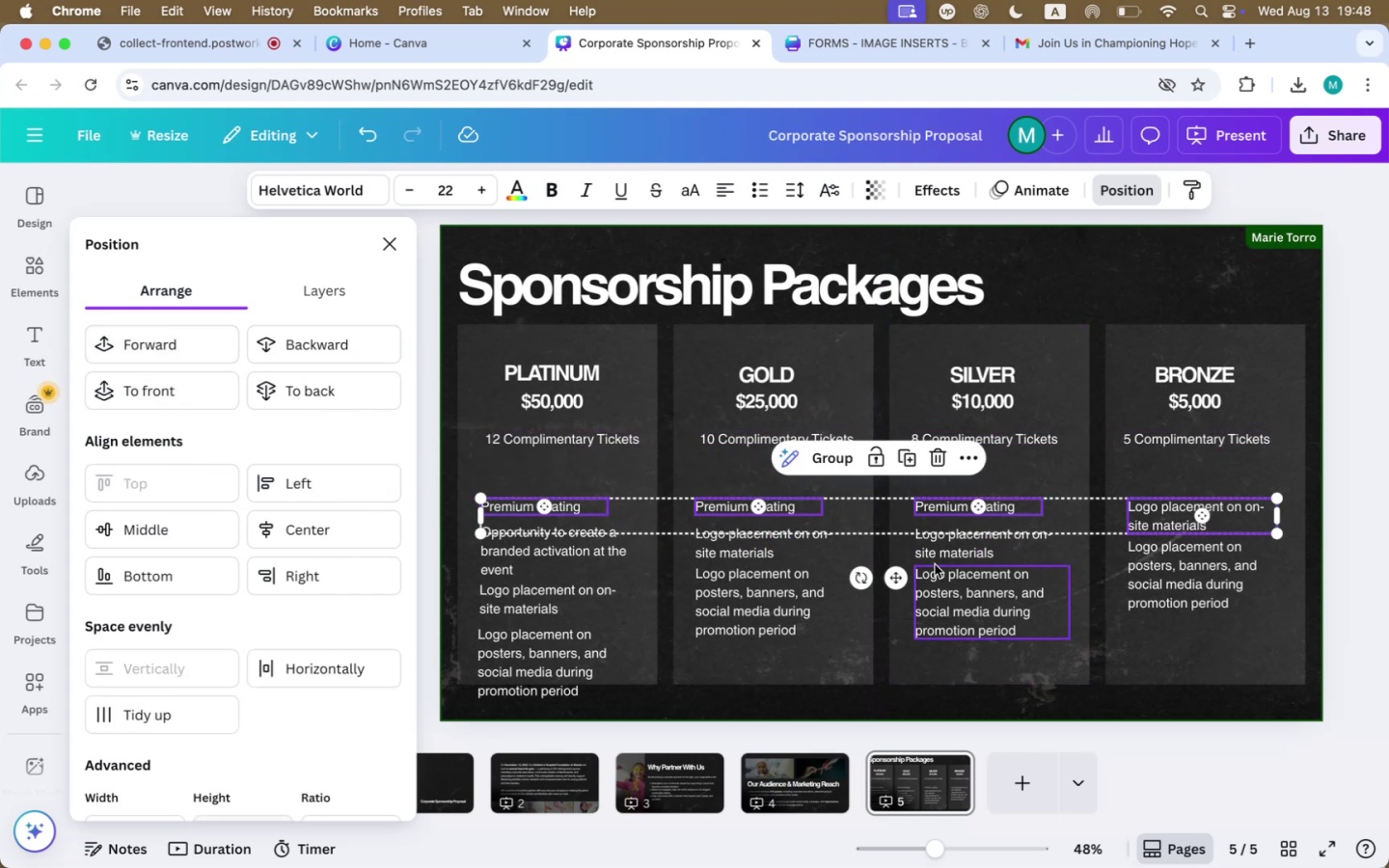 
left_click_drag(start_coordinate=[899, 576], to_coordinate=[906, 541])
 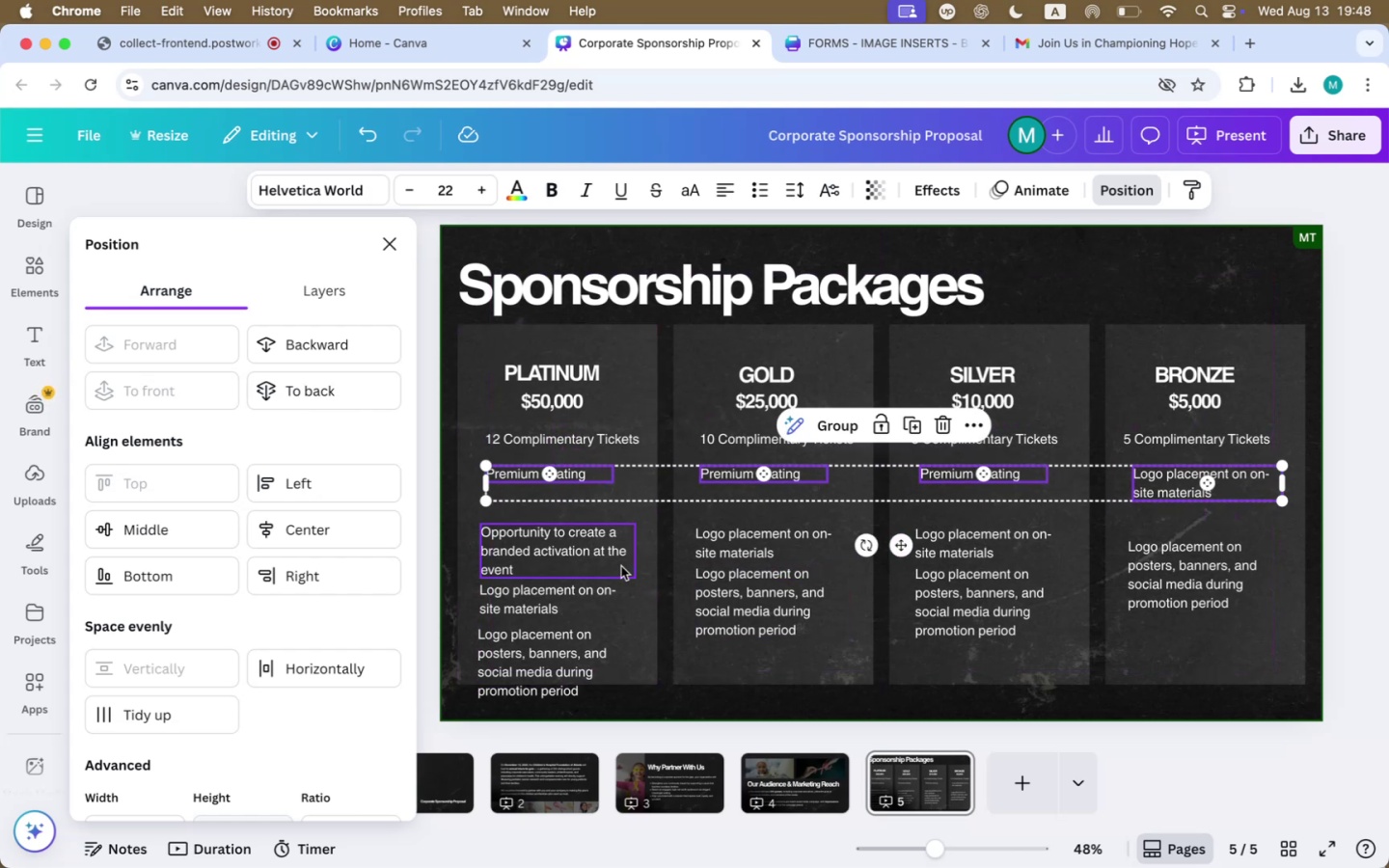 
left_click([592, 549])
 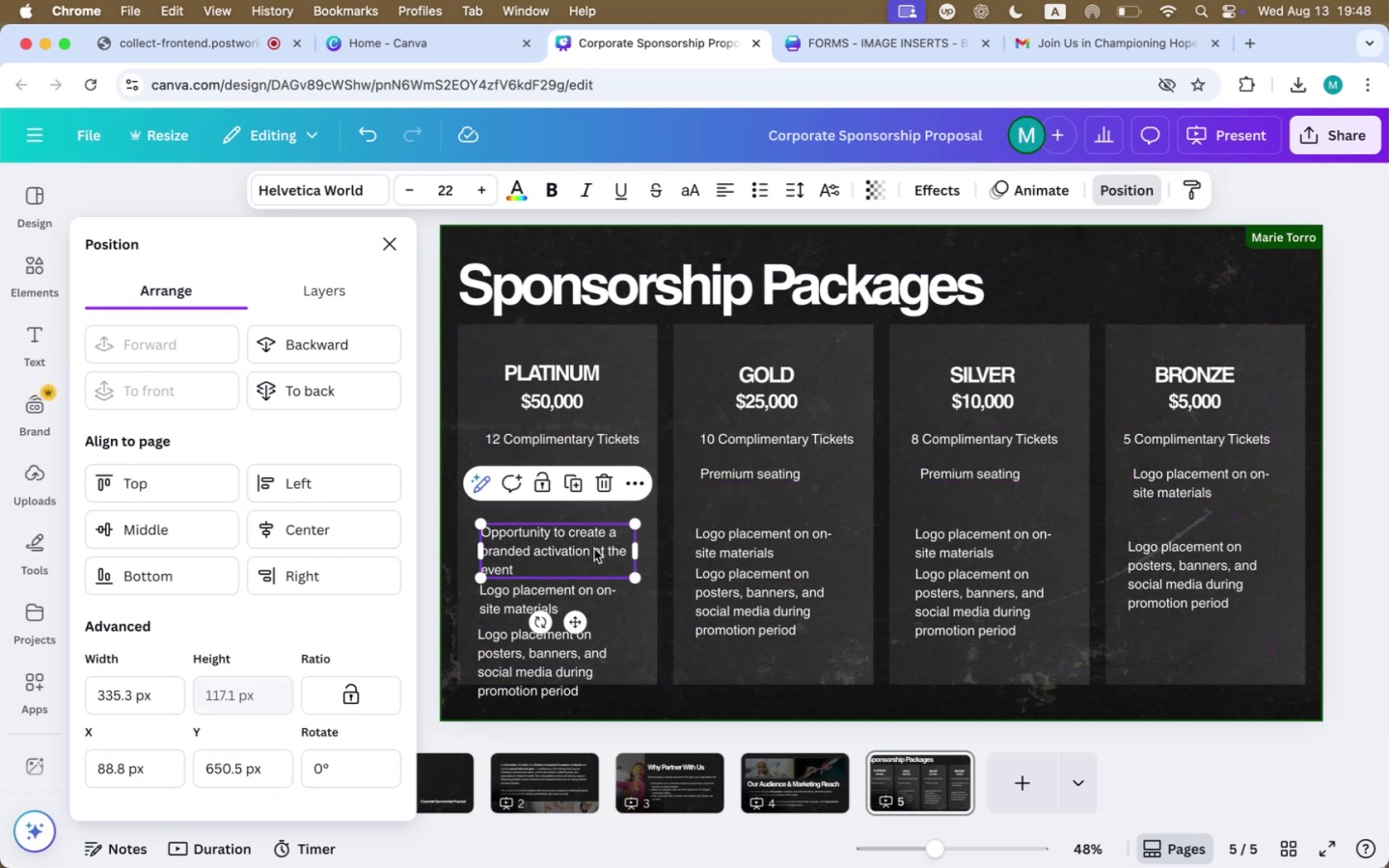 
hold_key(key=ShiftLeft, duration=1.77)
double_click([711, 548])
 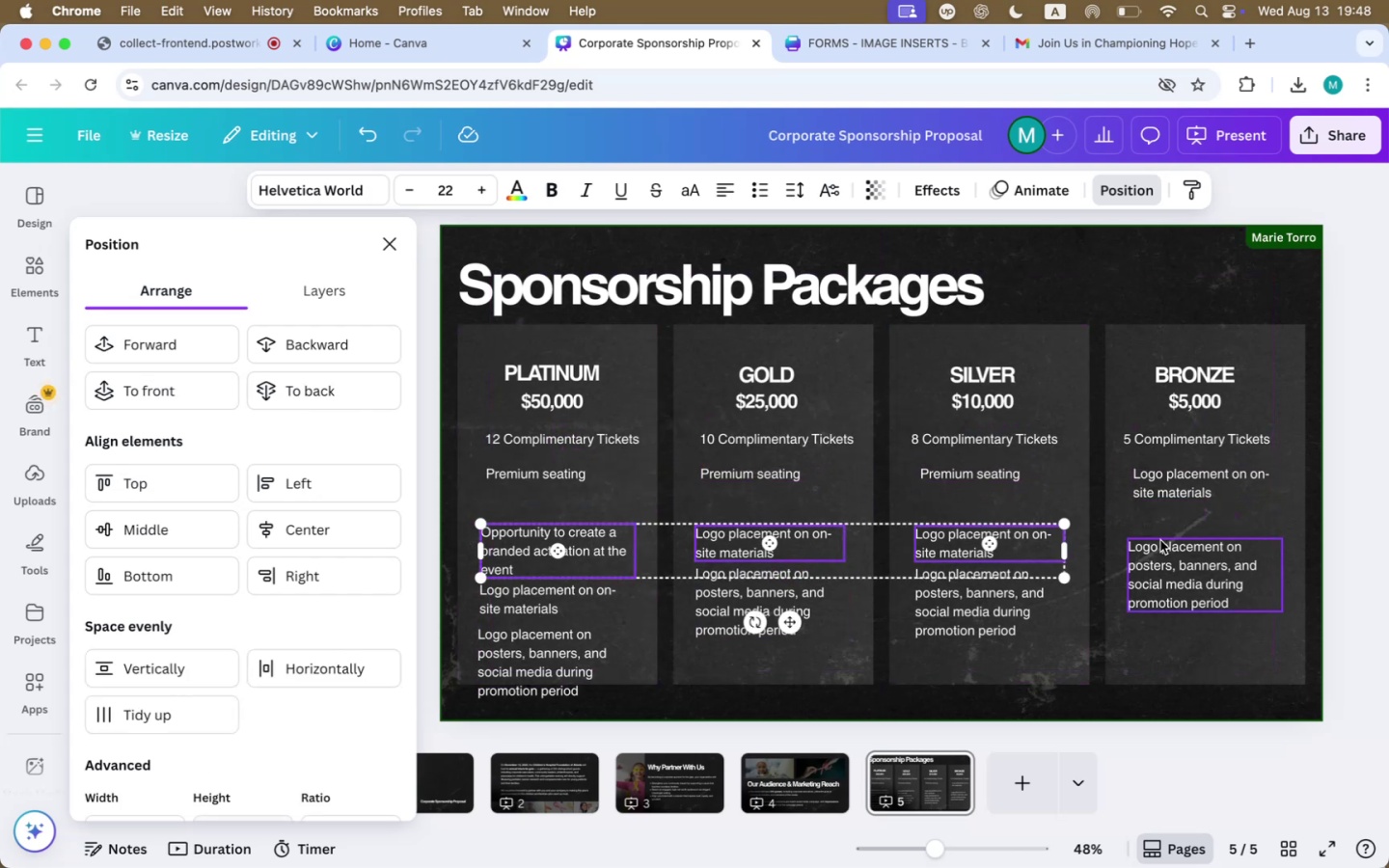 
left_click([1185, 554])
 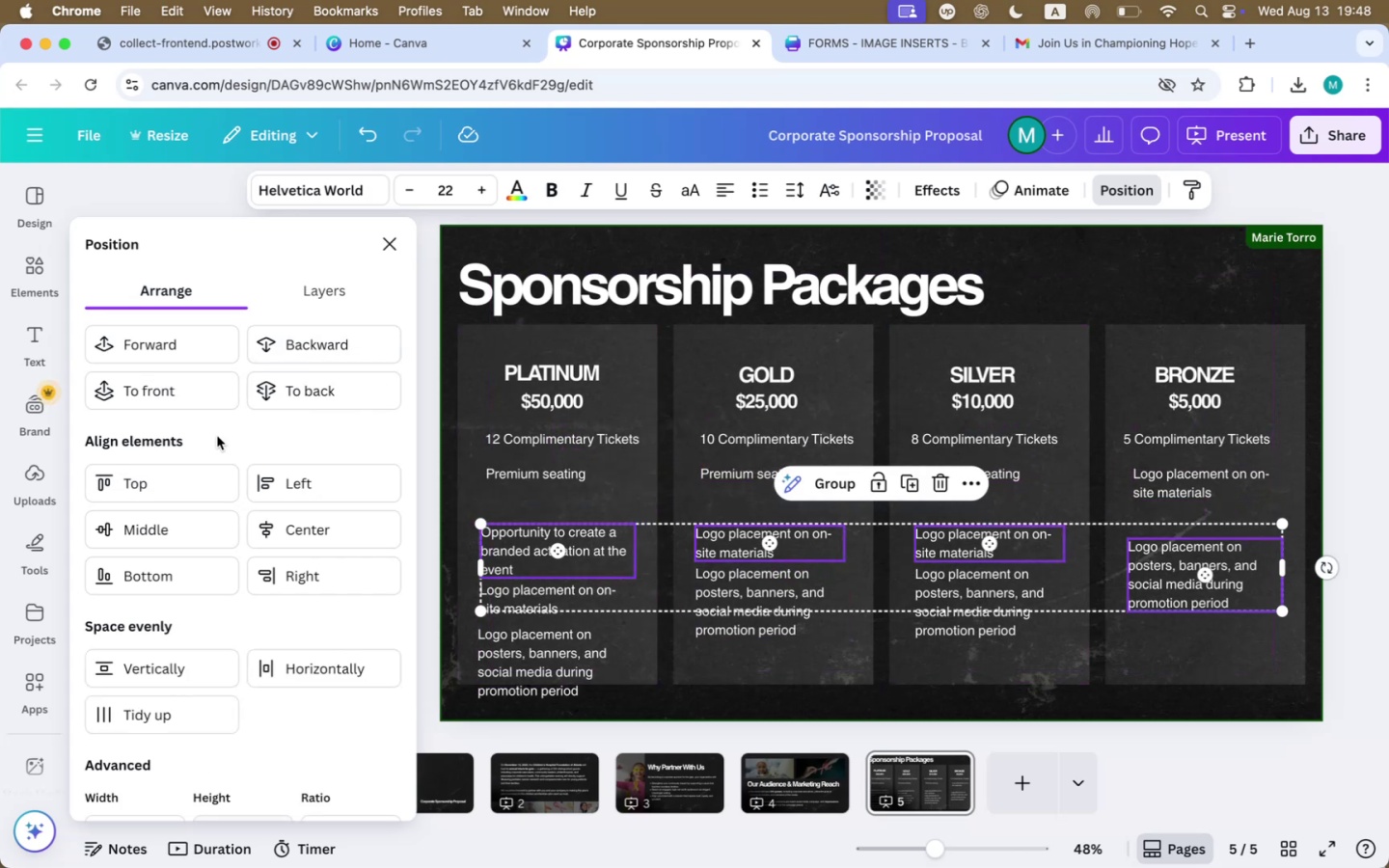 
left_click([186, 460])
 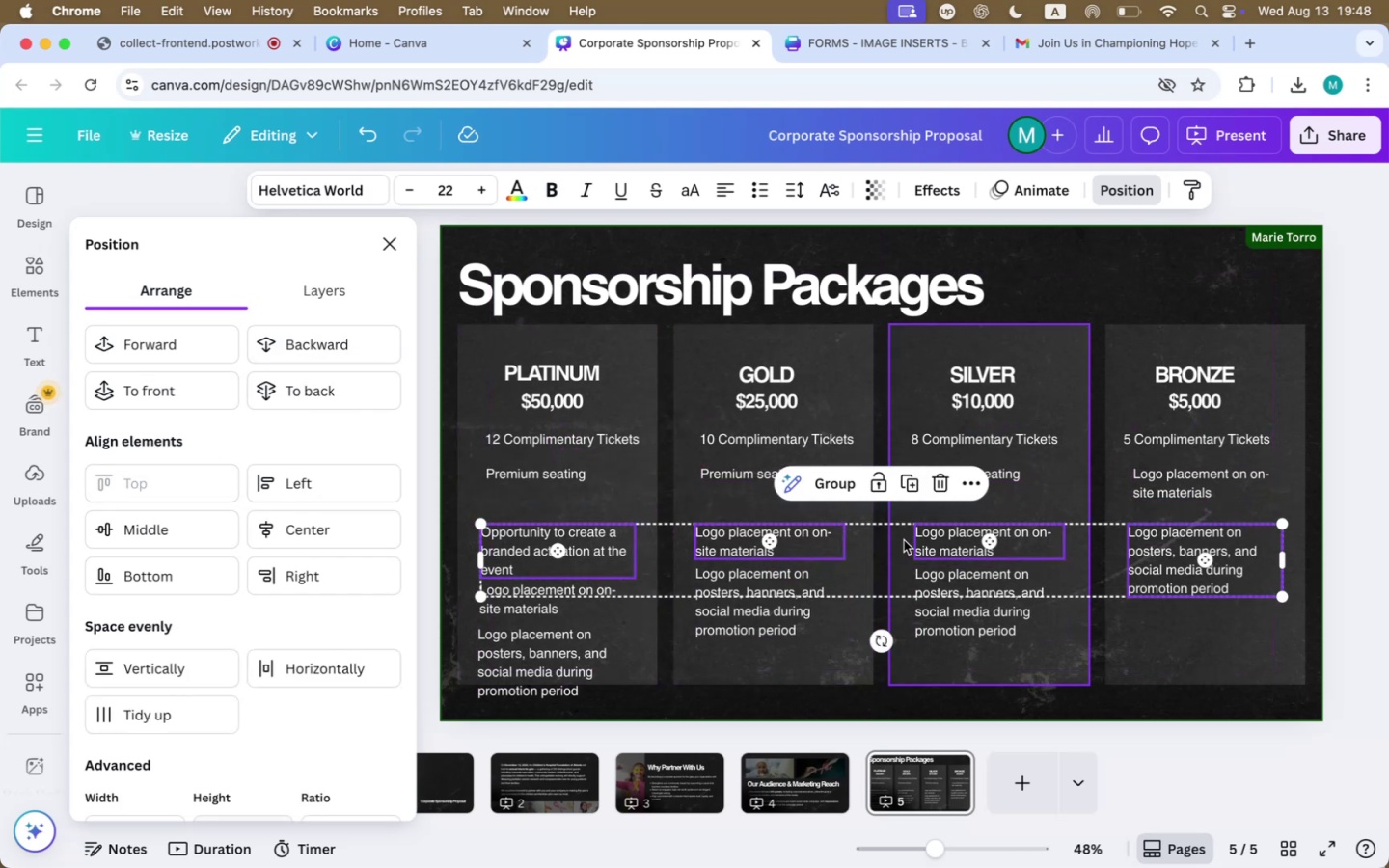 
left_click_drag(start_coordinate=[981, 538], to_coordinate=[981, 522])
 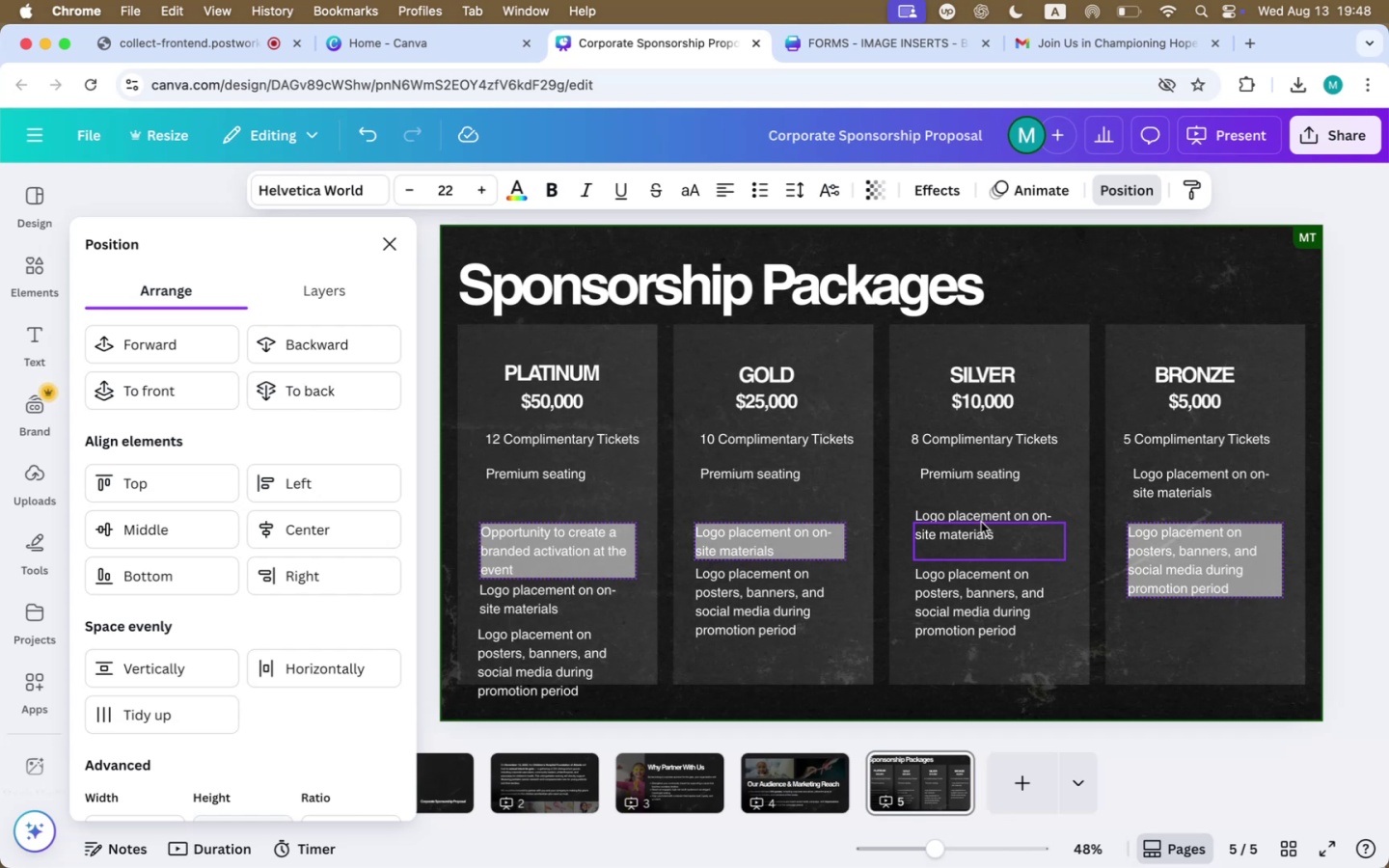 
key(Meta+CommandLeft)
 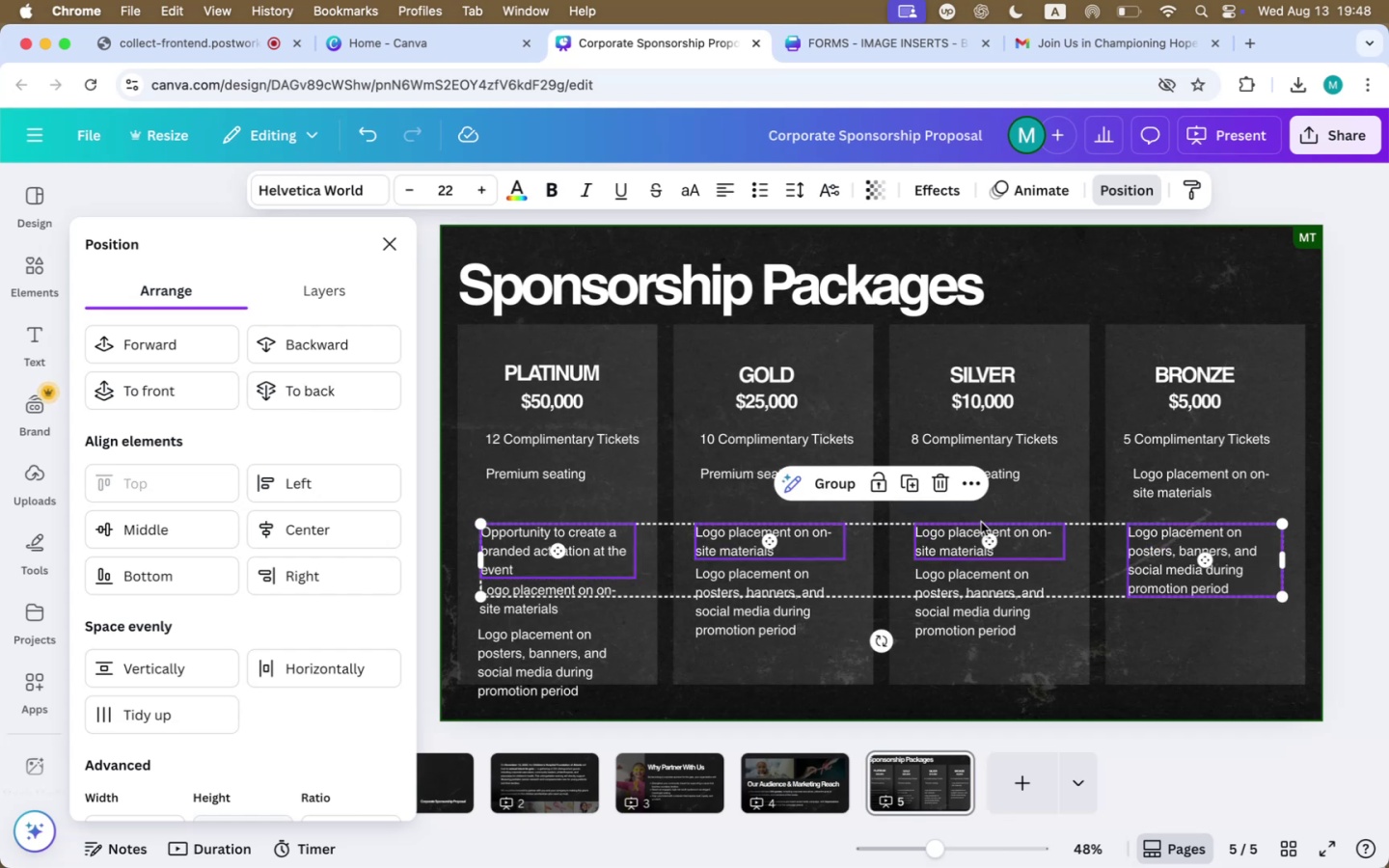 
key(Meta+Z)
 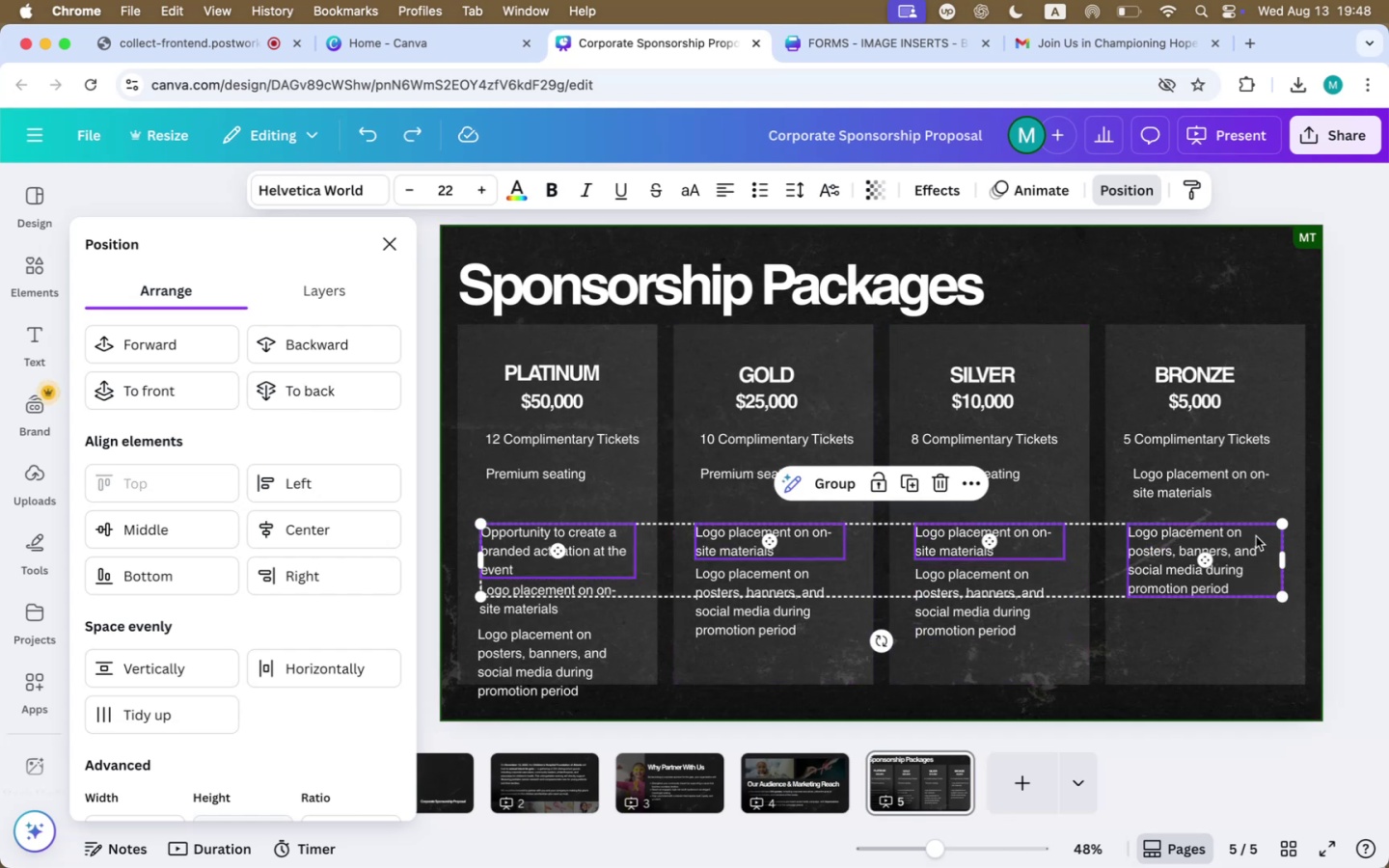 
left_click_drag(start_coordinate=[1254, 572], to_coordinate=[1254, 547])
 